 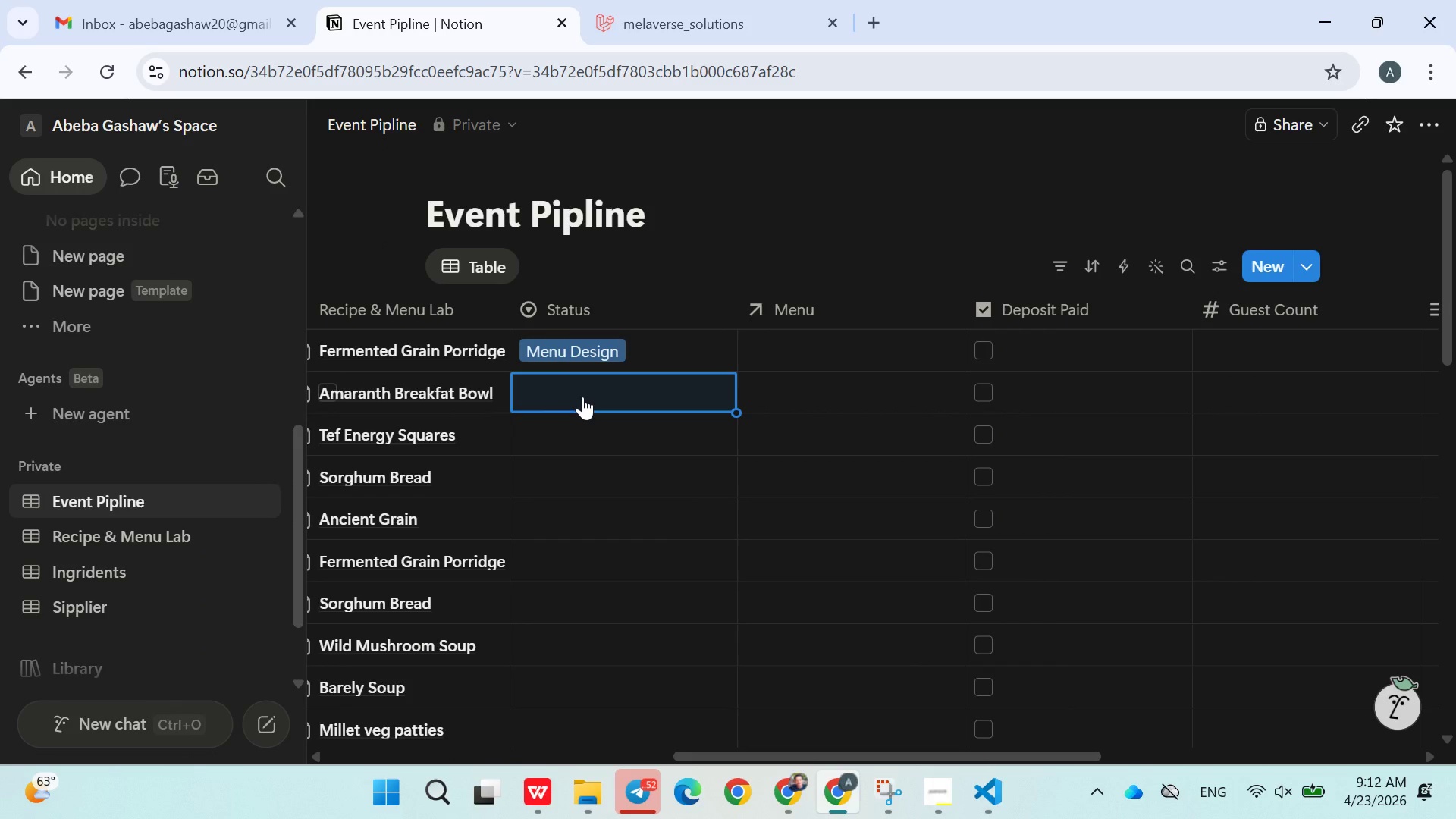 
left_click([582, 397])
 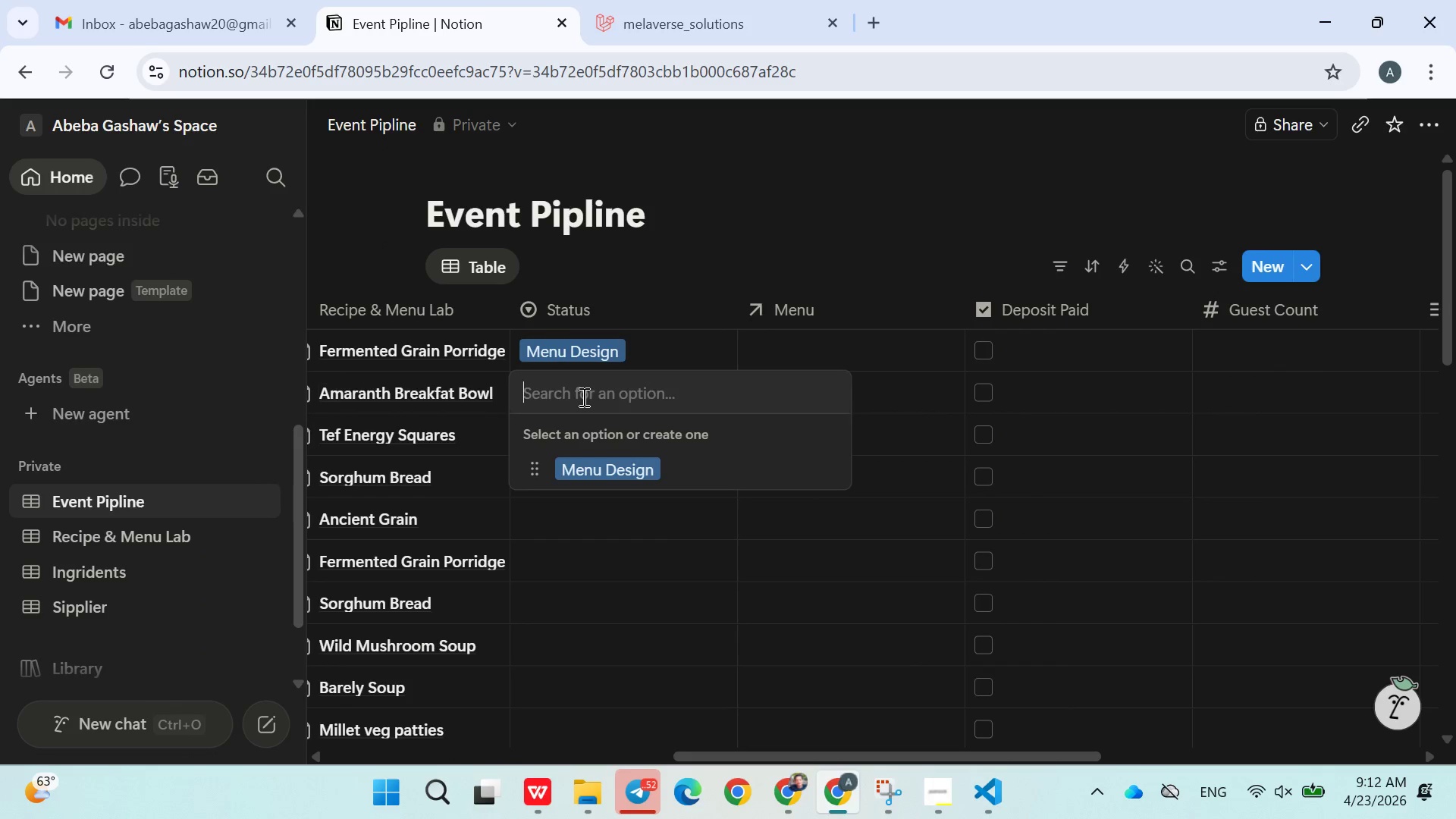 
type(Cnfirmed)
 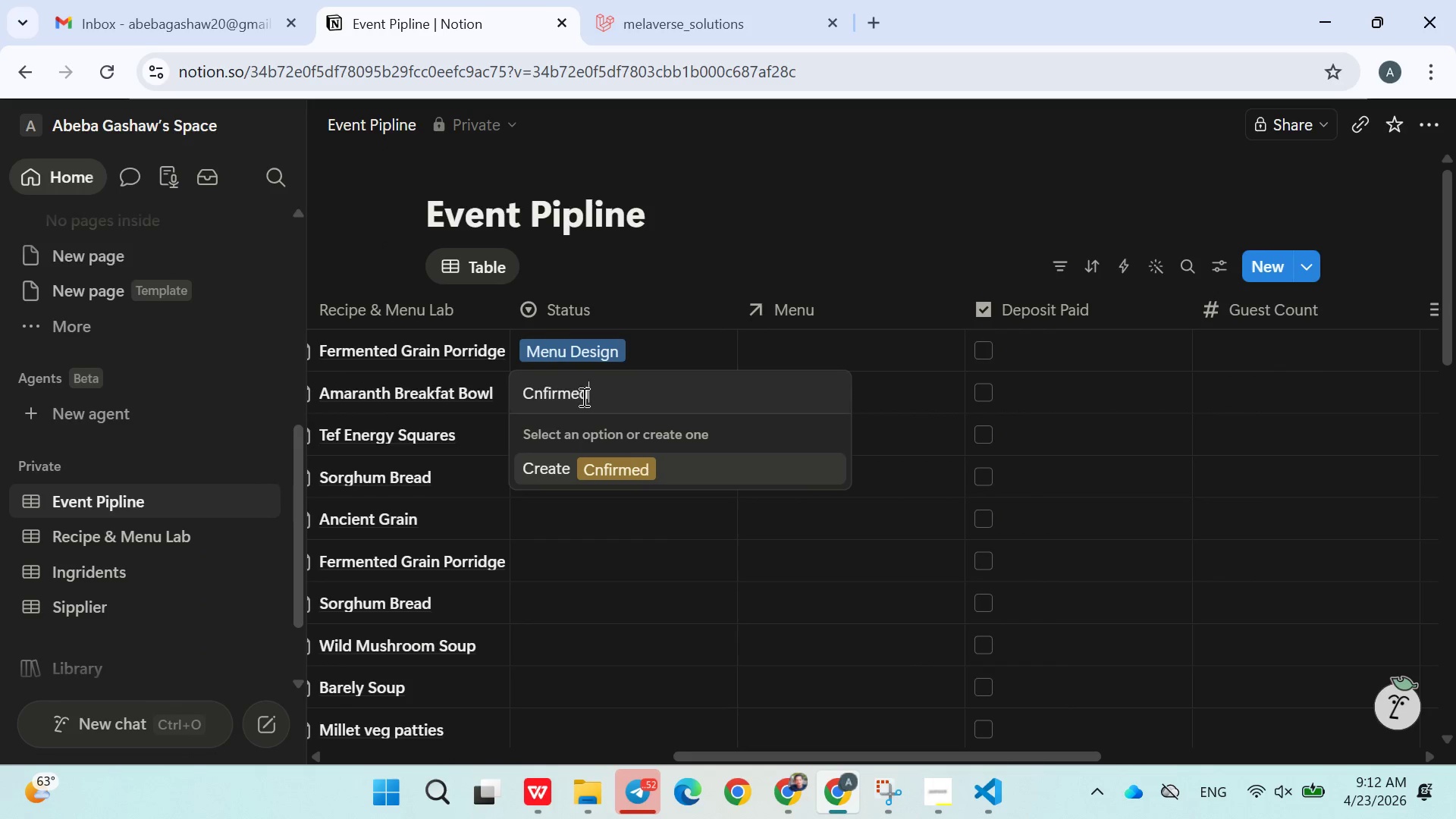 
key(Enter)
 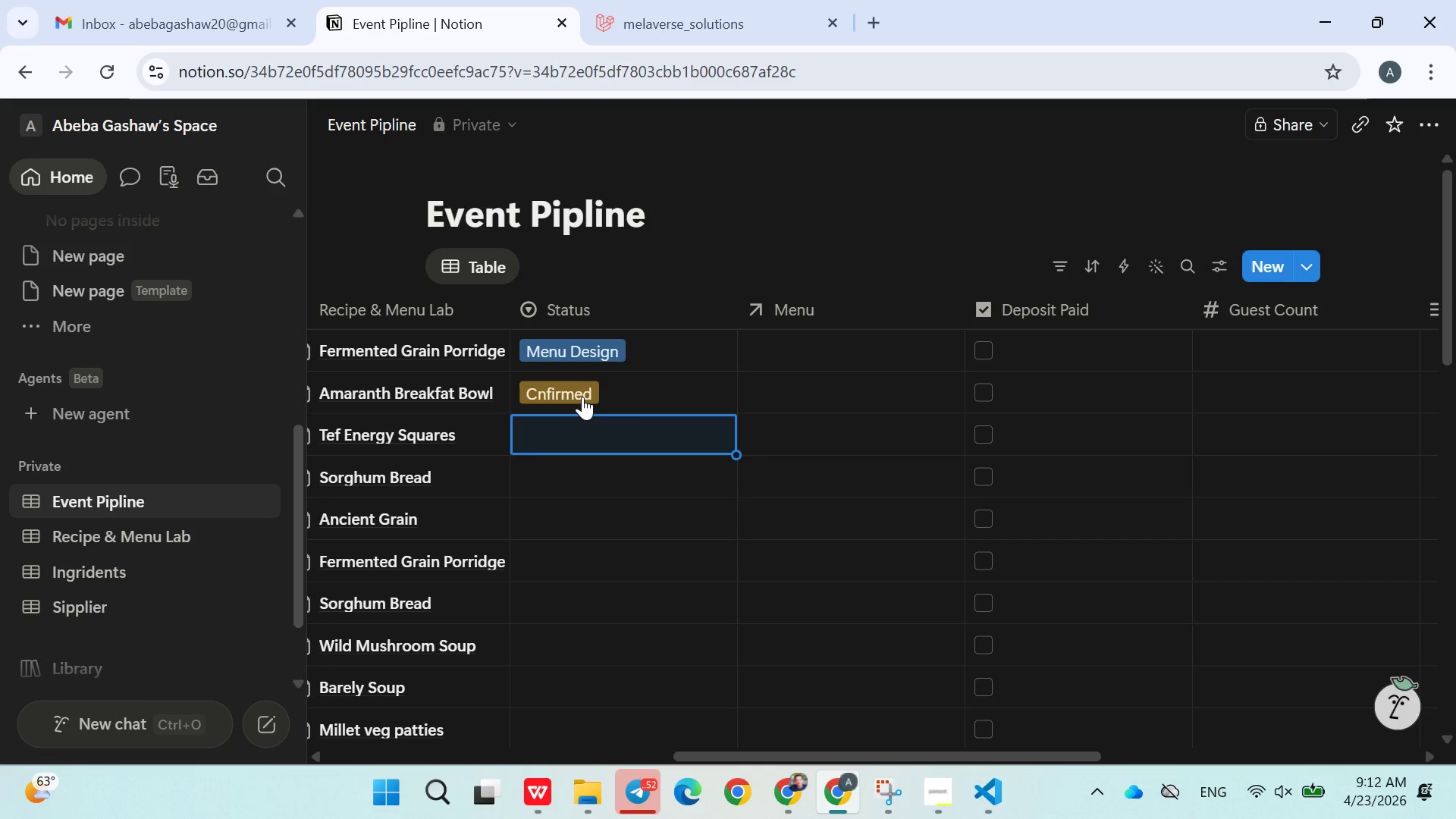 
type(Preparation)
 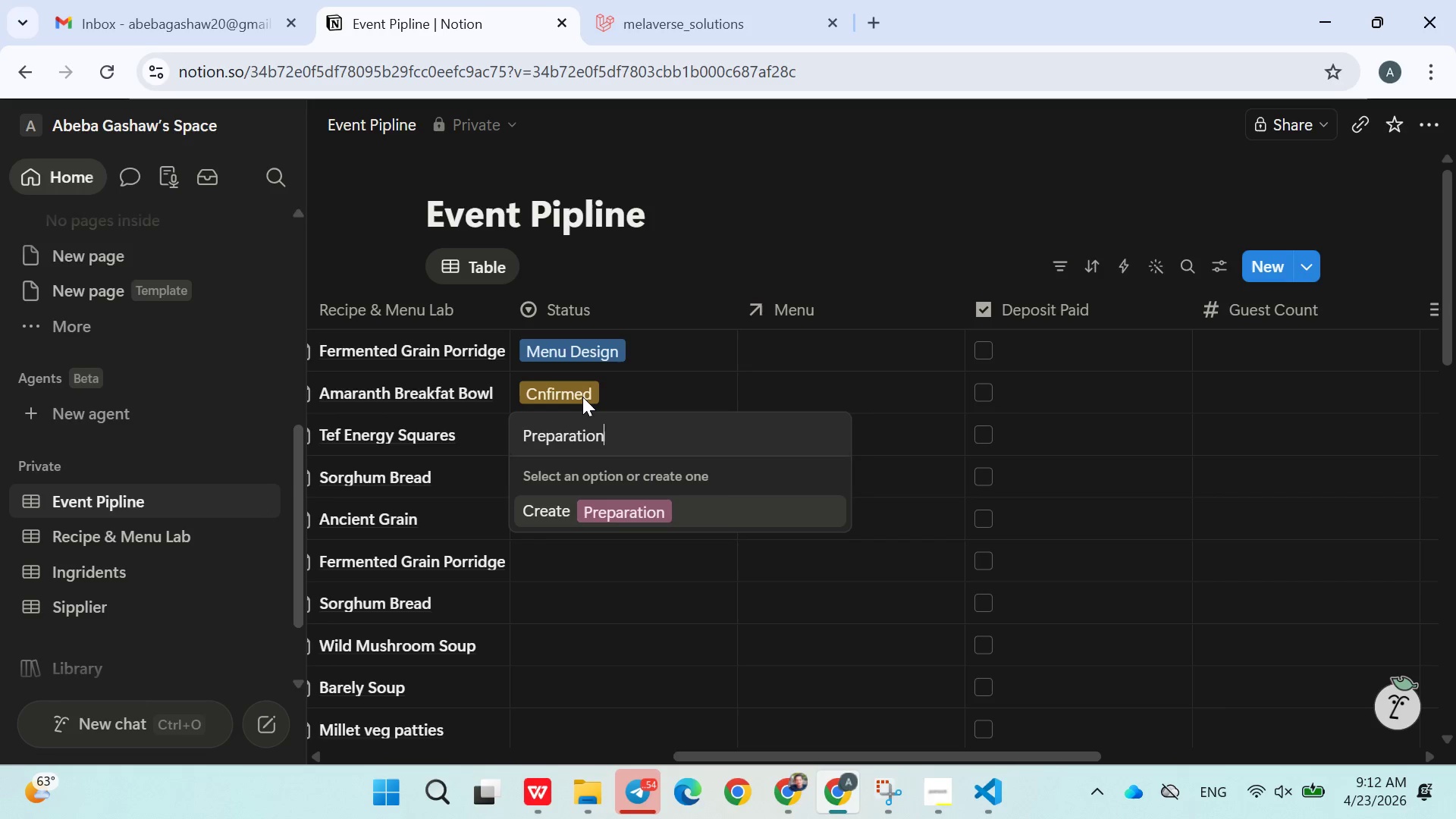 
key(Enter)
 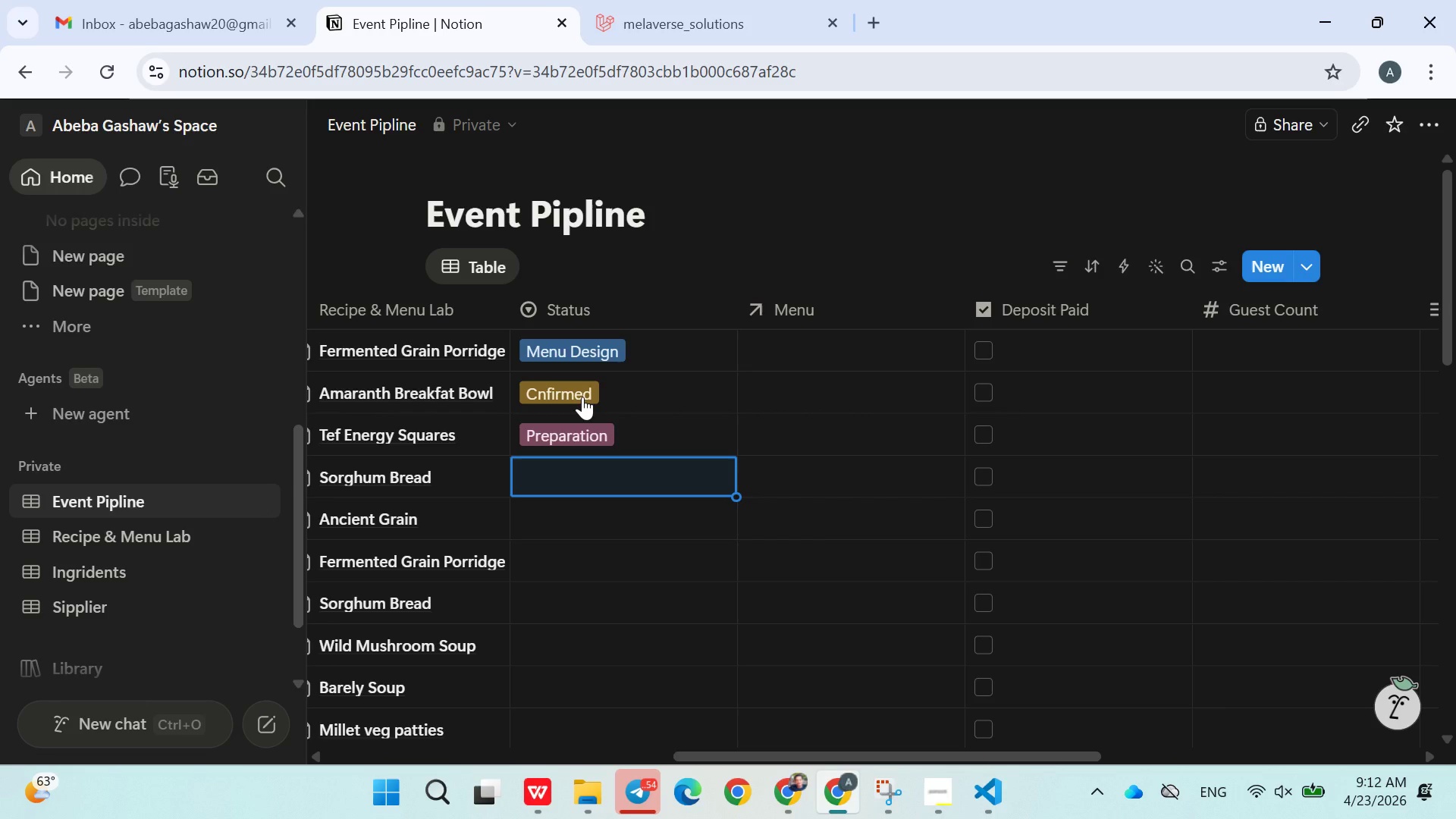 
type(Inquiry)
 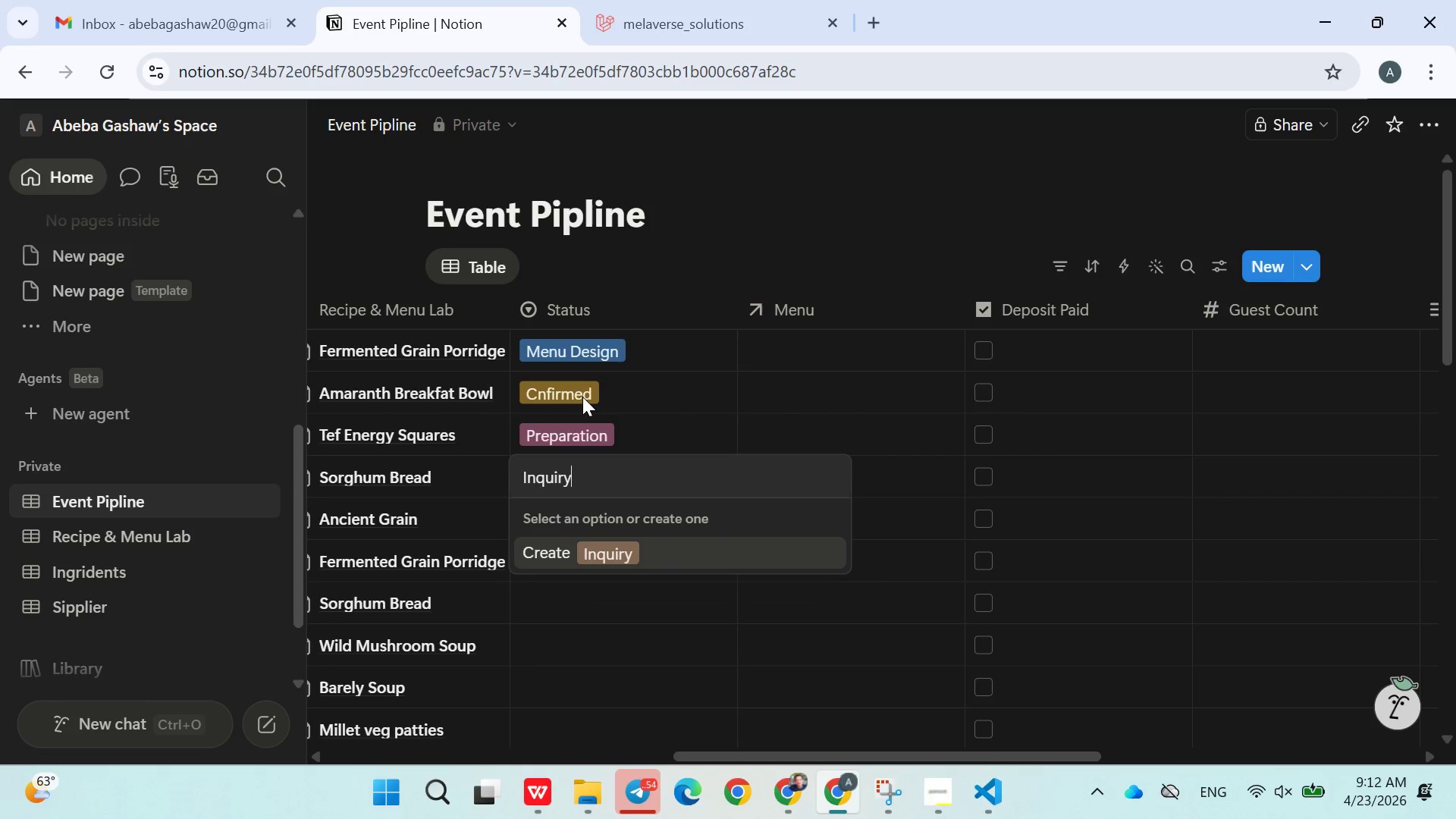 
key(Enter)
 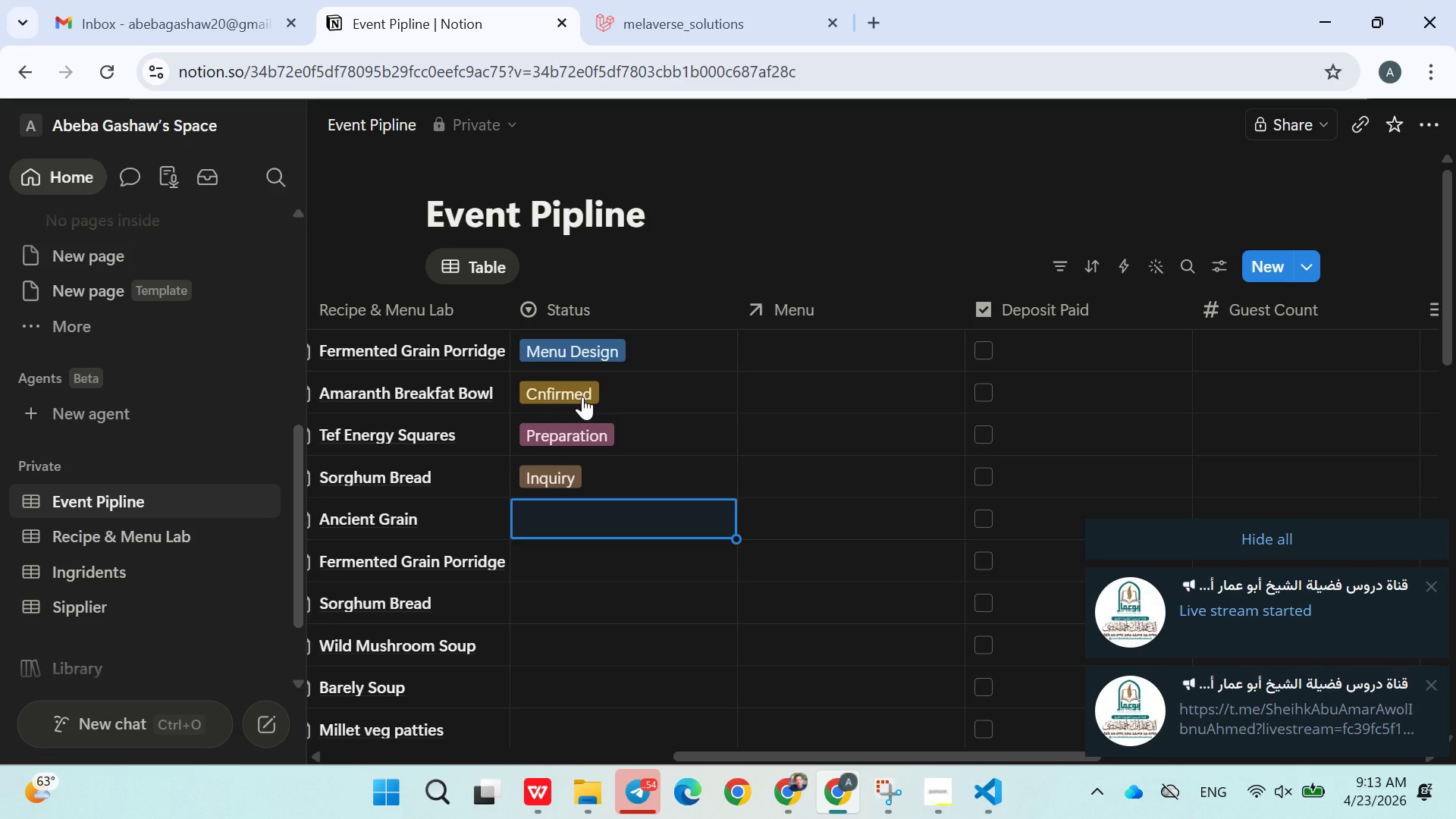 
wait(5.23)
 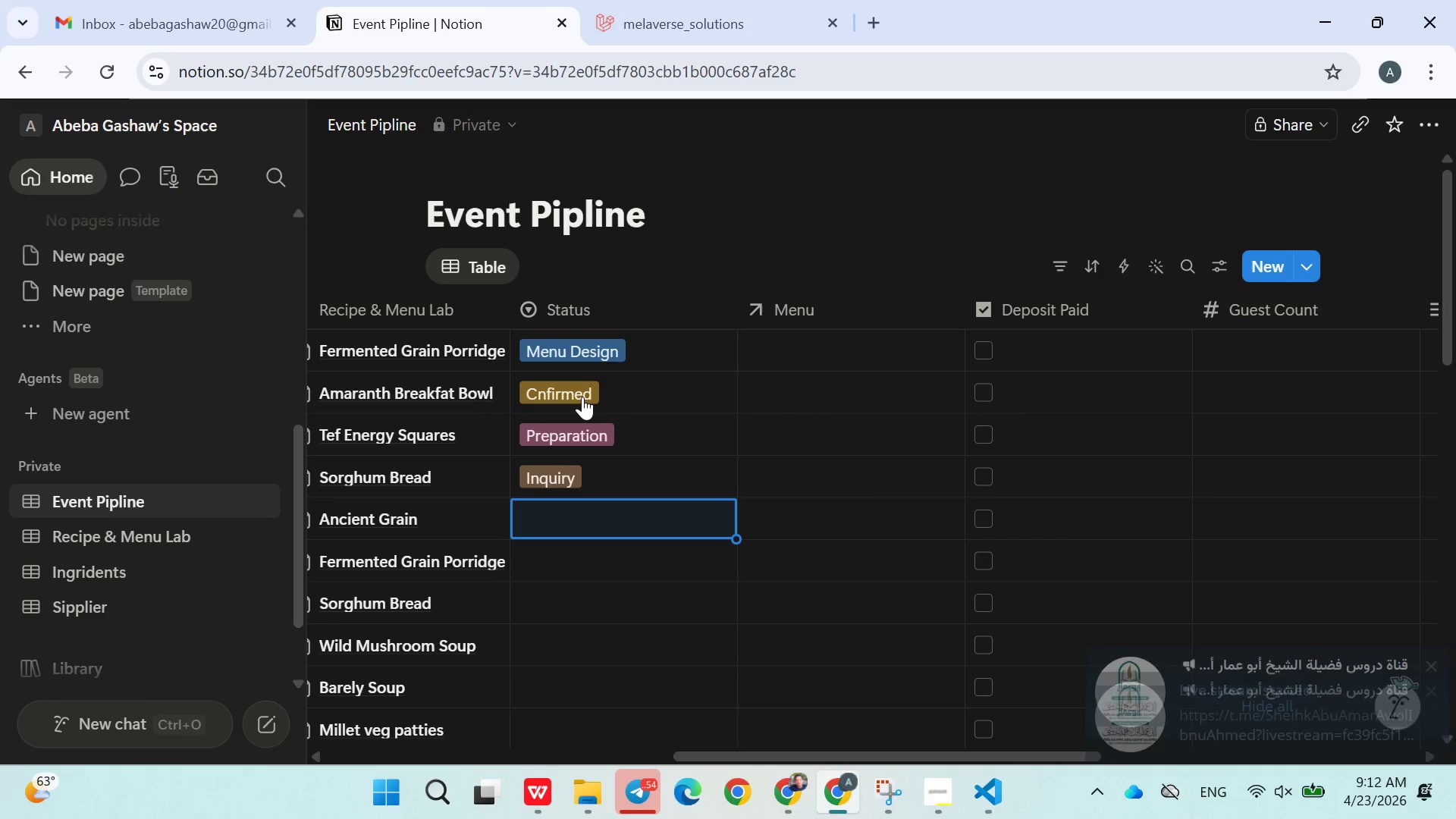 
type(Live)
 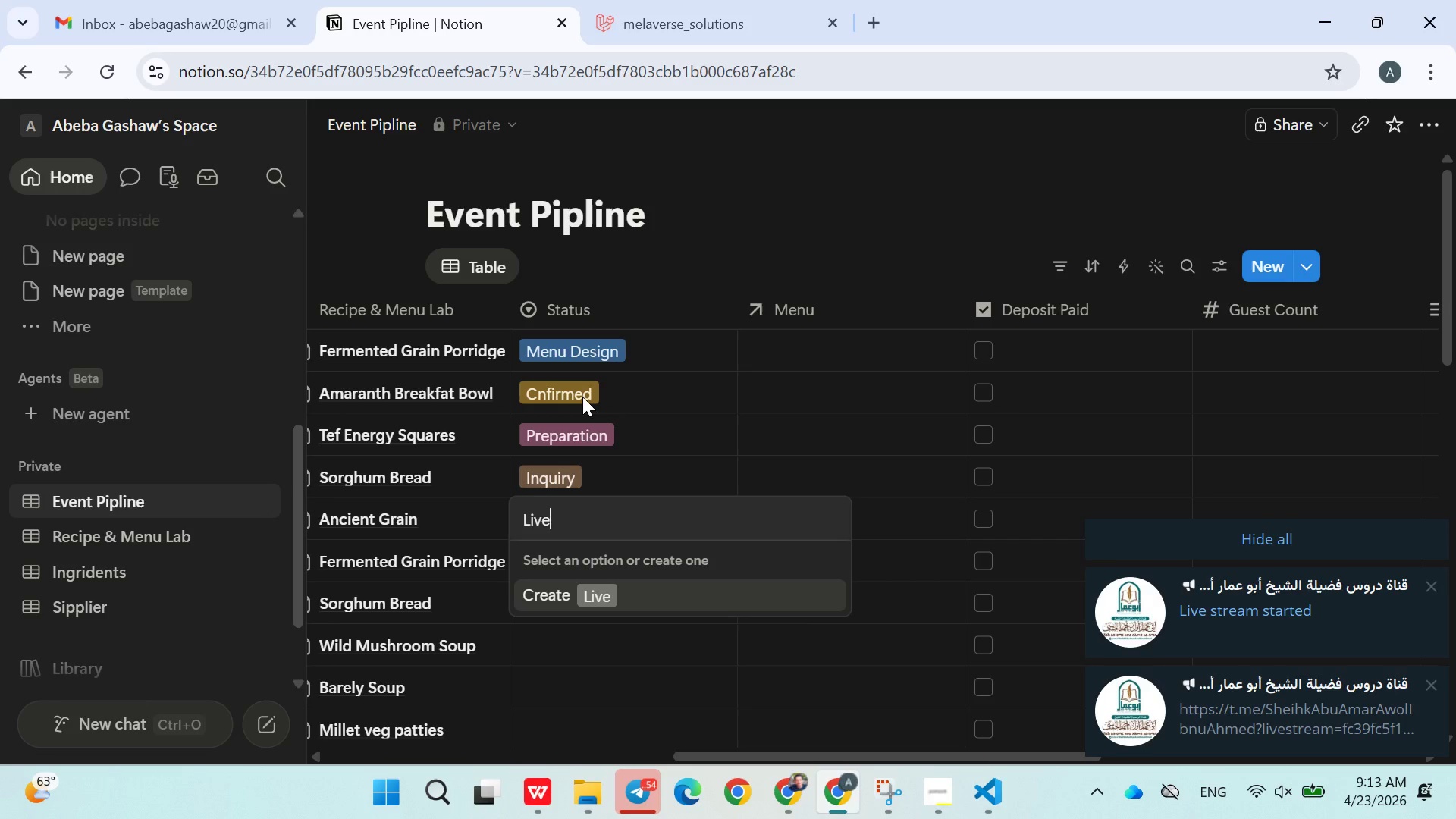 
key(Enter)
 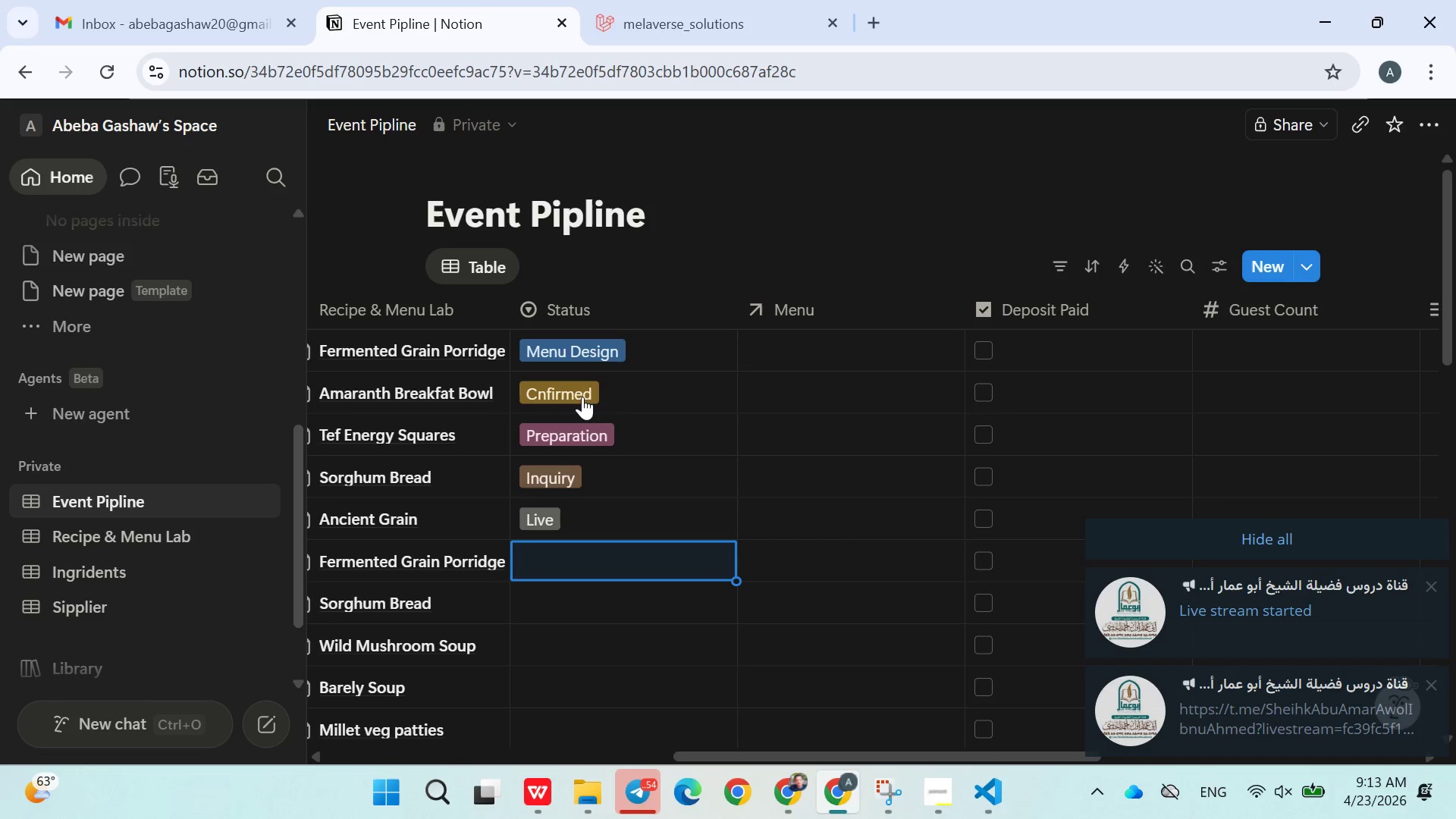 
left_click([562, 553])
 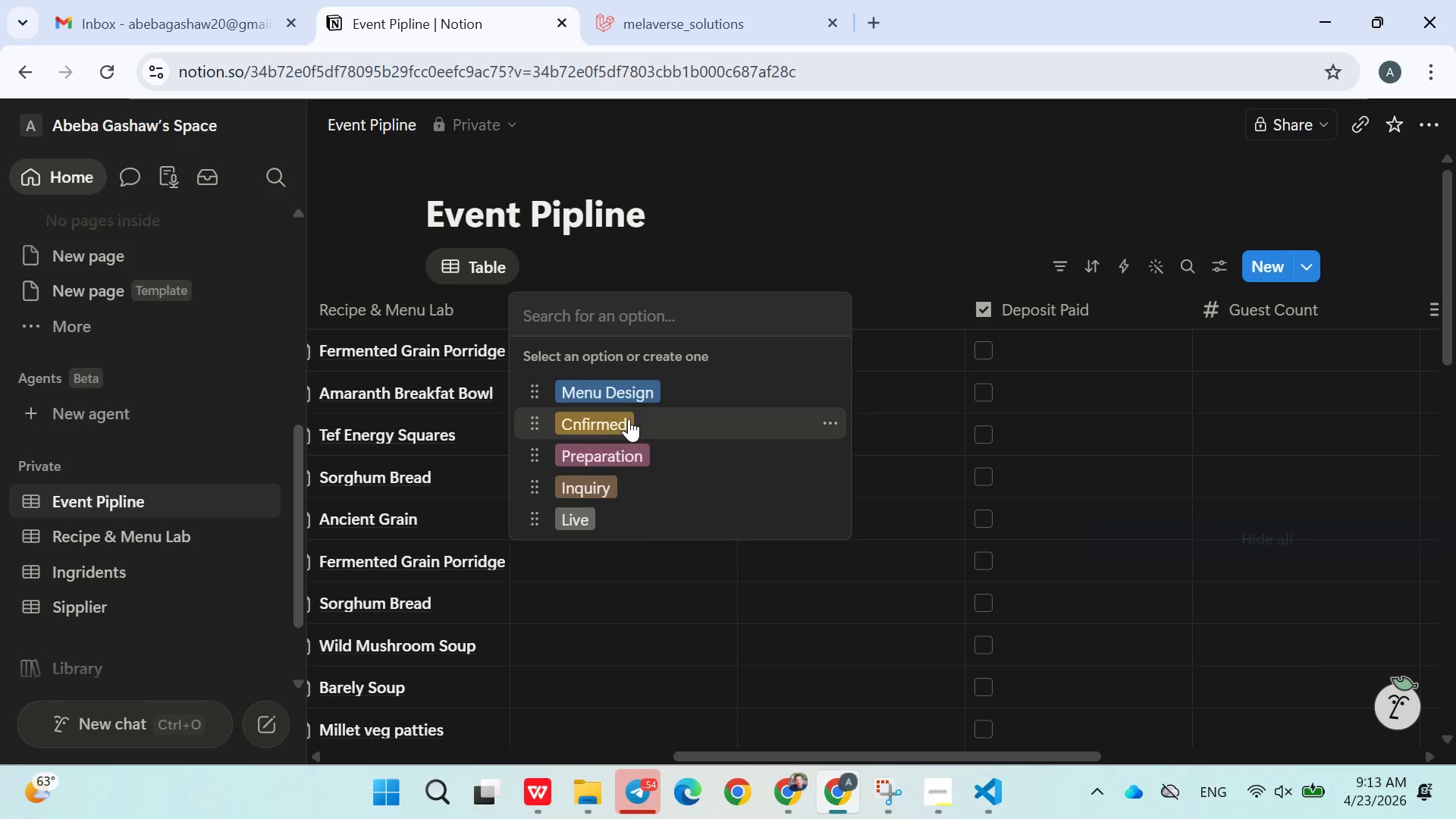 
left_click([629, 389])
 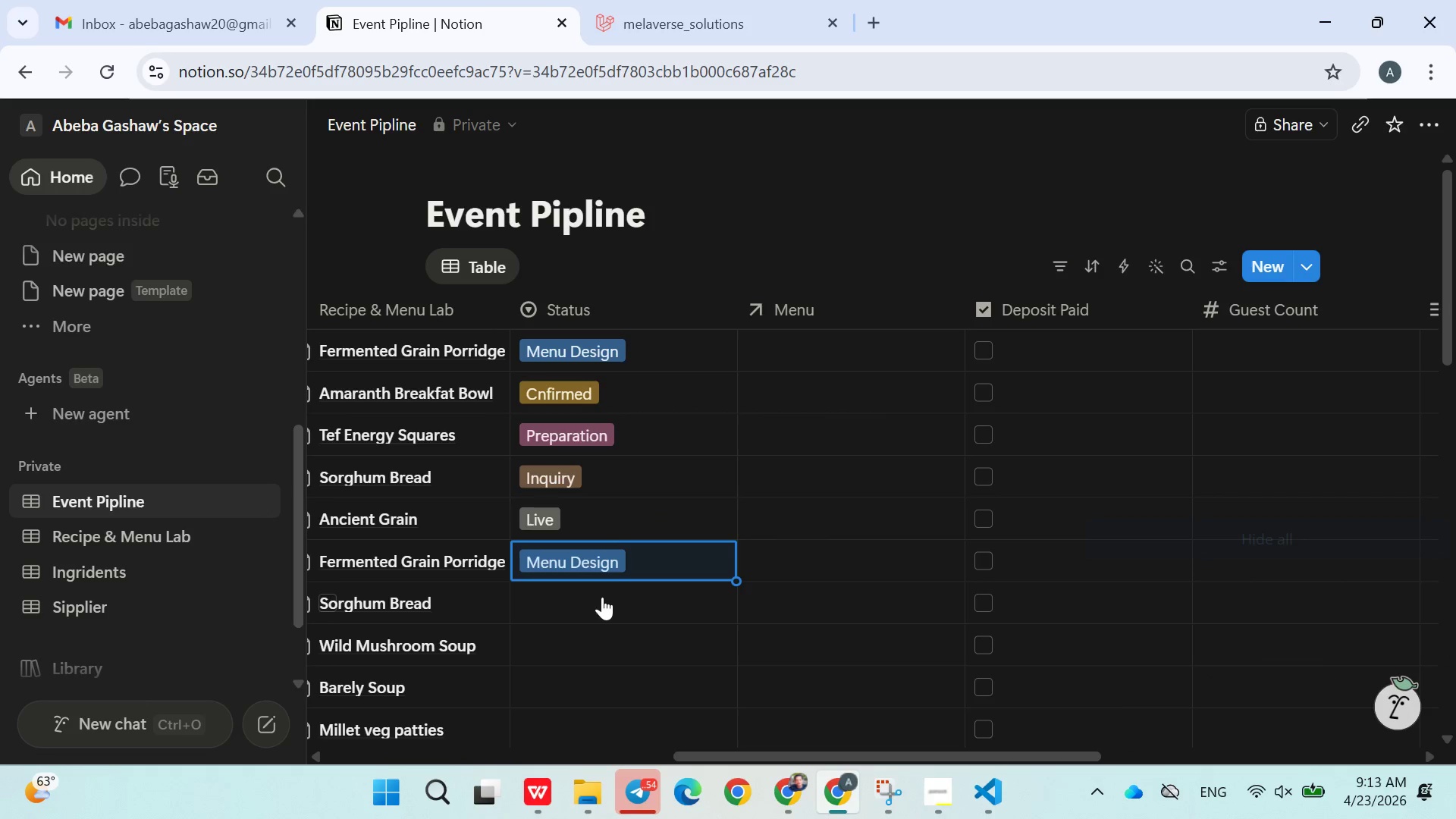 
wait(8.53)
 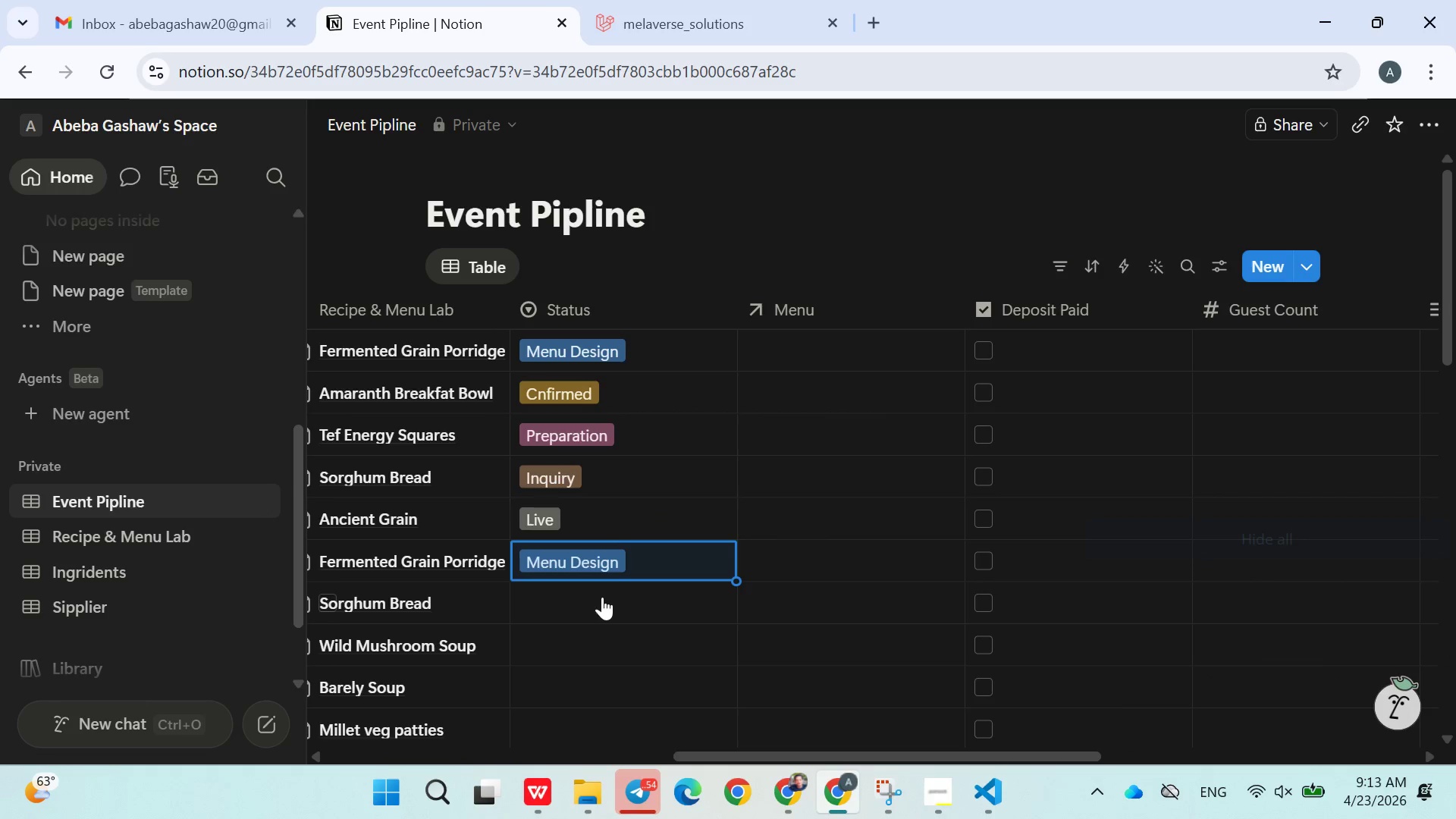 
left_click([579, 601])
 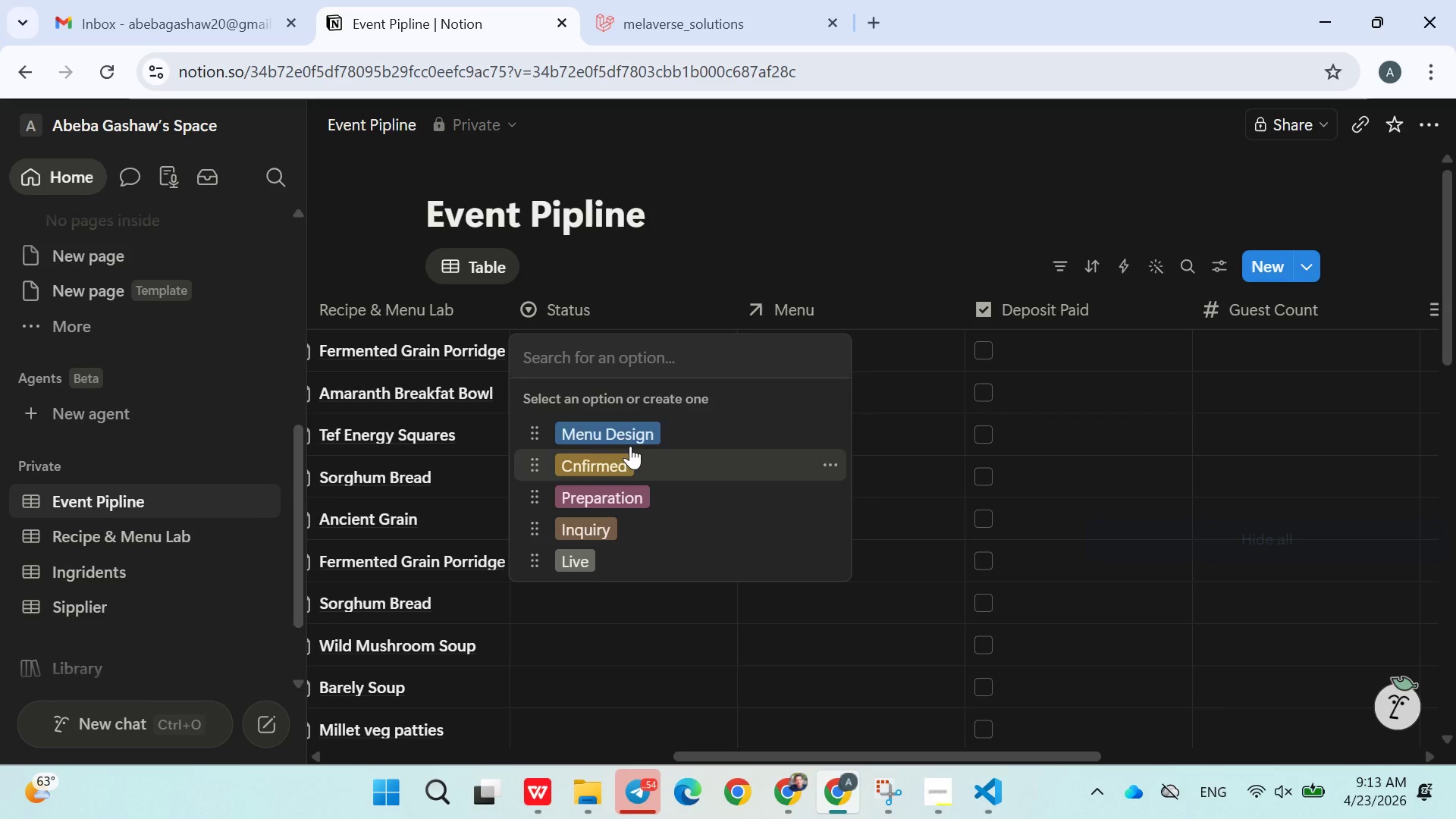 
left_click([629, 433])
 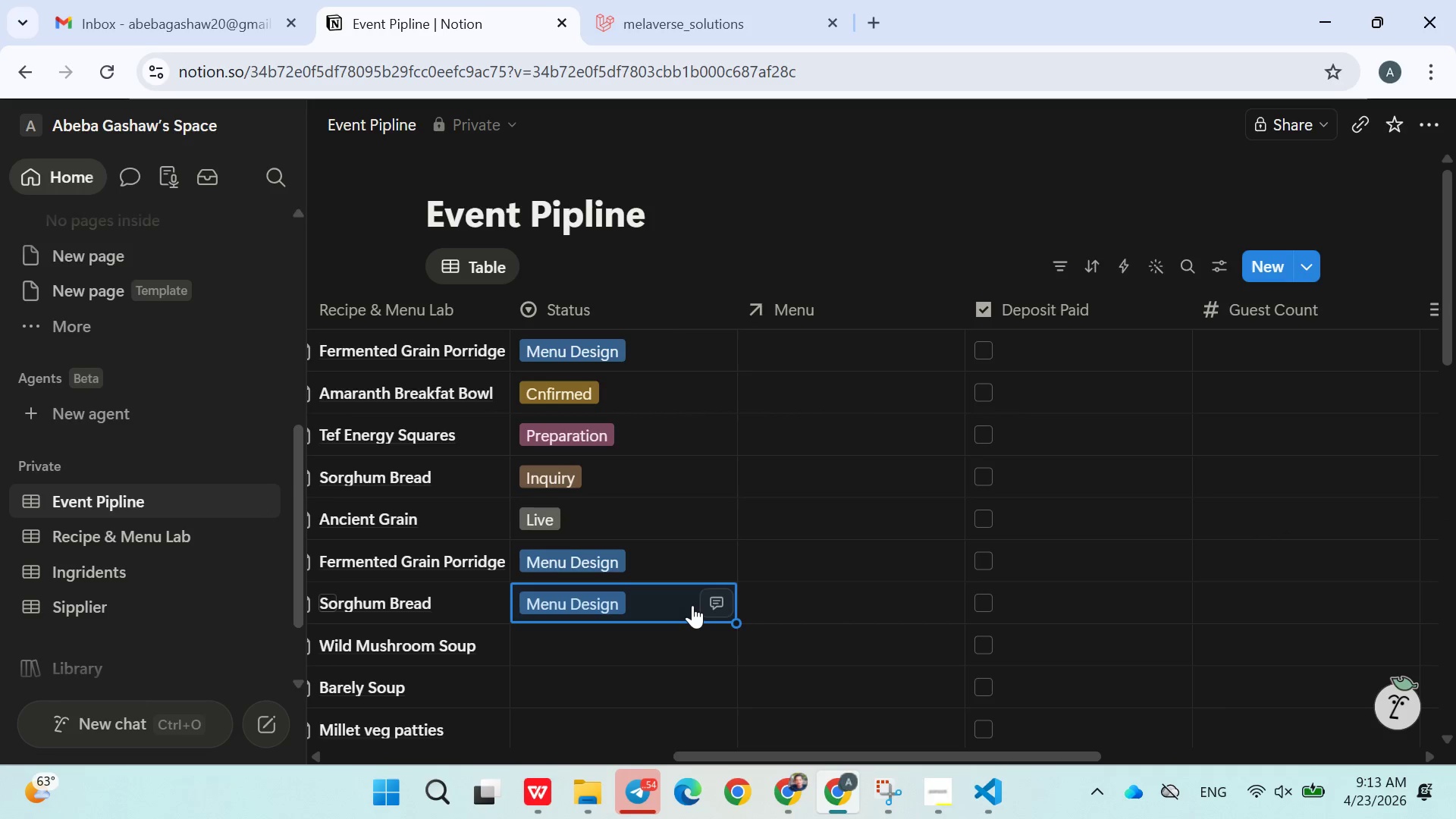 
left_click([669, 606])
 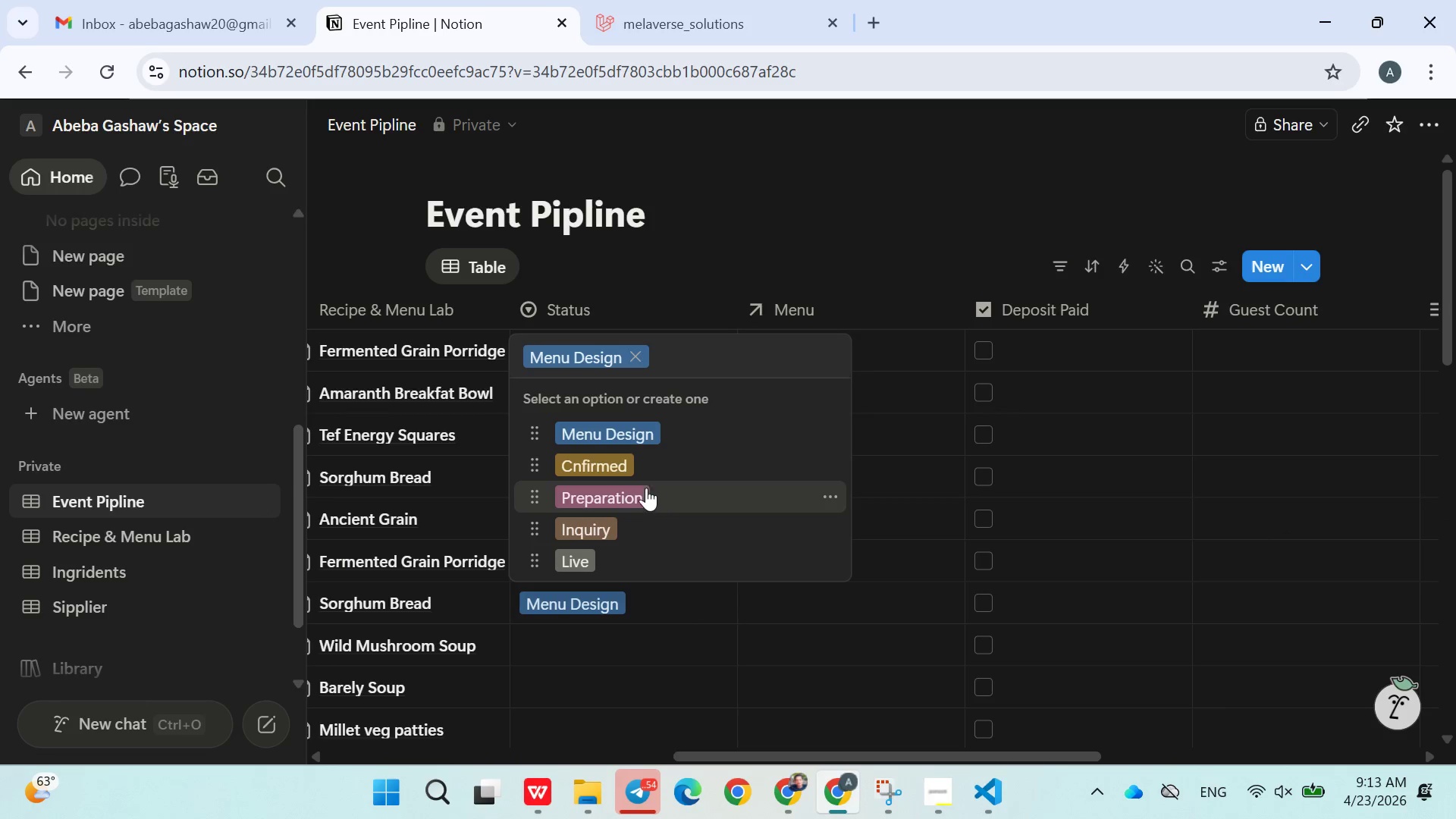 
left_click([632, 466])
 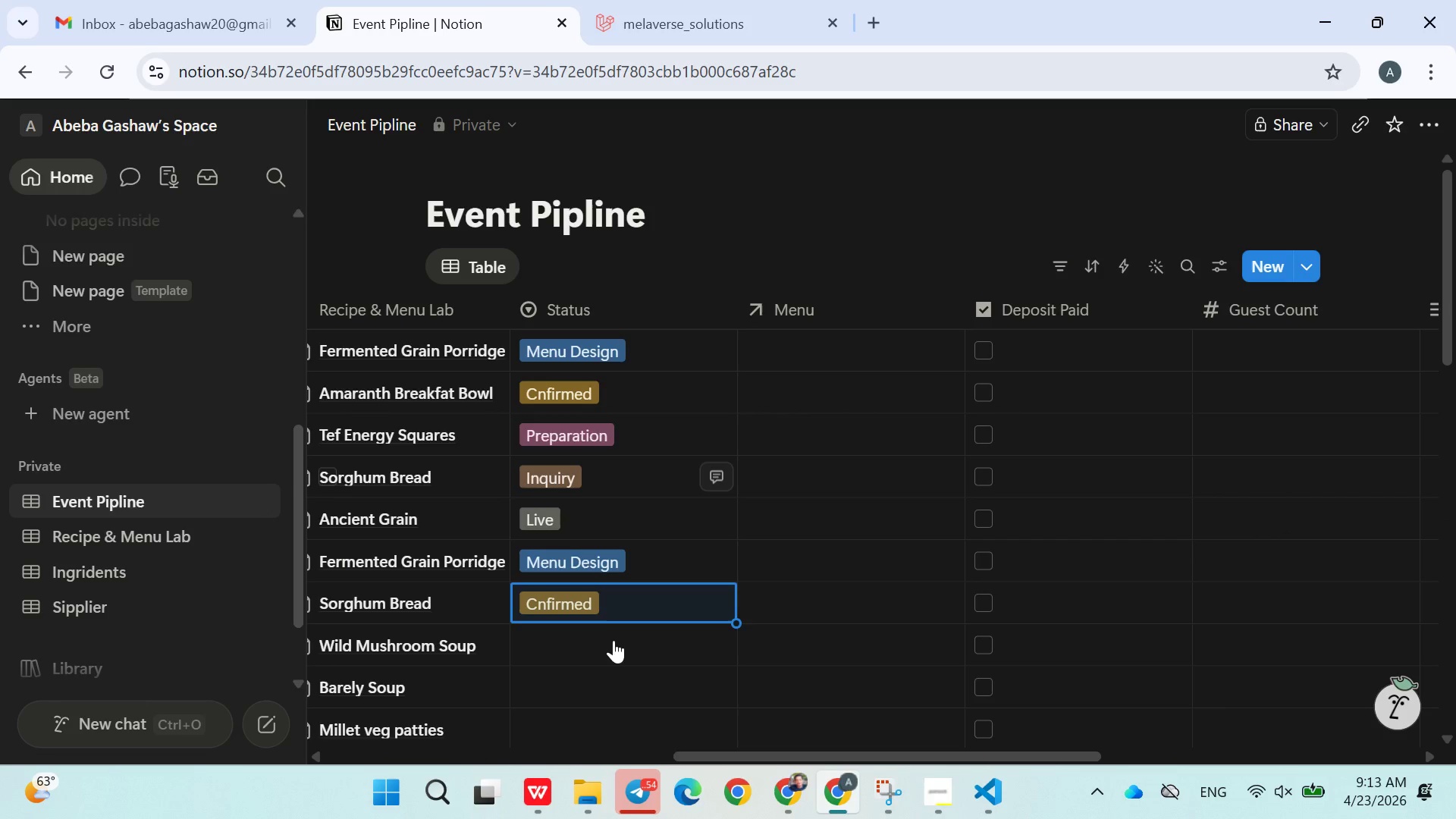 
left_click([604, 641])
 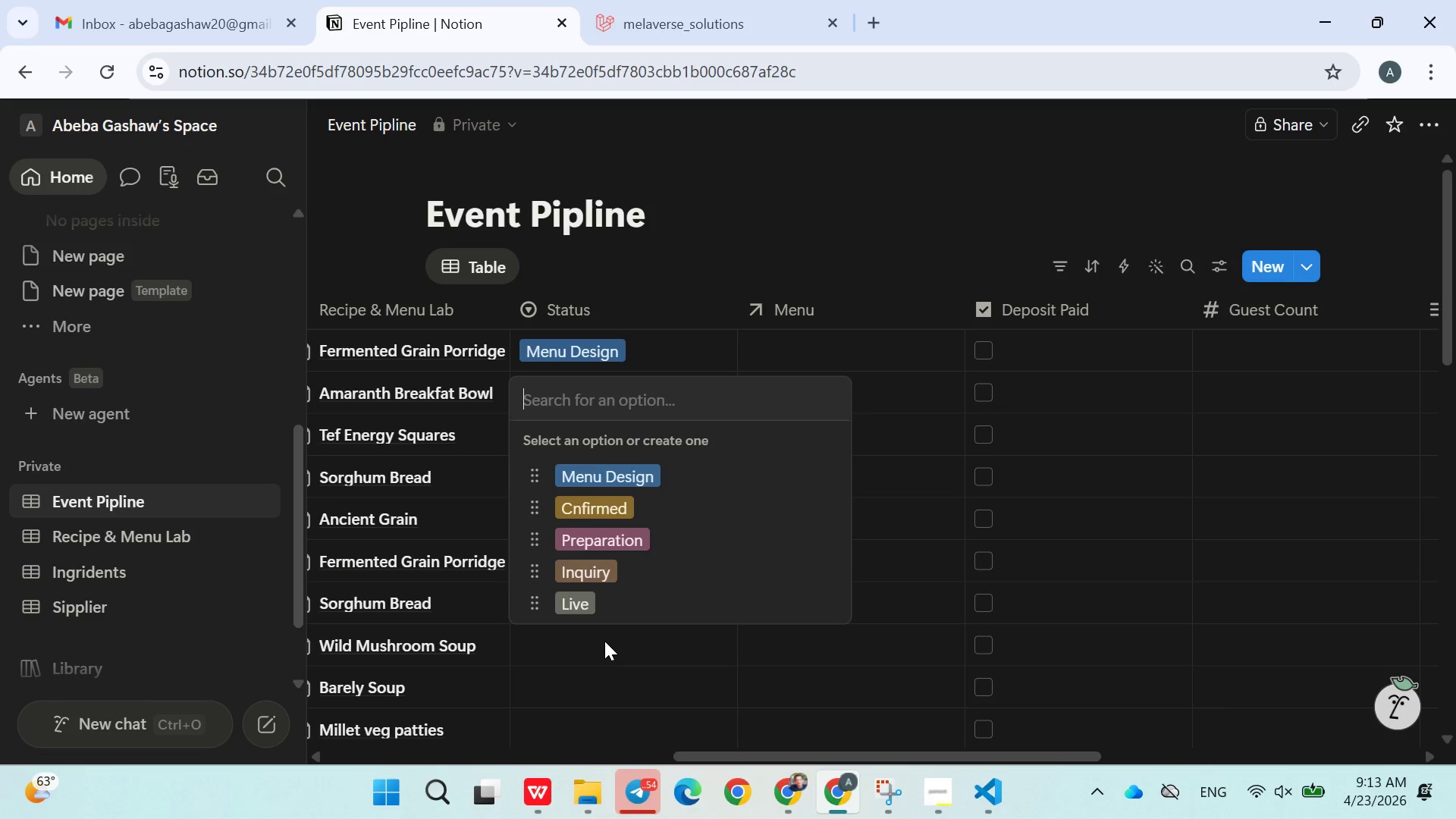 
wait(5.22)
 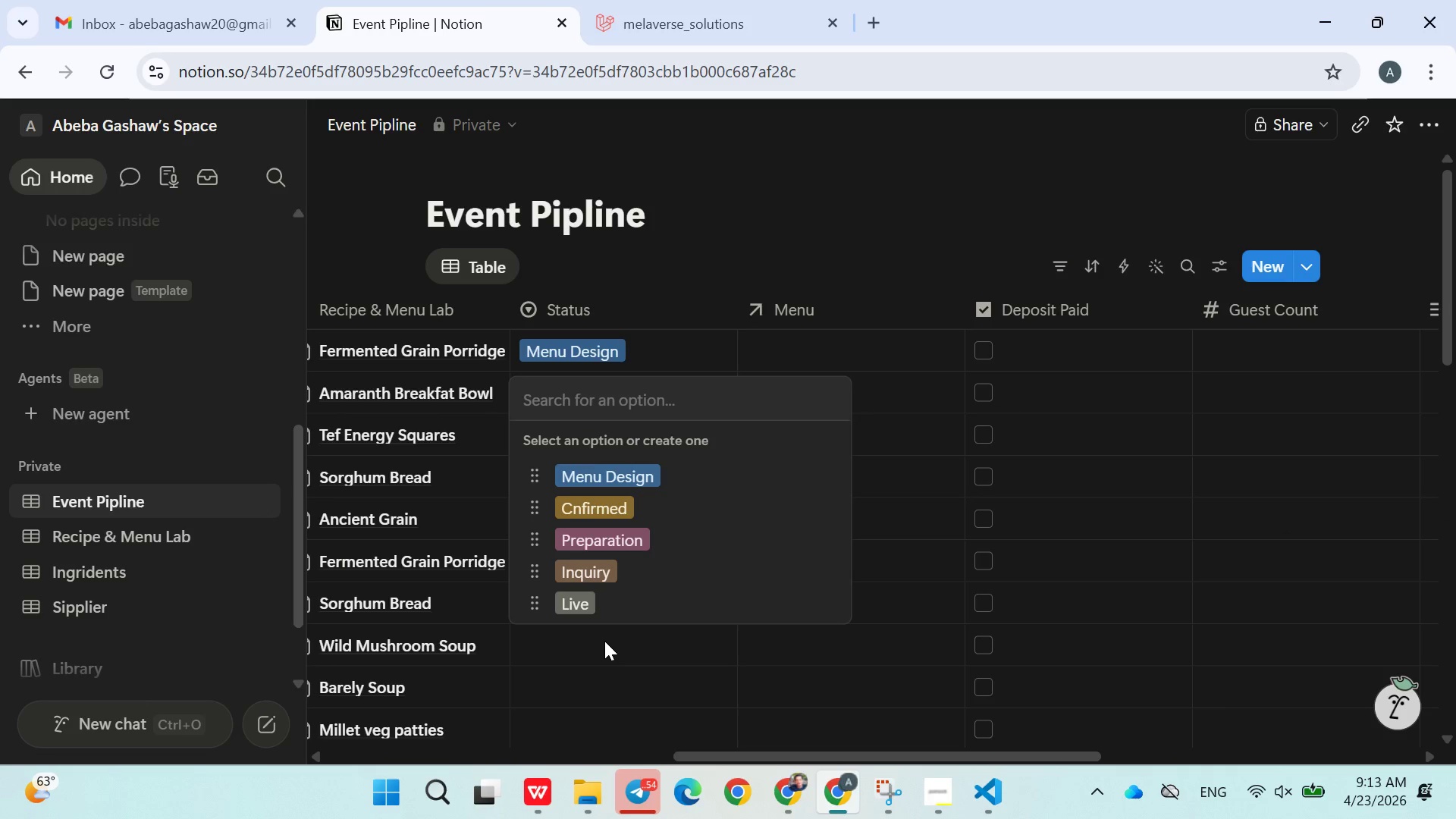 
left_click([600, 599])
 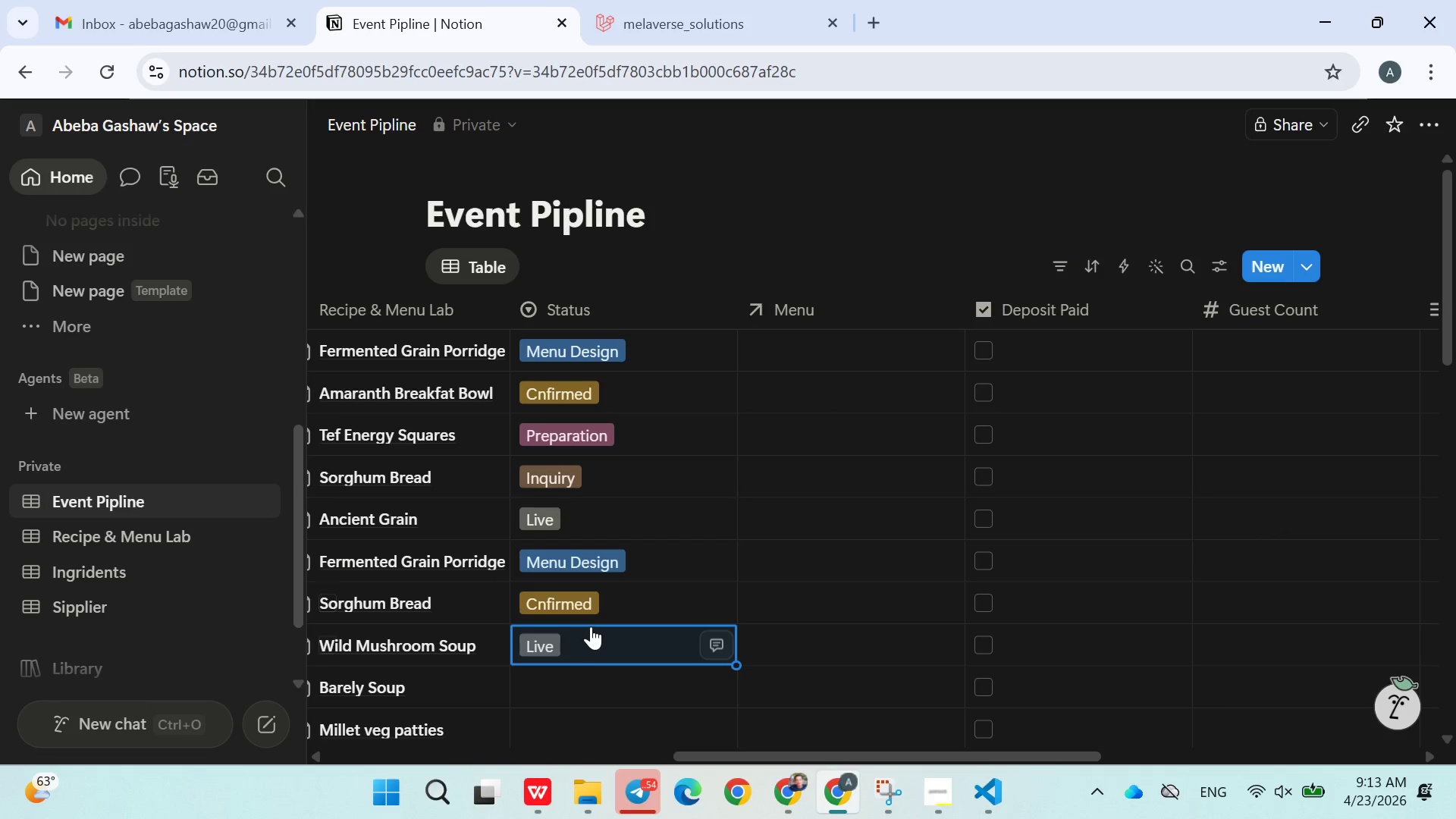 
left_click([599, 642])
 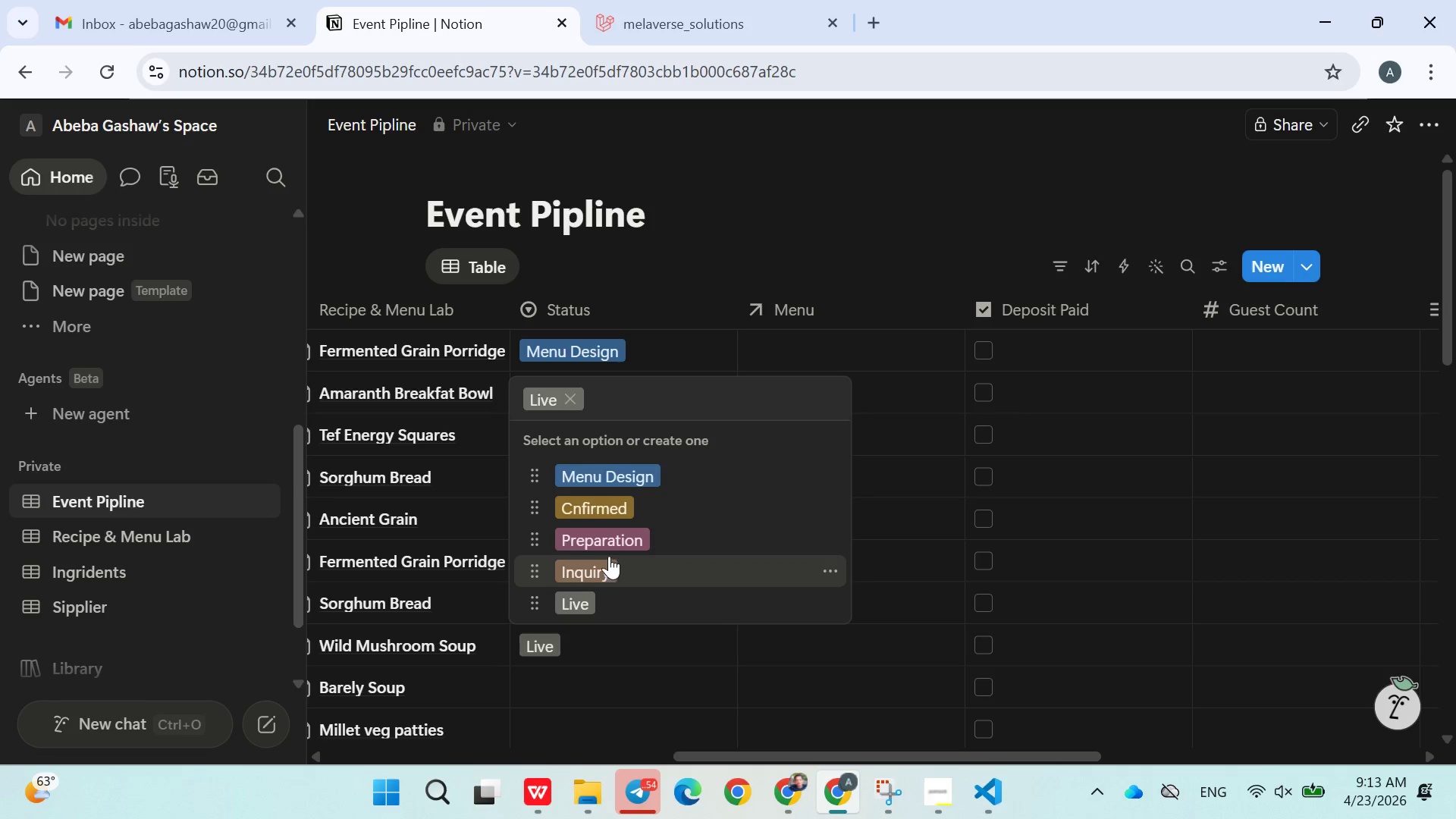 
left_click([612, 538])
 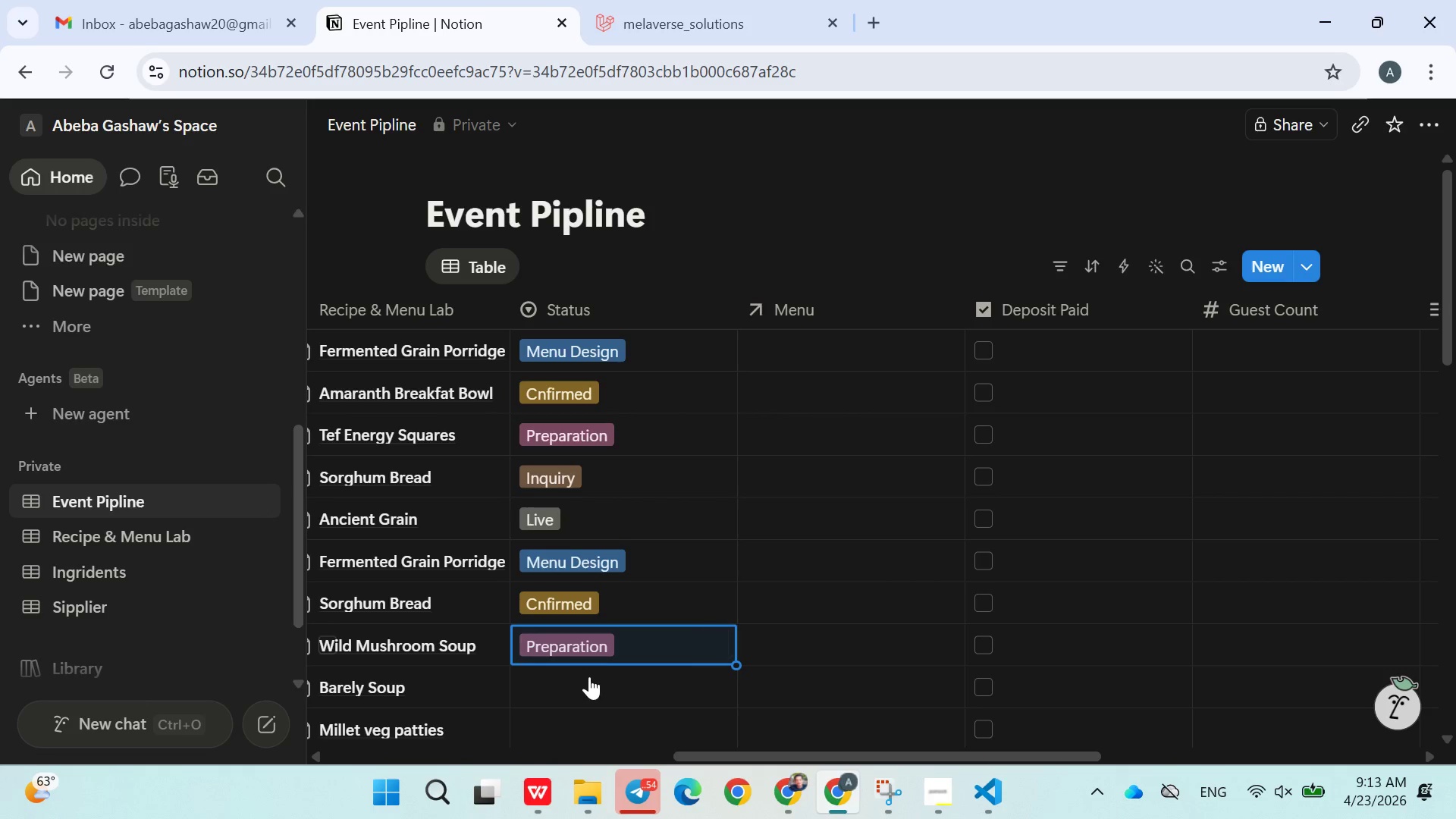 
left_click([588, 678])
 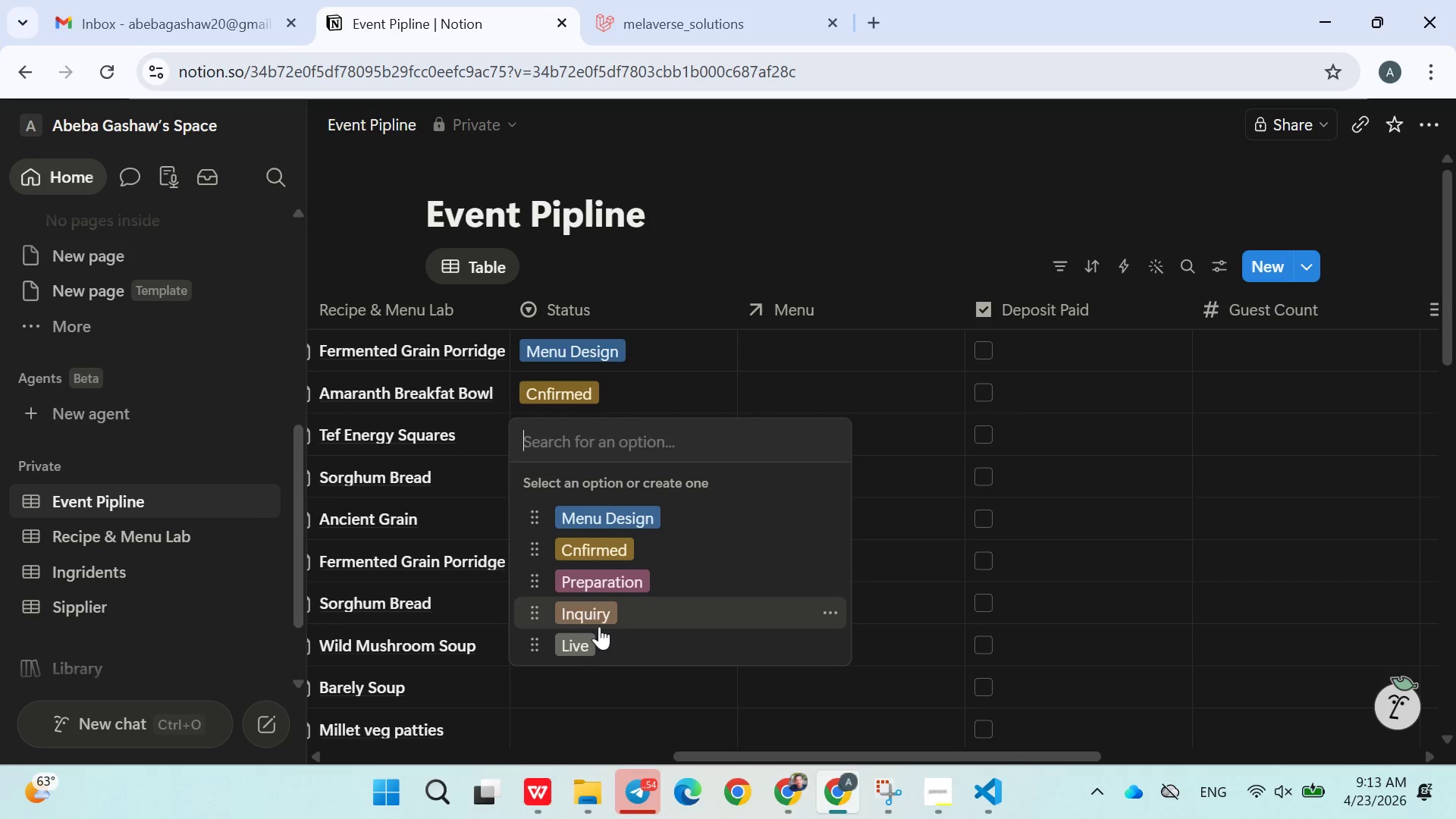 
left_click([595, 643])
 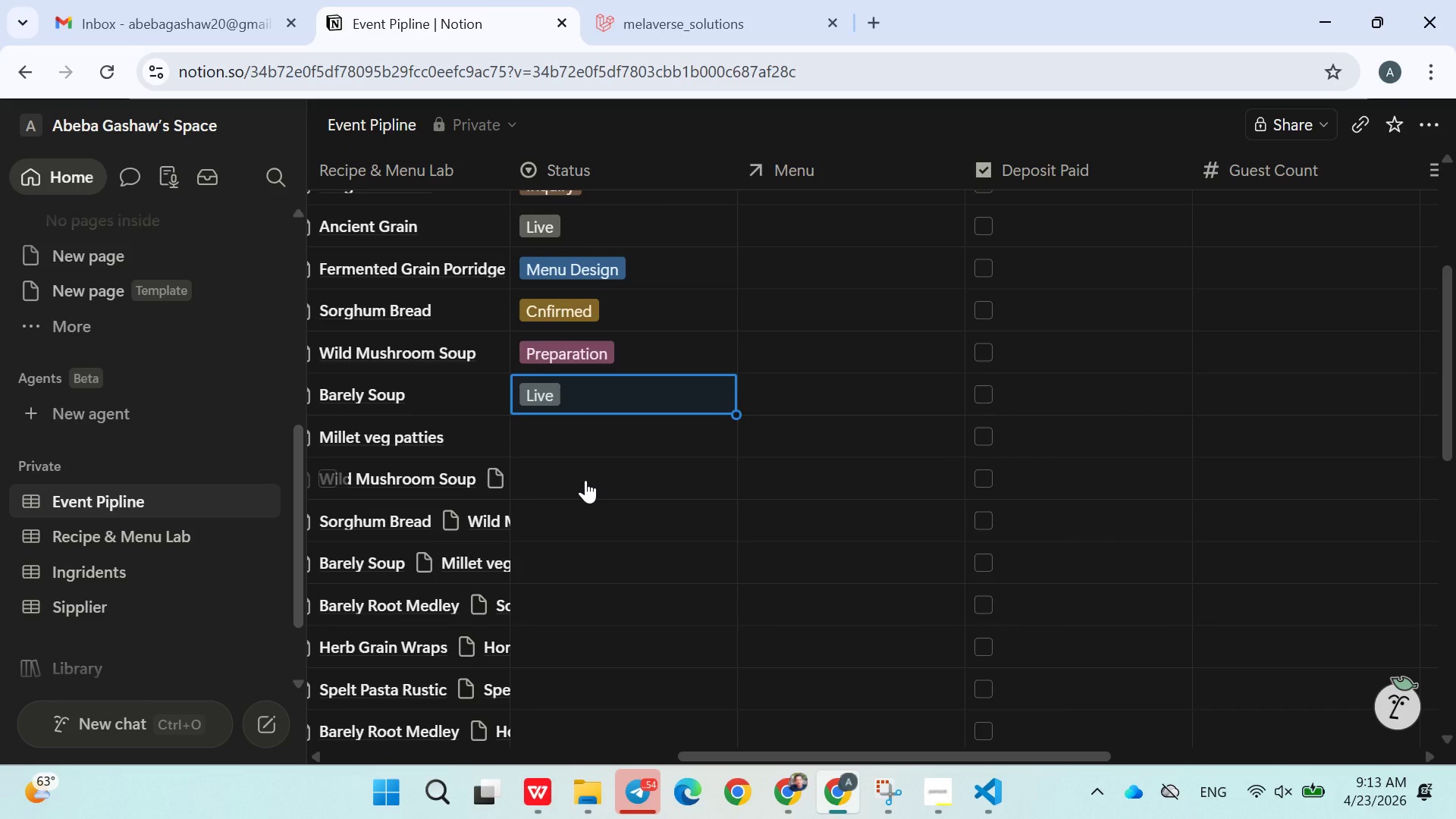 
left_click([553, 425])
 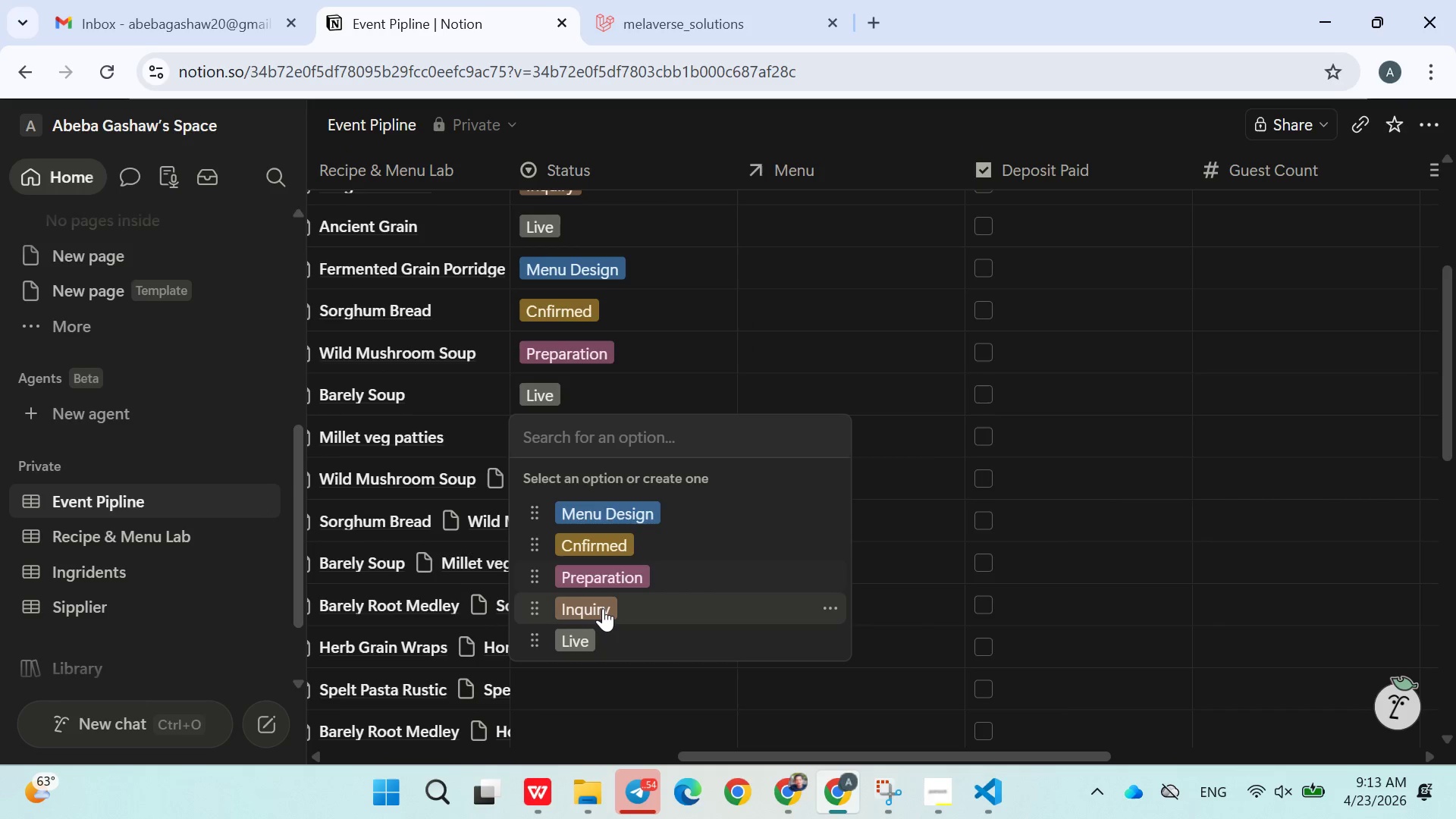 
left_click([602, 614])
 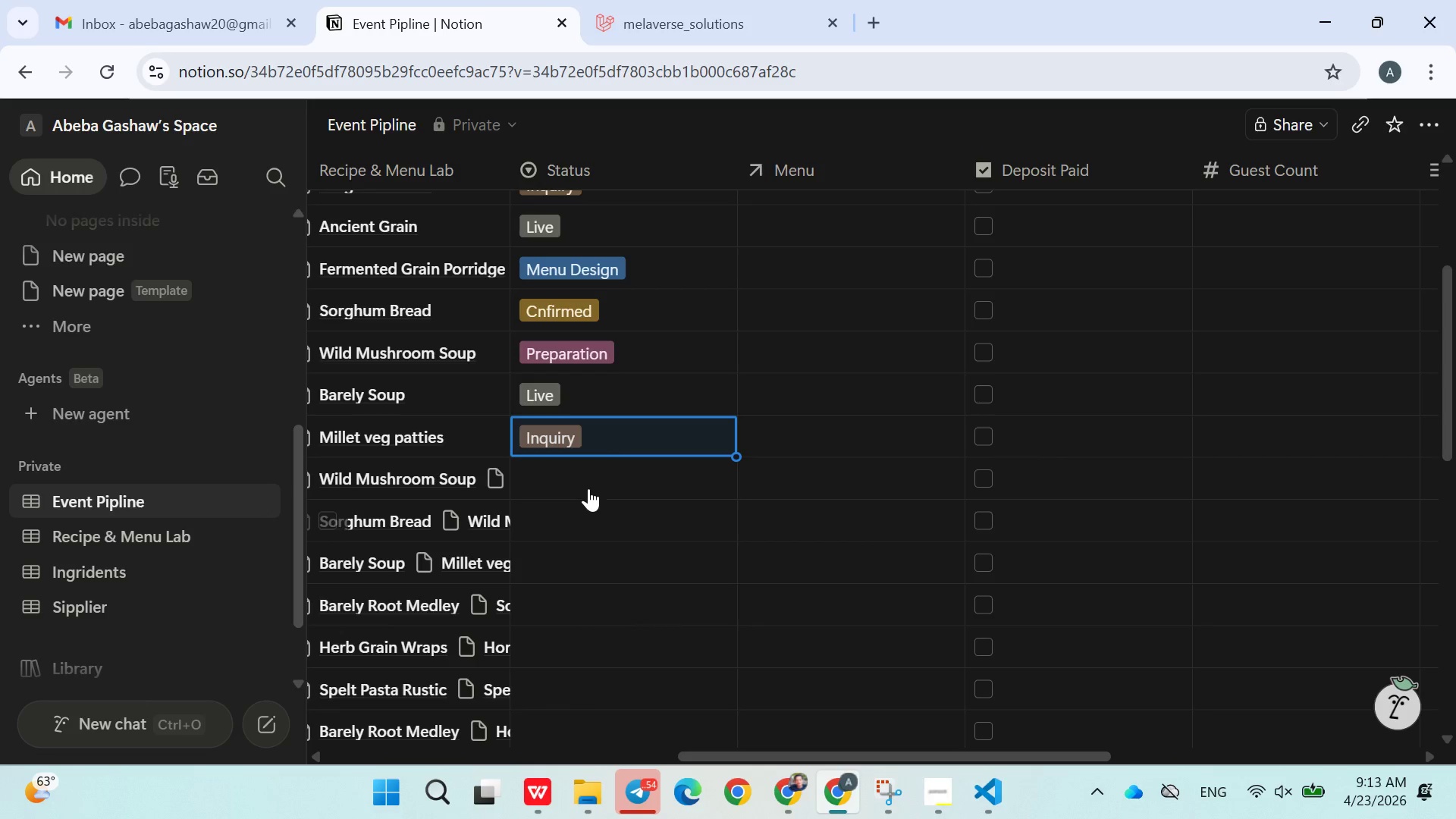 
left_click([581, 472])
 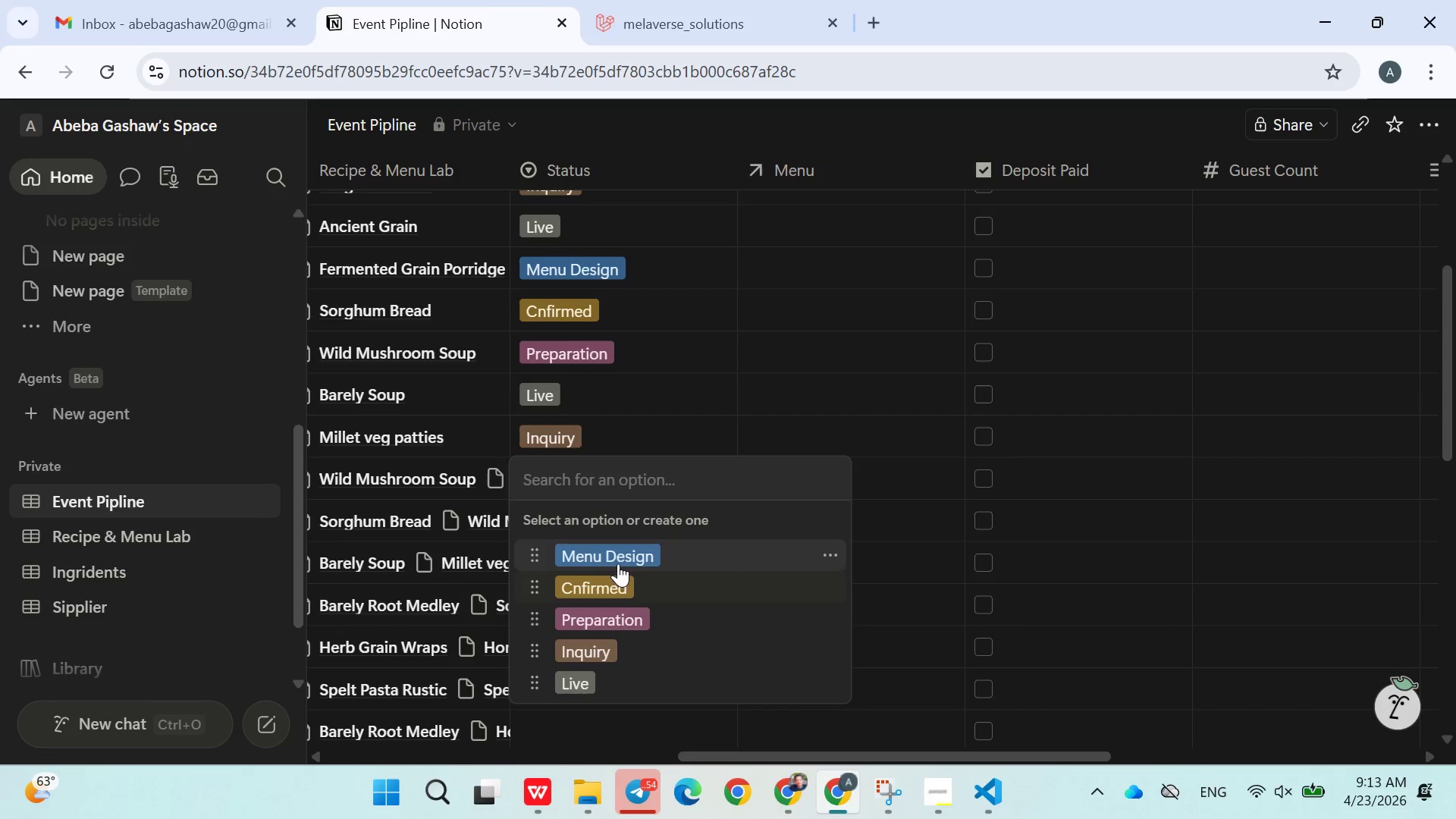 
left_click([638, 562])
 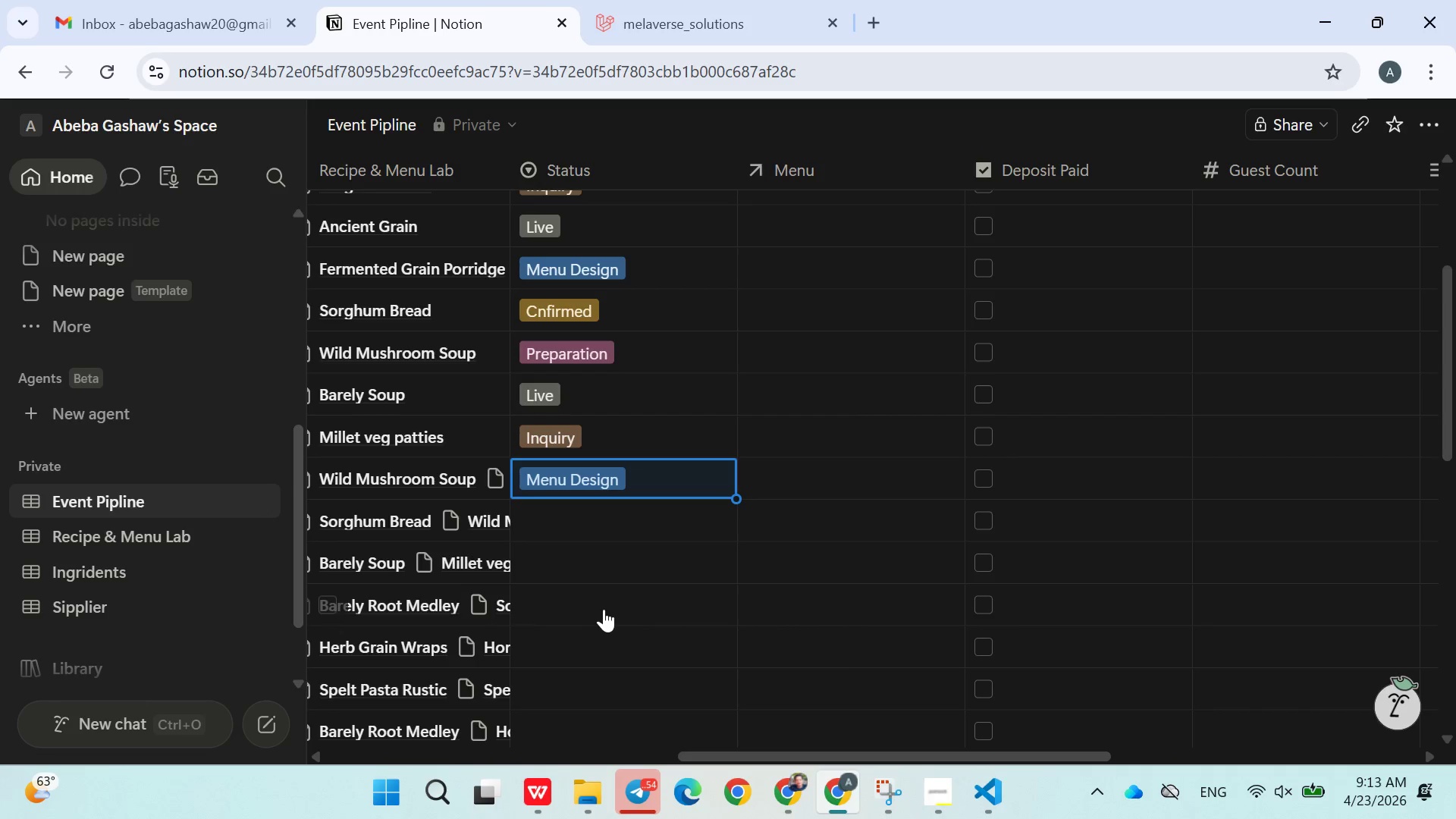 
wait(6.25)
 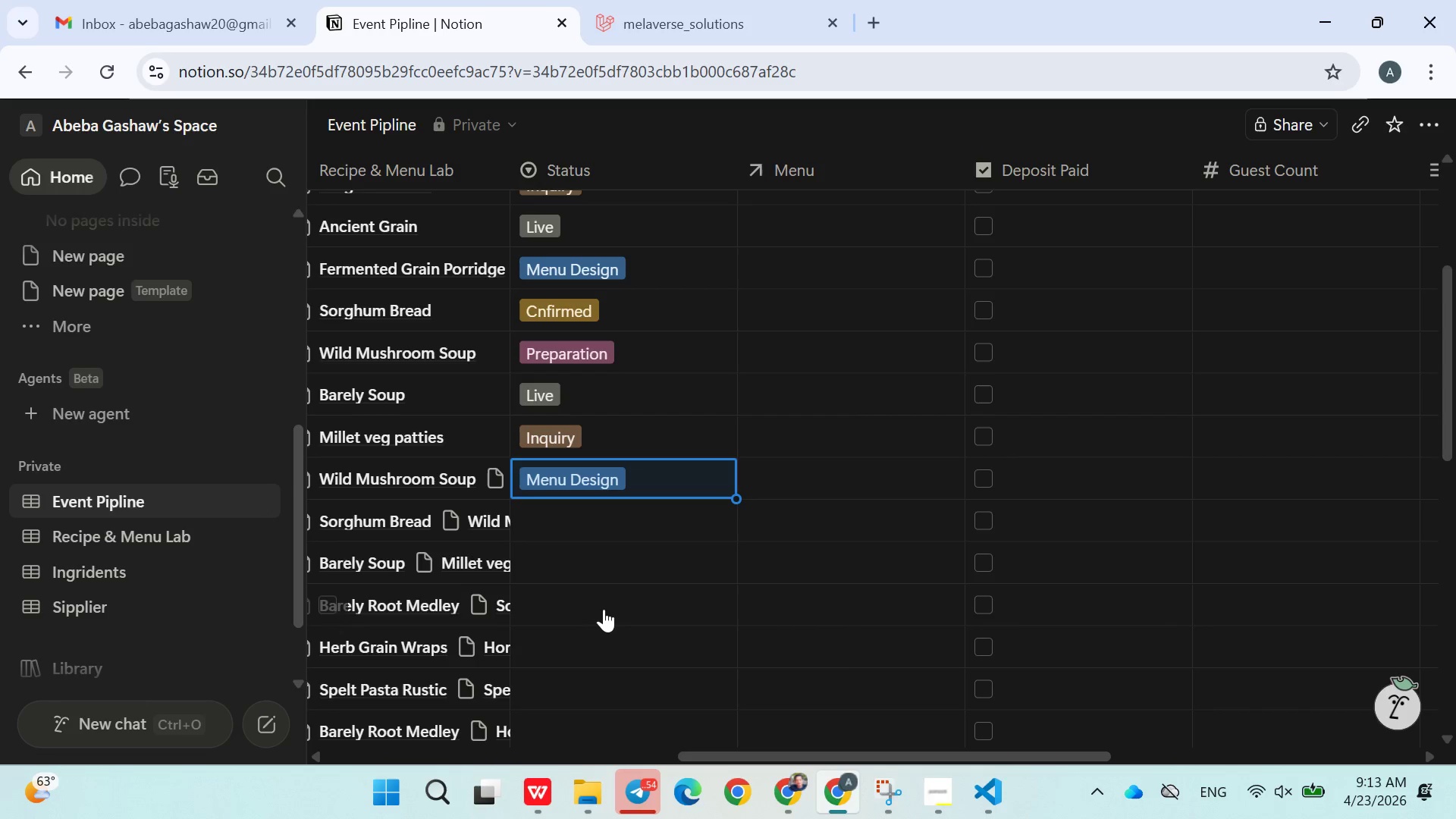 
left_click([585, 532])
 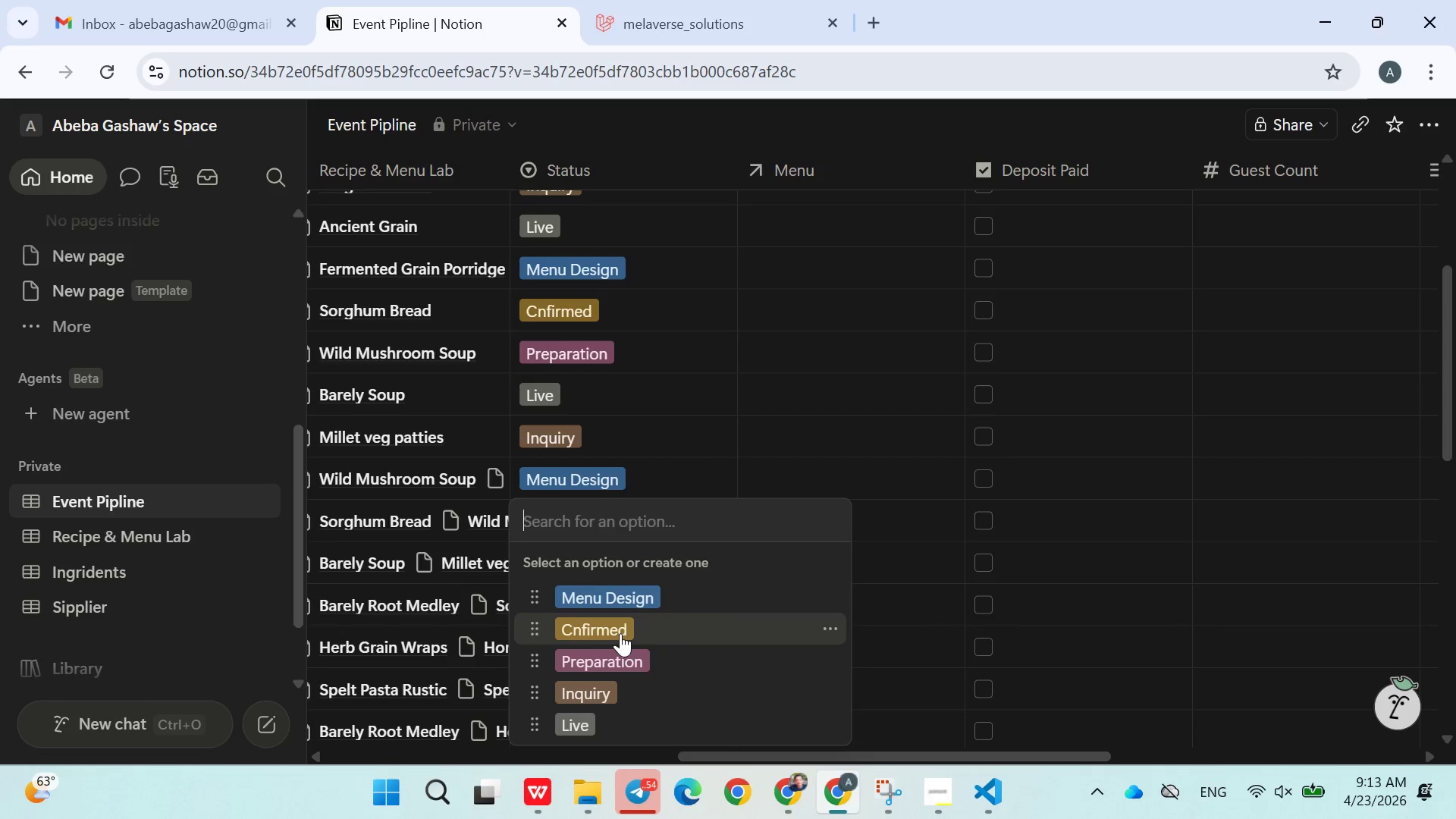 
left_click([624, 632])
 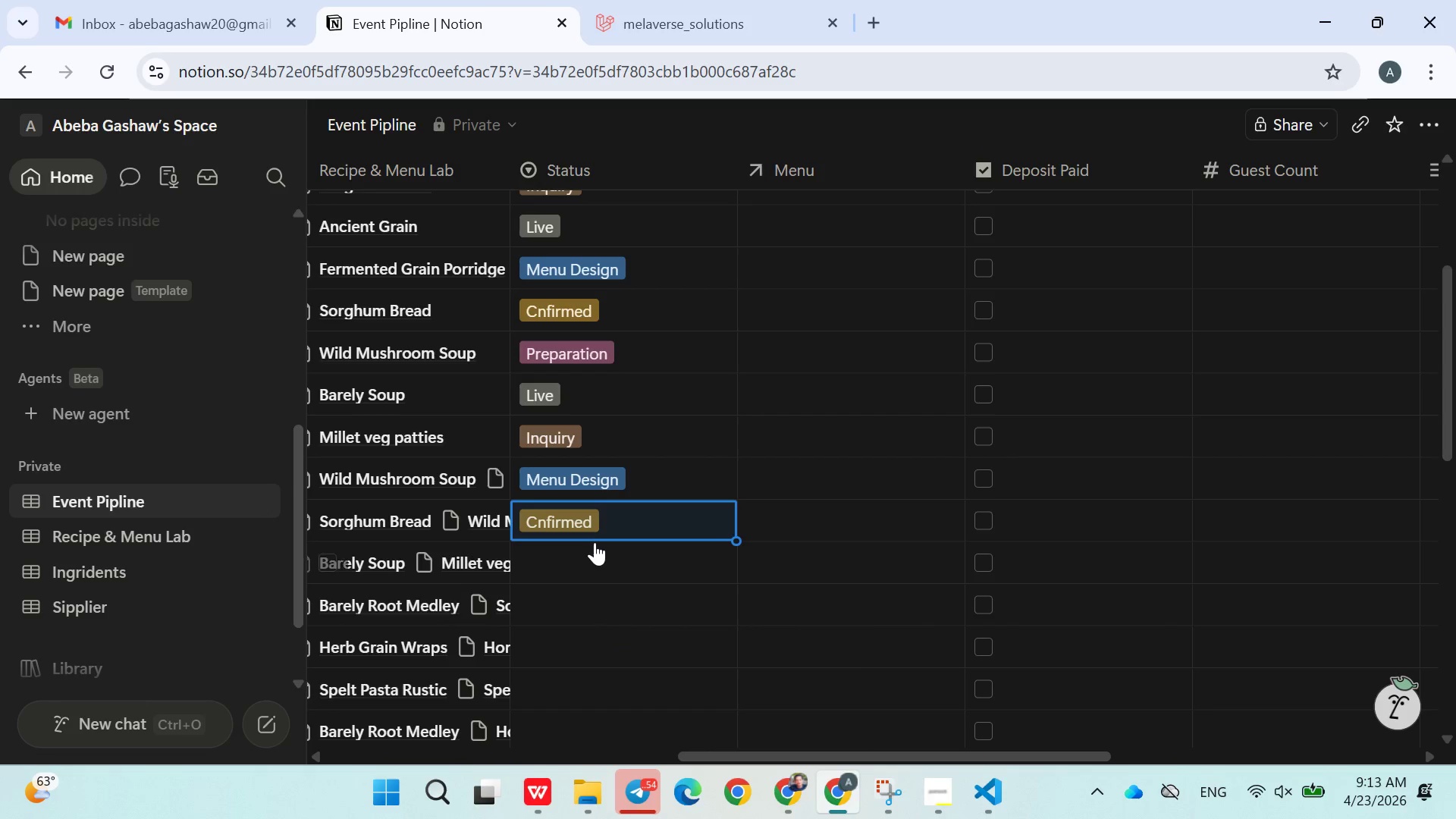 
left_click([595, 544])
 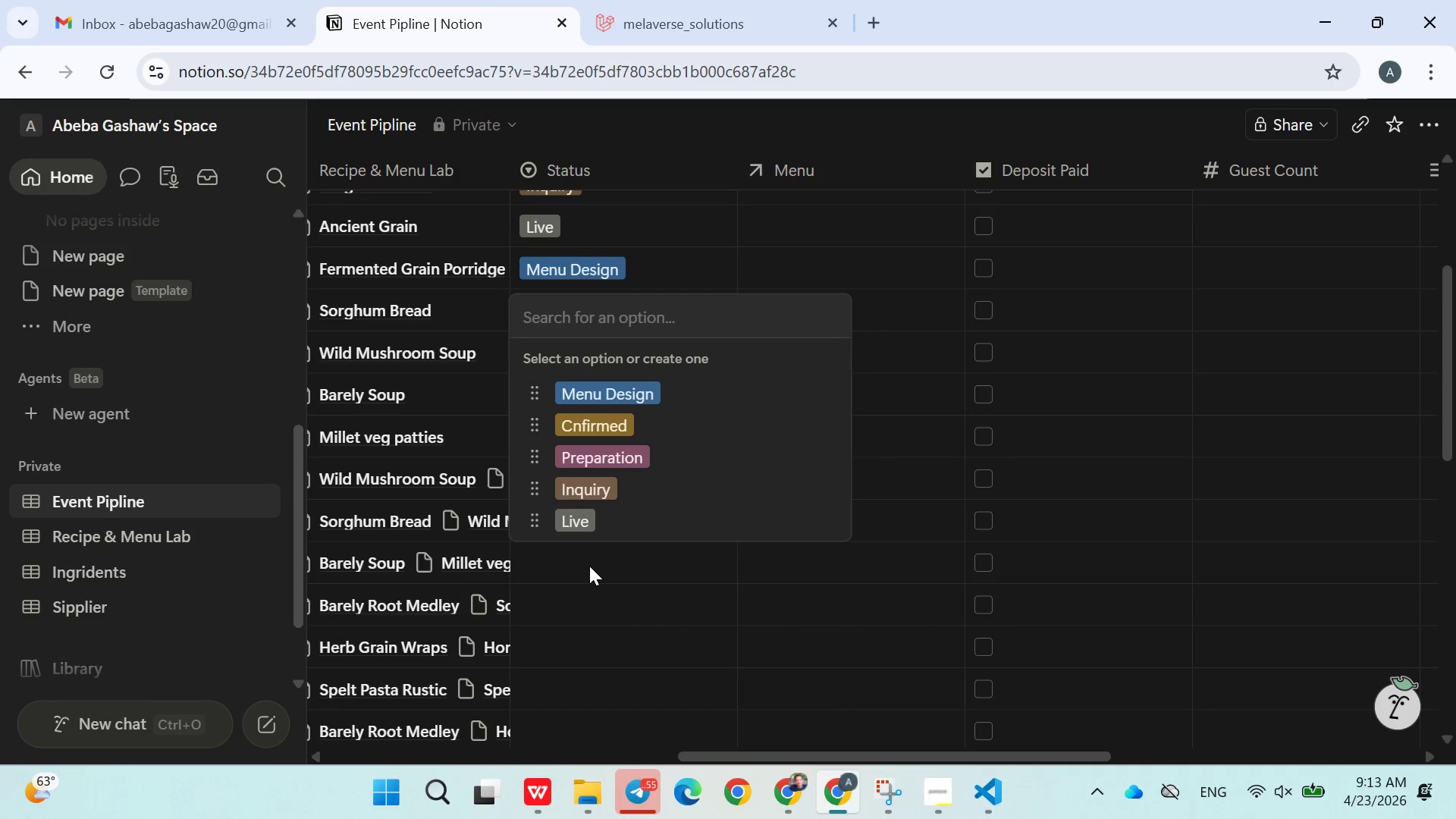 
double_click([589, 566])
 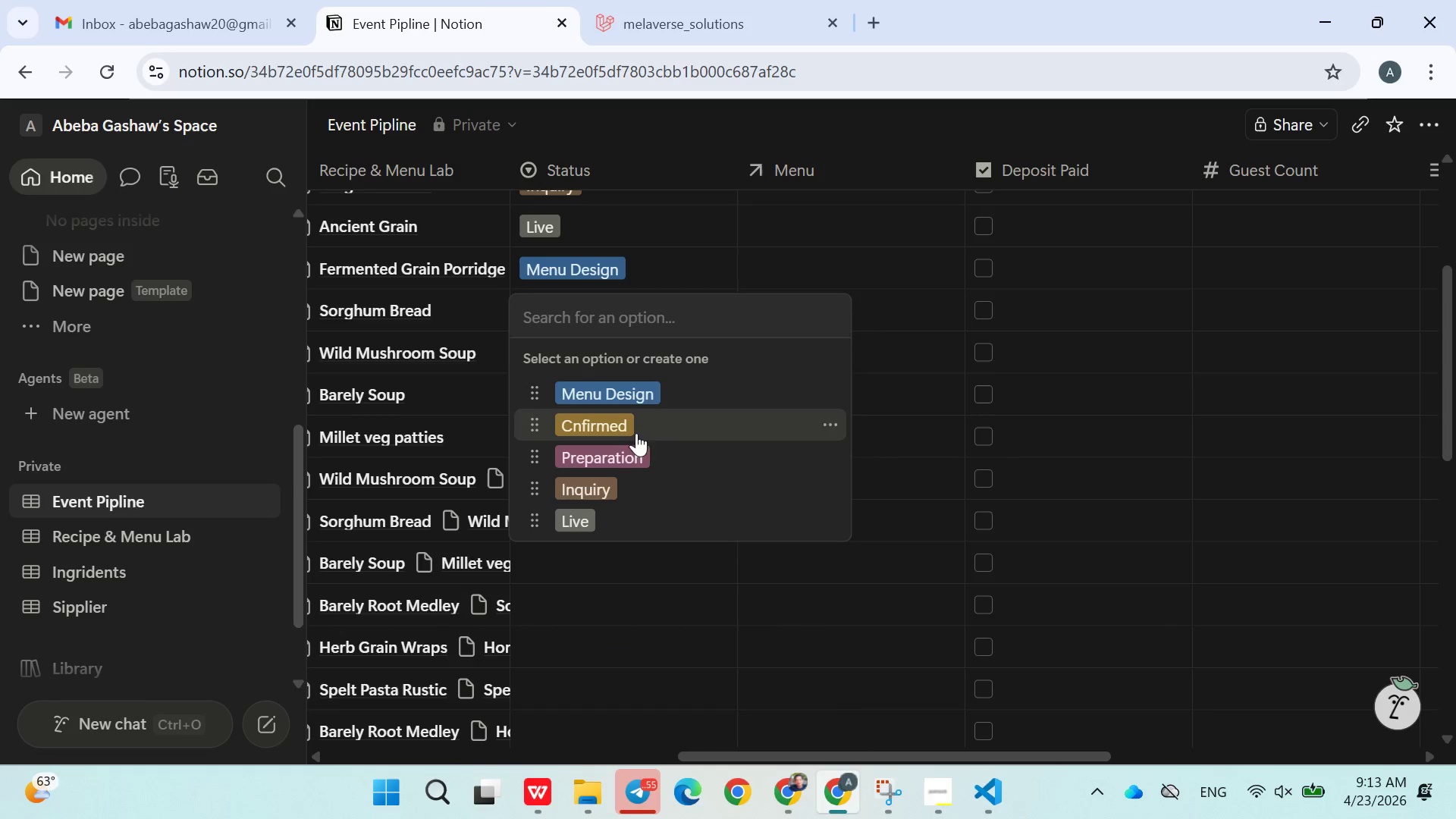 
left_click([632, 457])
 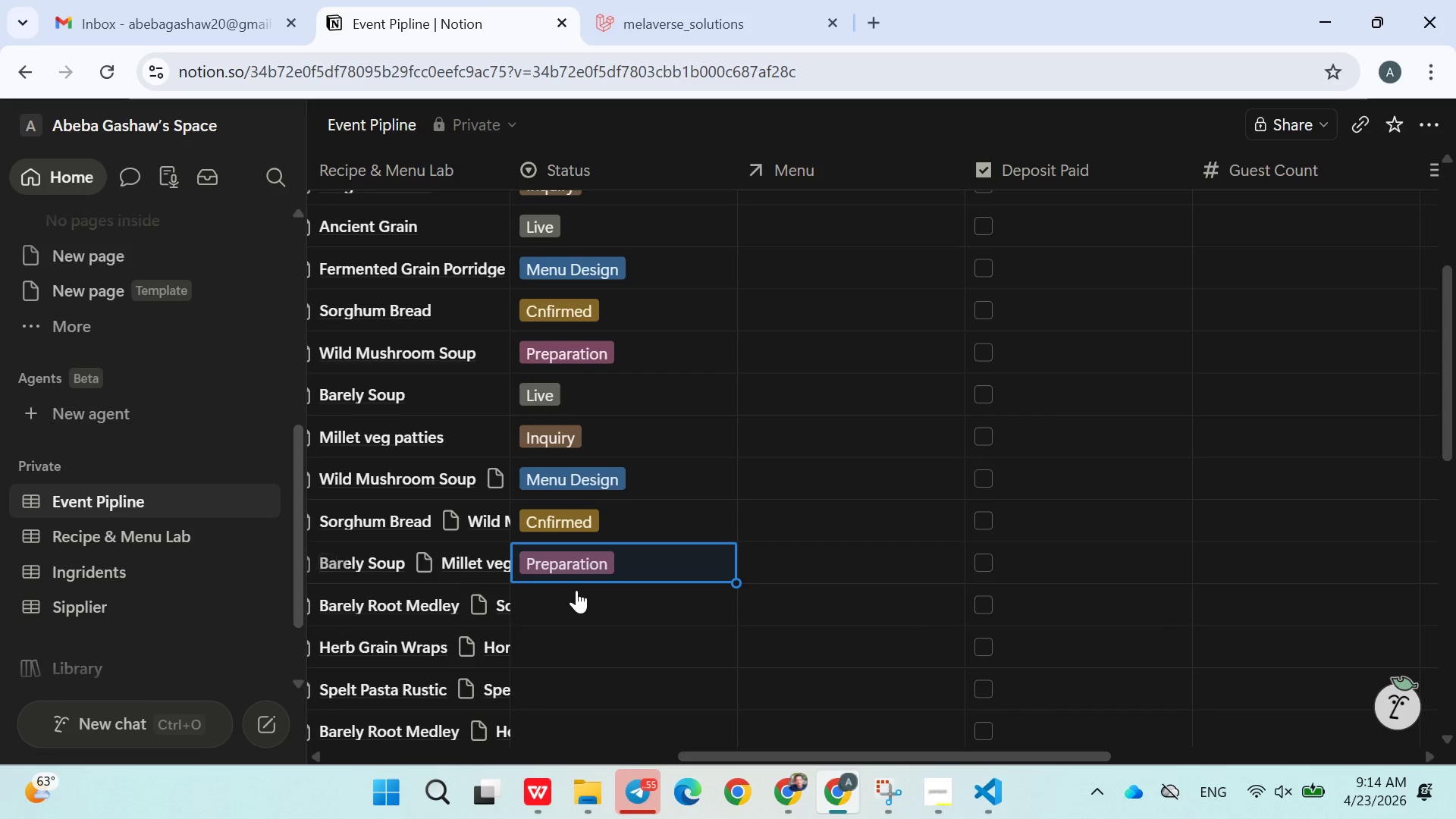 
wait(5.25)
 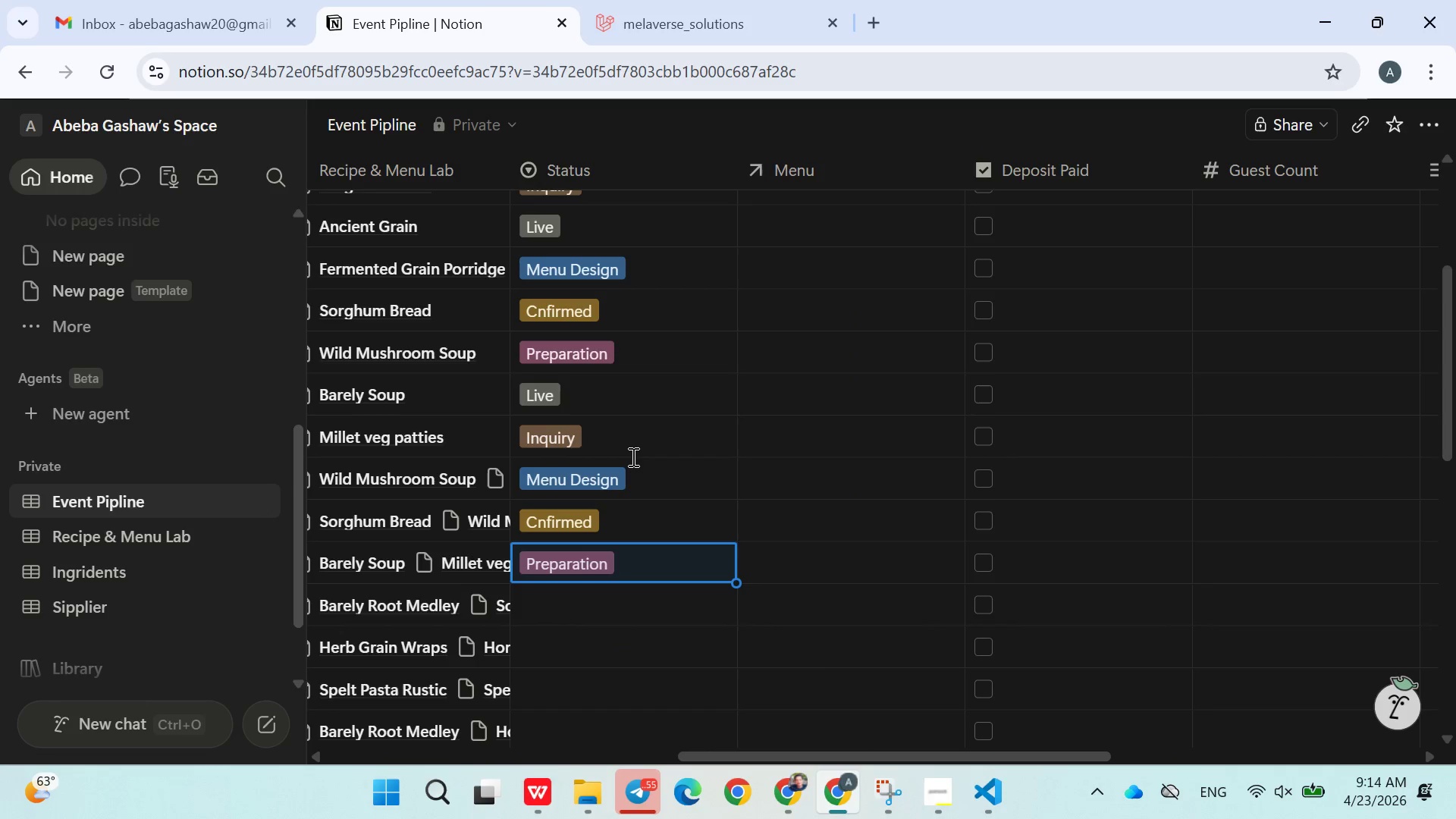 
left_click([575, 590])
 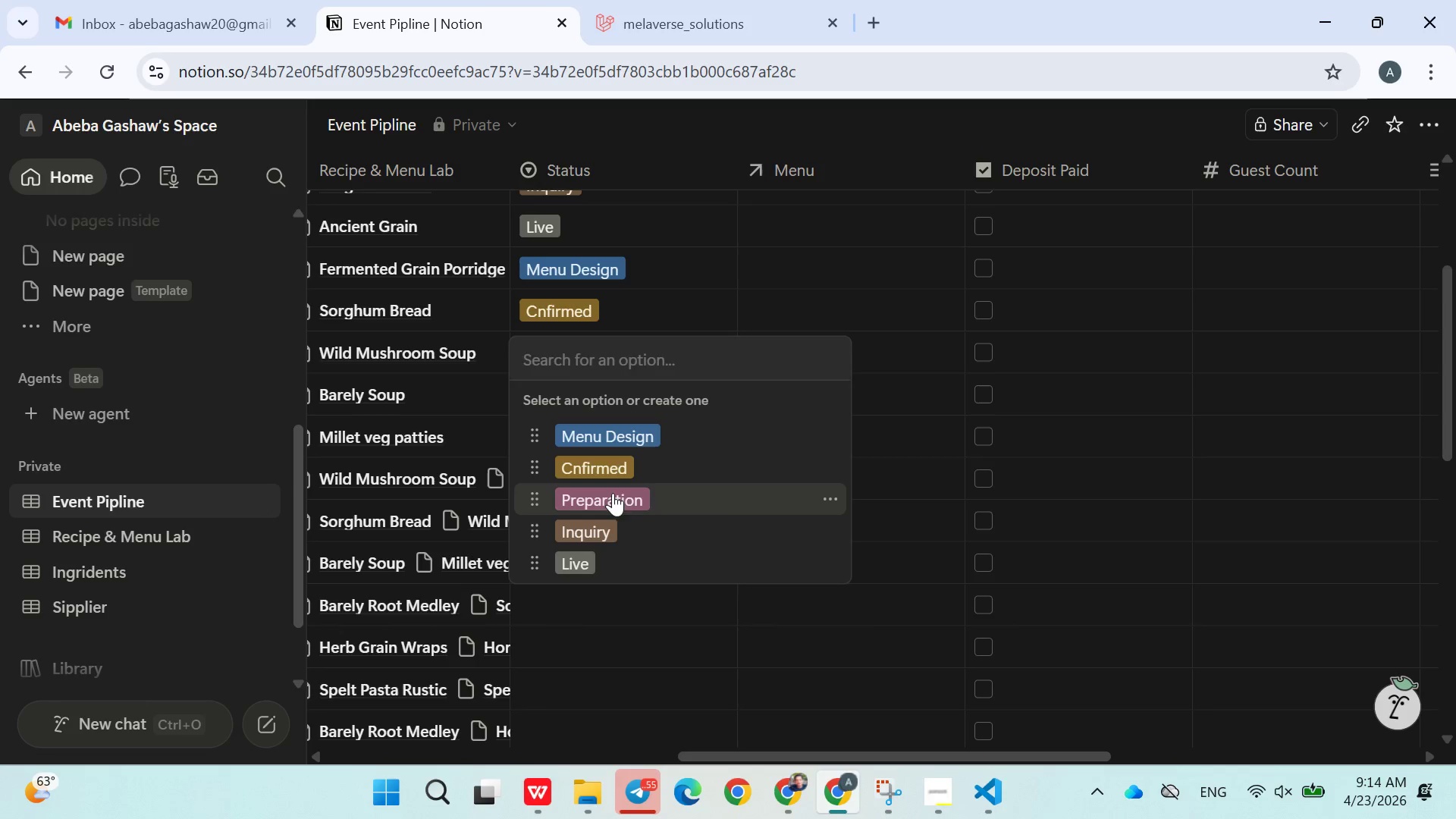 
left_click([613, 468])
 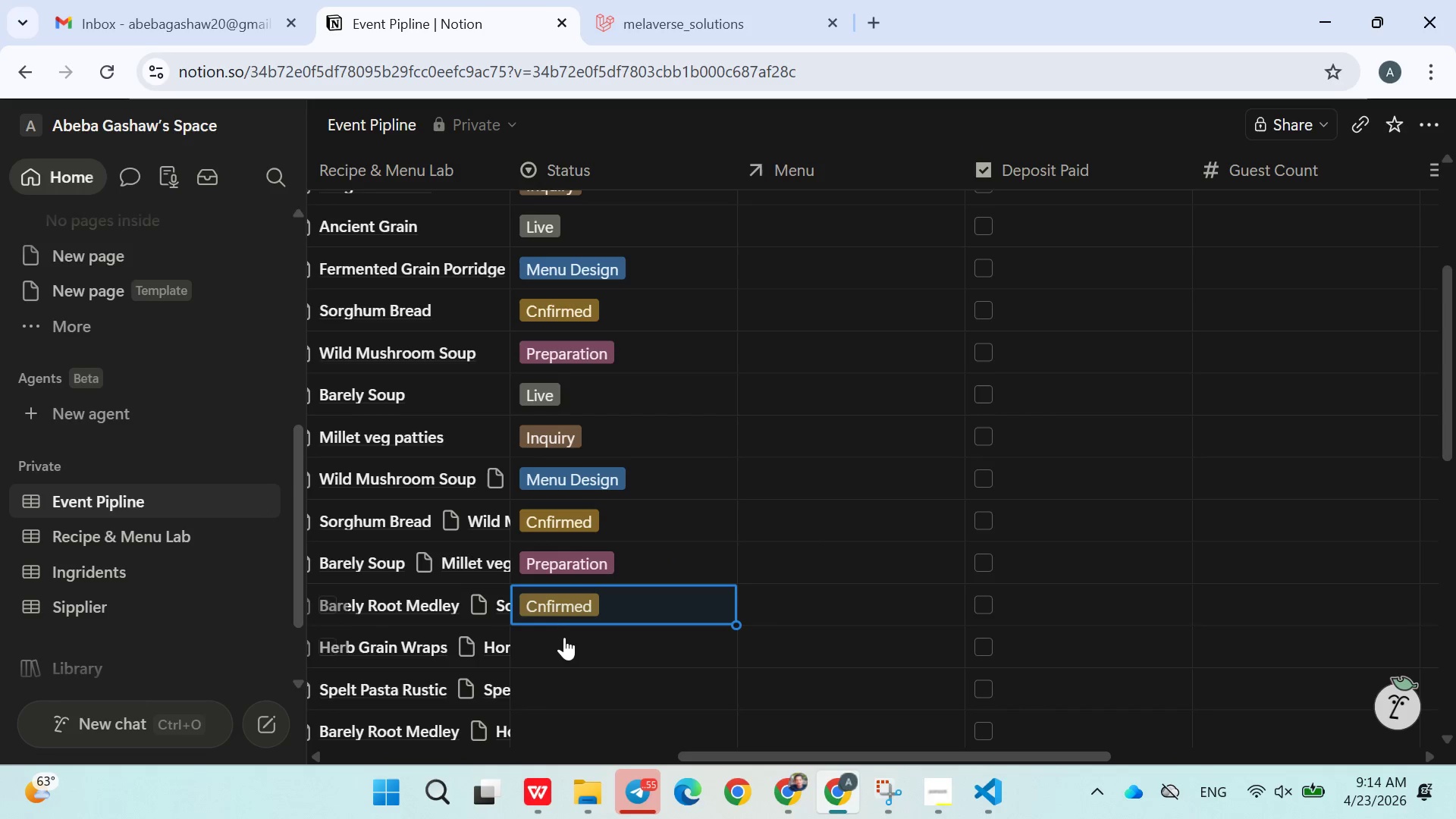 
left_click([564, 640])
 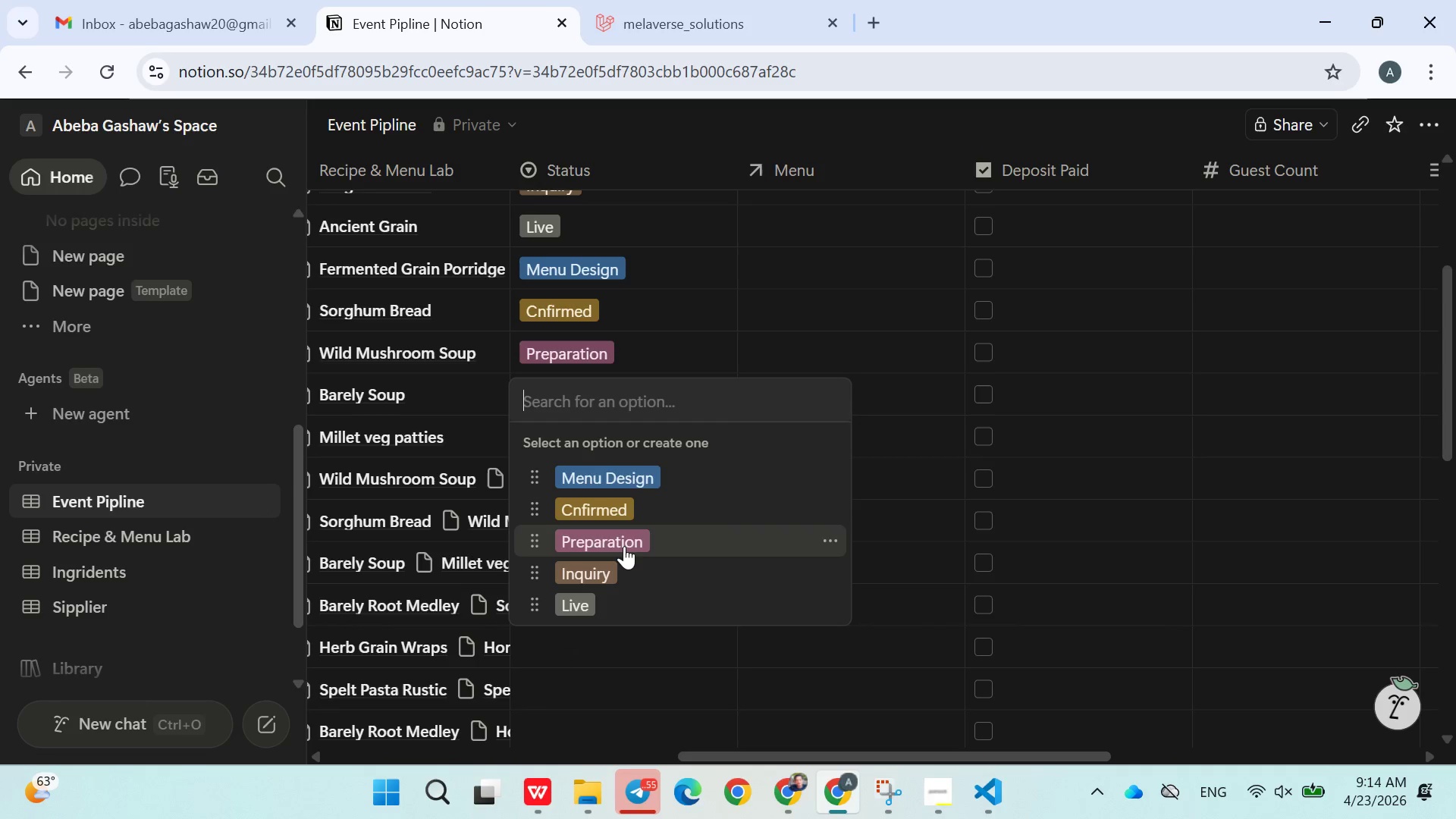 
left_click([609, 566])
 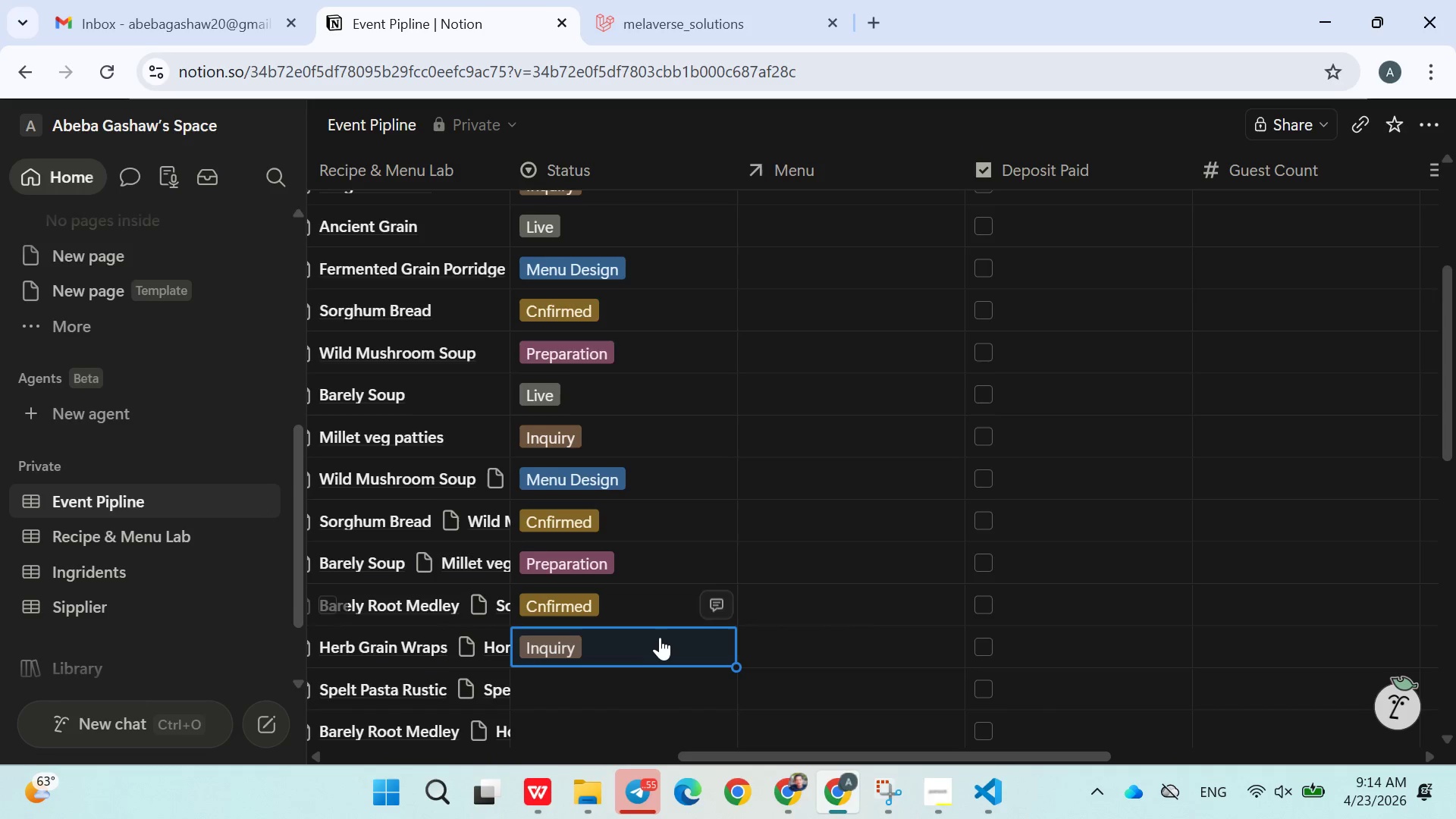 
scroll: coordinate [655, 648], scroll_direction: down, amount: 2.0
 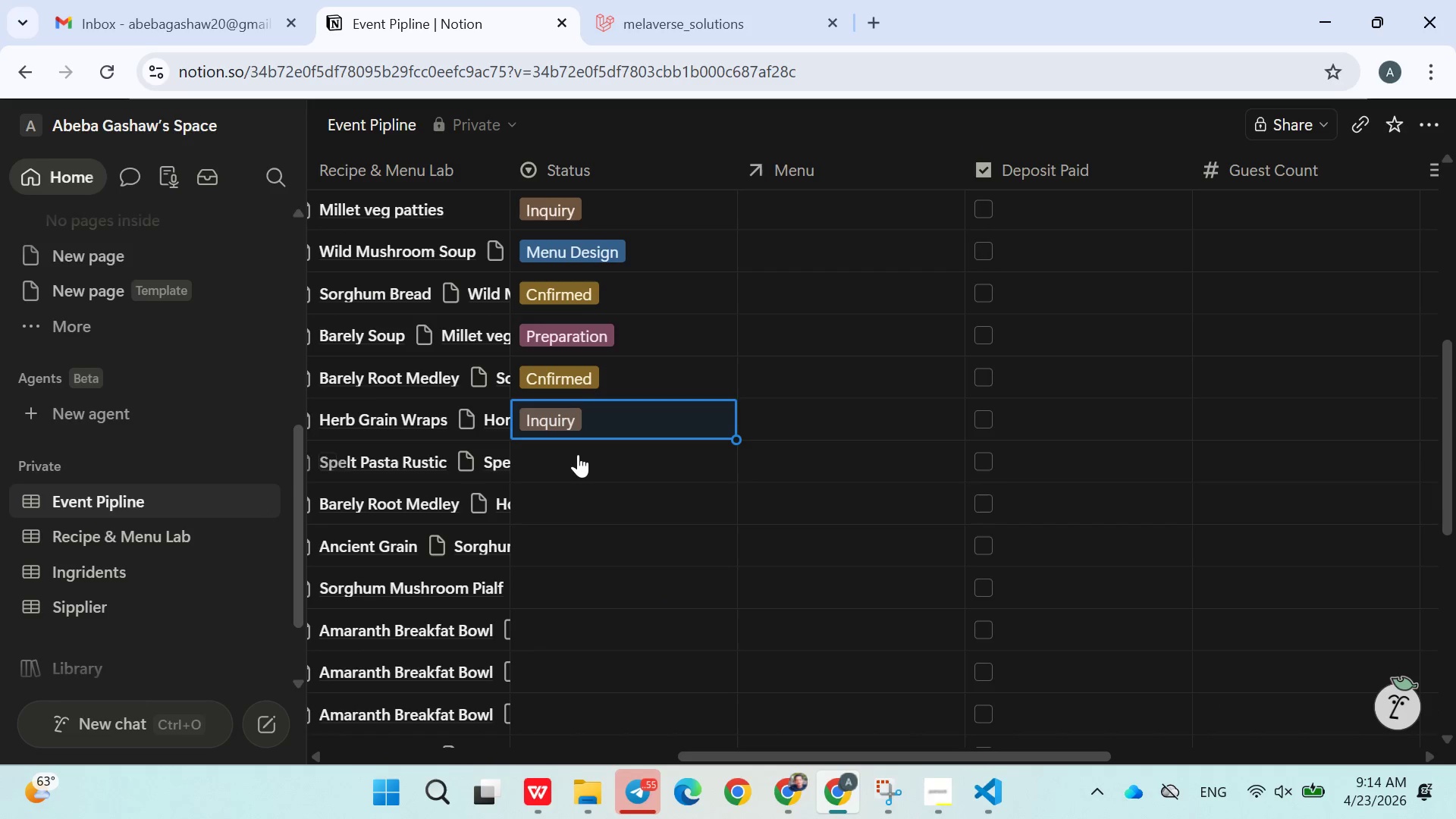 
left_click([578, 454])
 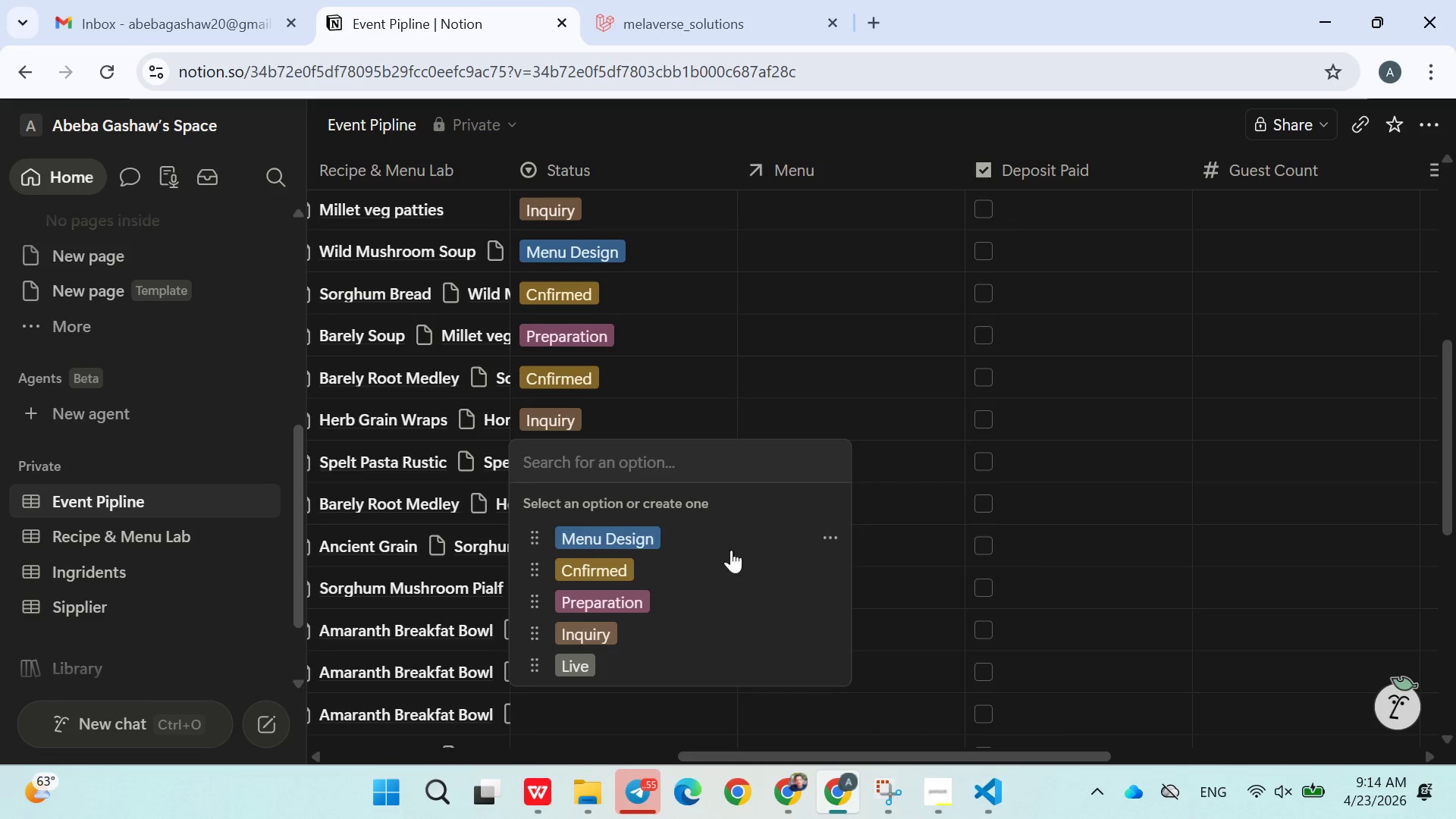 
wait(5.61)
 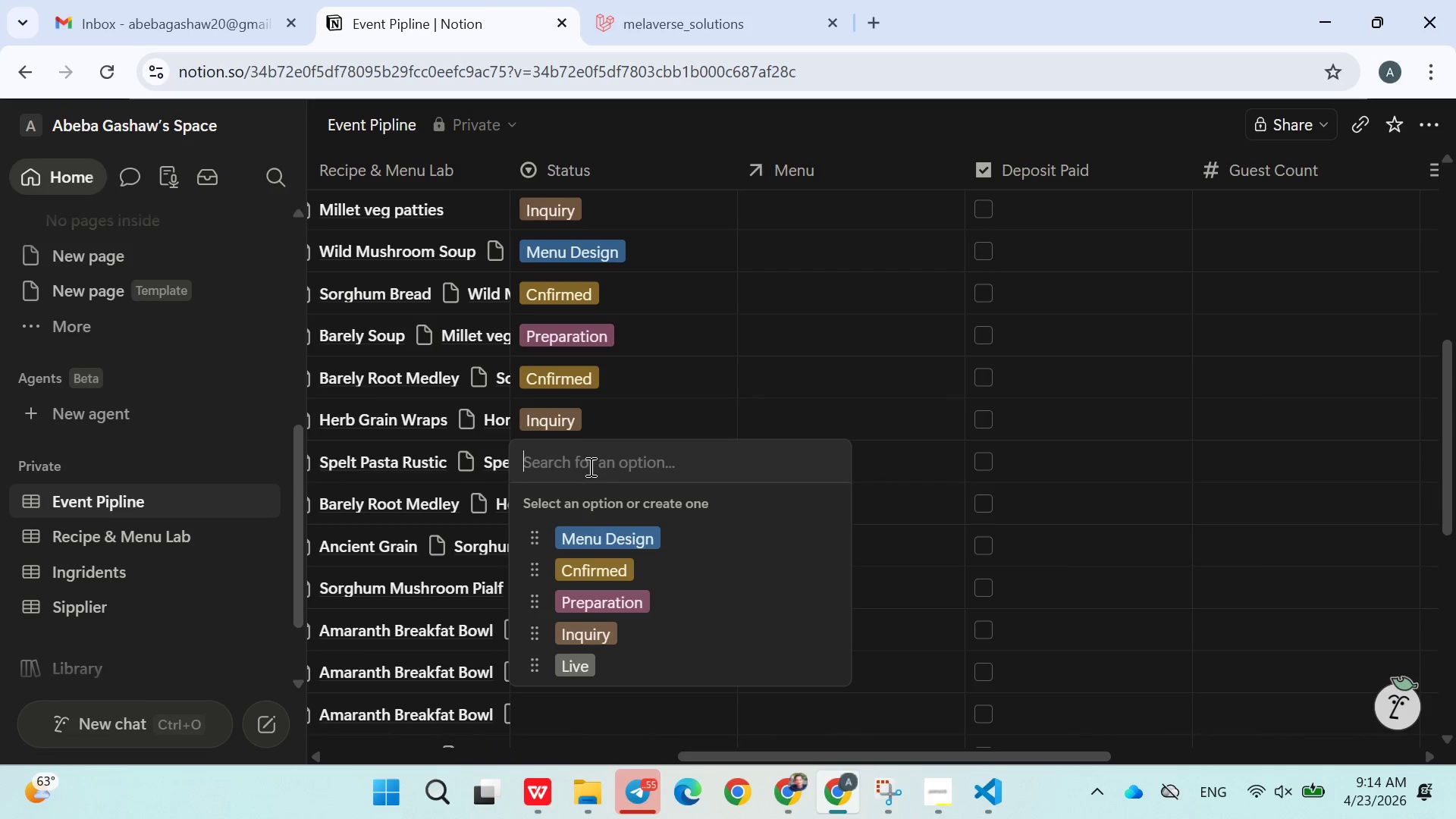 
left_click([611, 515])
 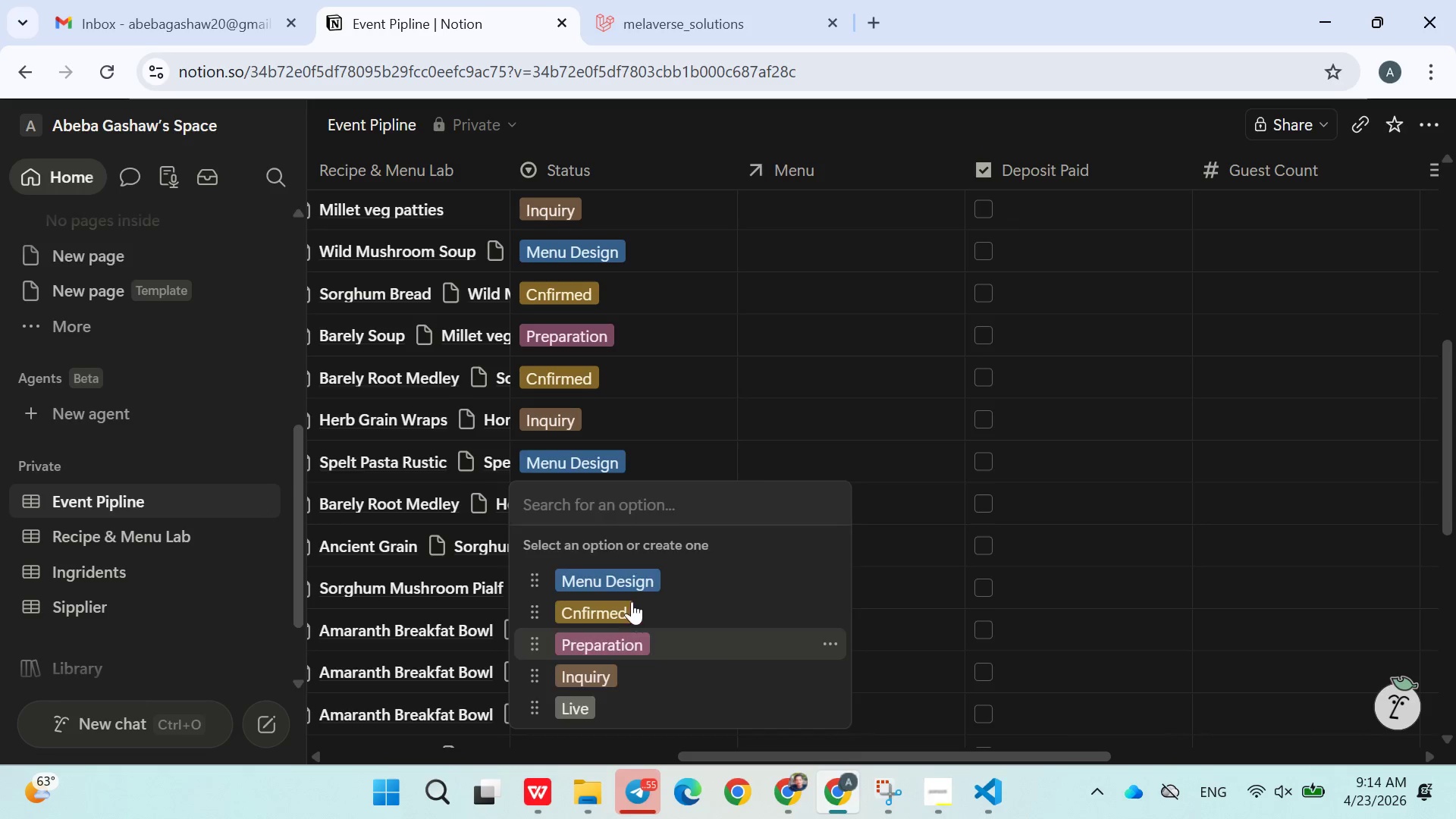 
left_click([564, 543])
 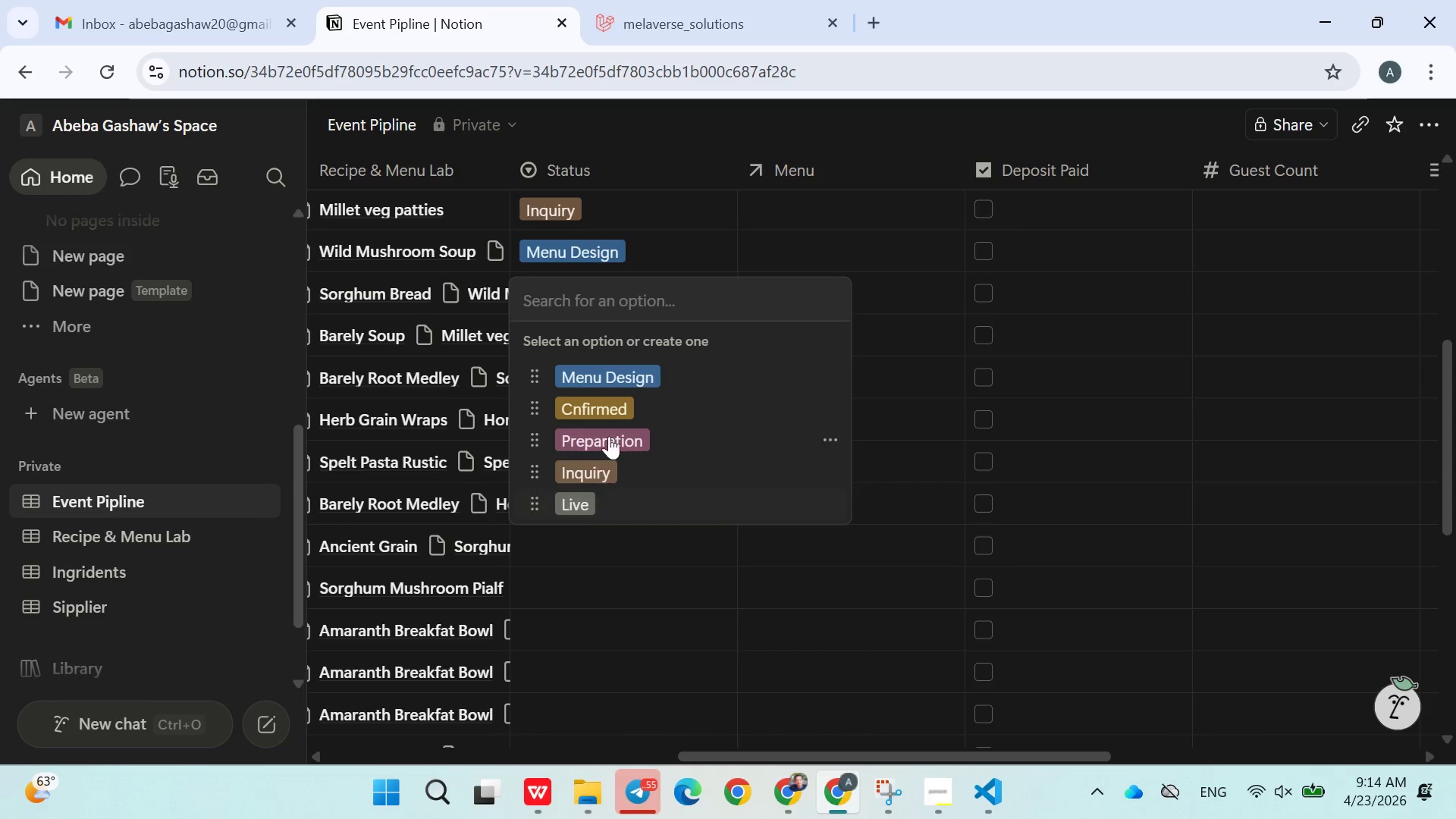 
left_click([611, 412])
 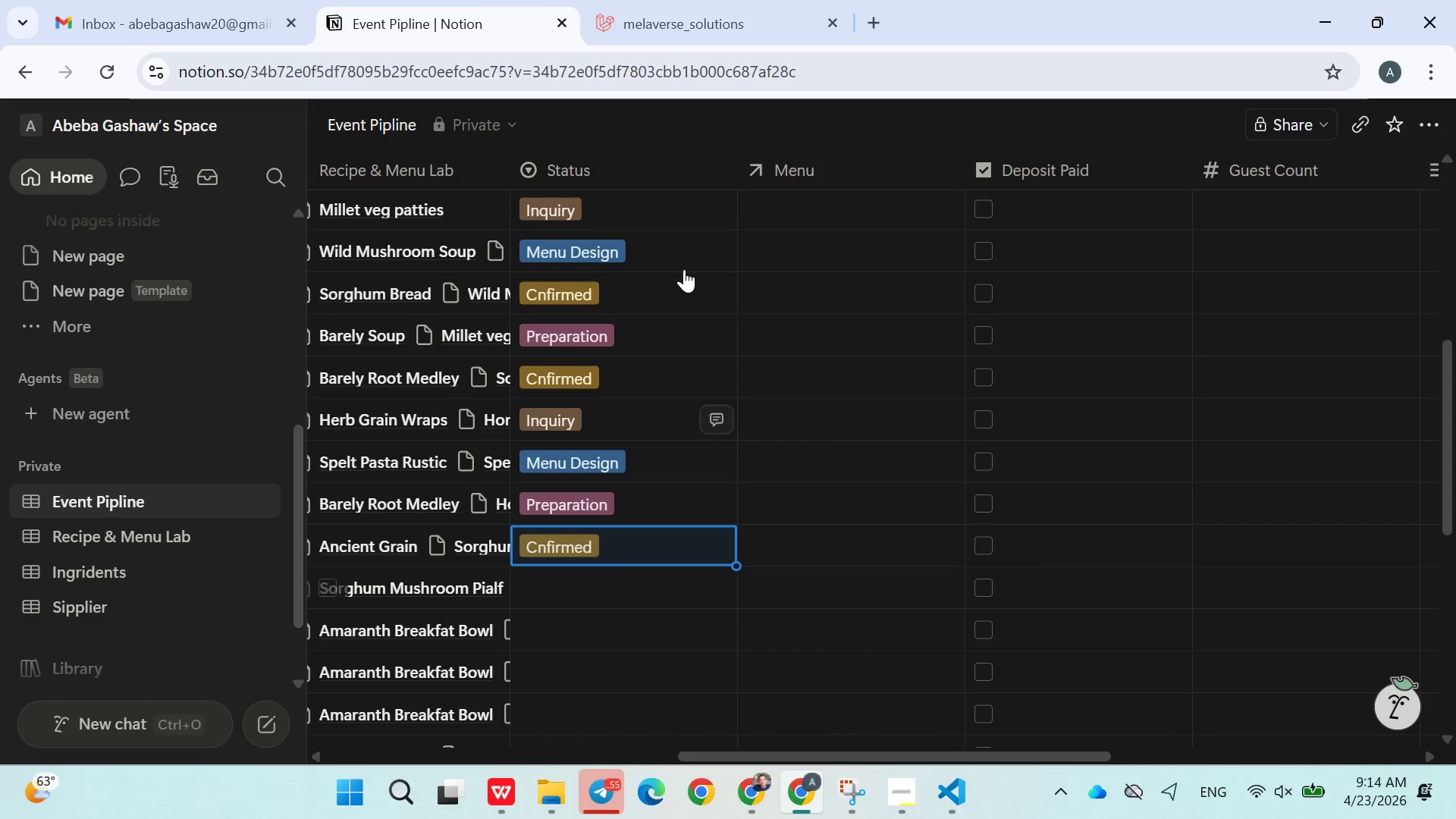 
left_click([571, 595])
 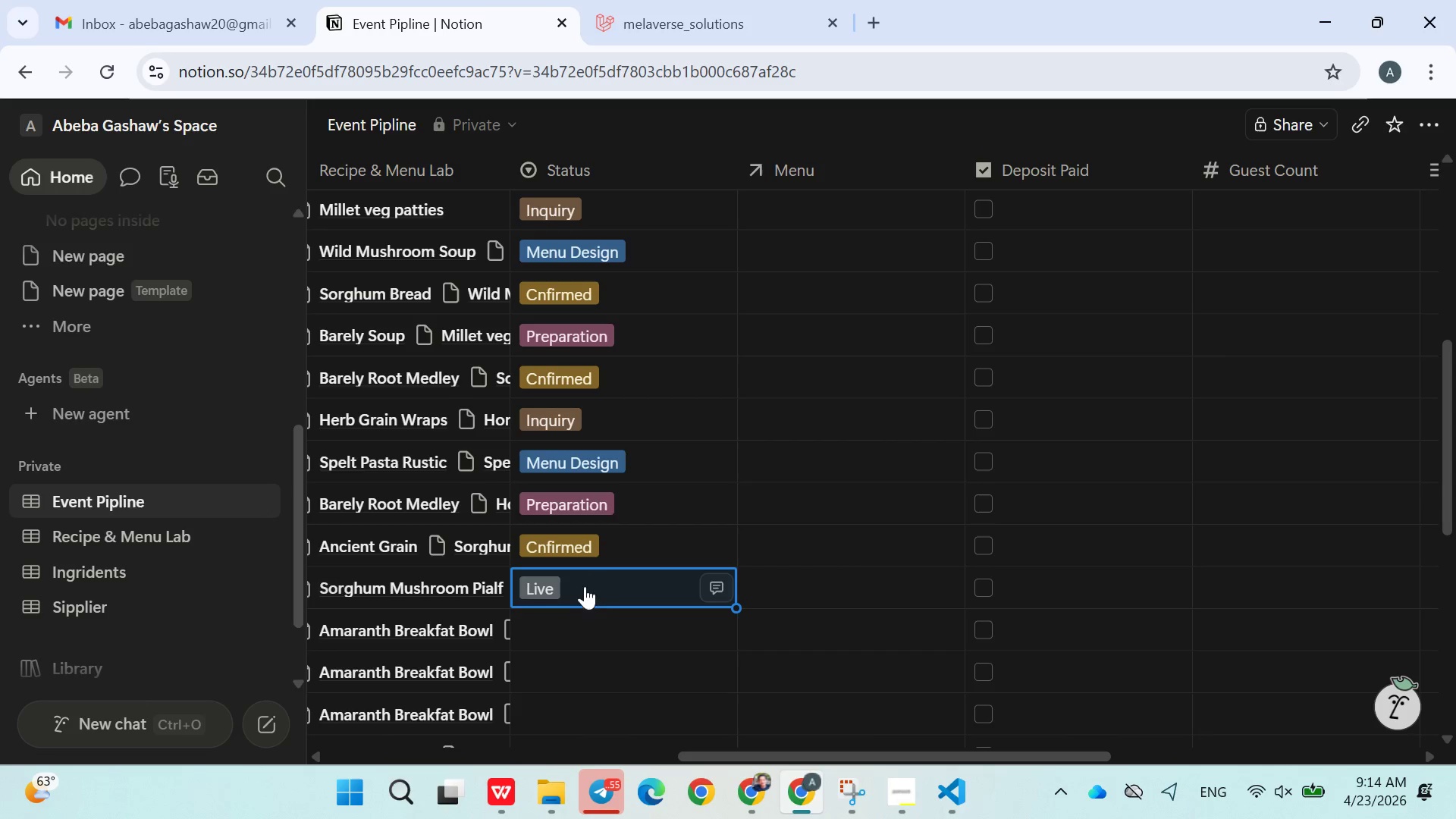 
left_click([569, 624])
 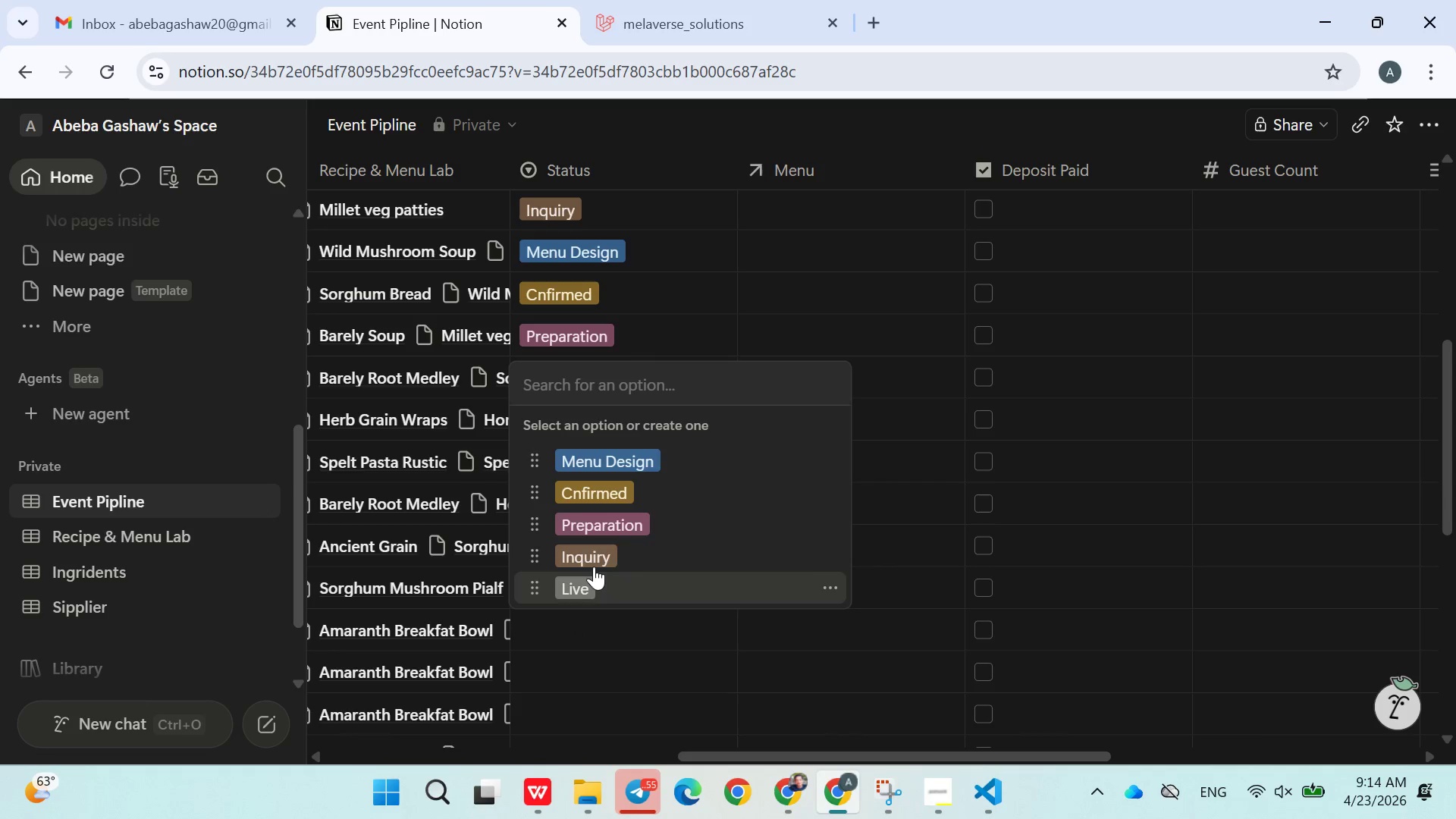 
left_click([594, 566])
 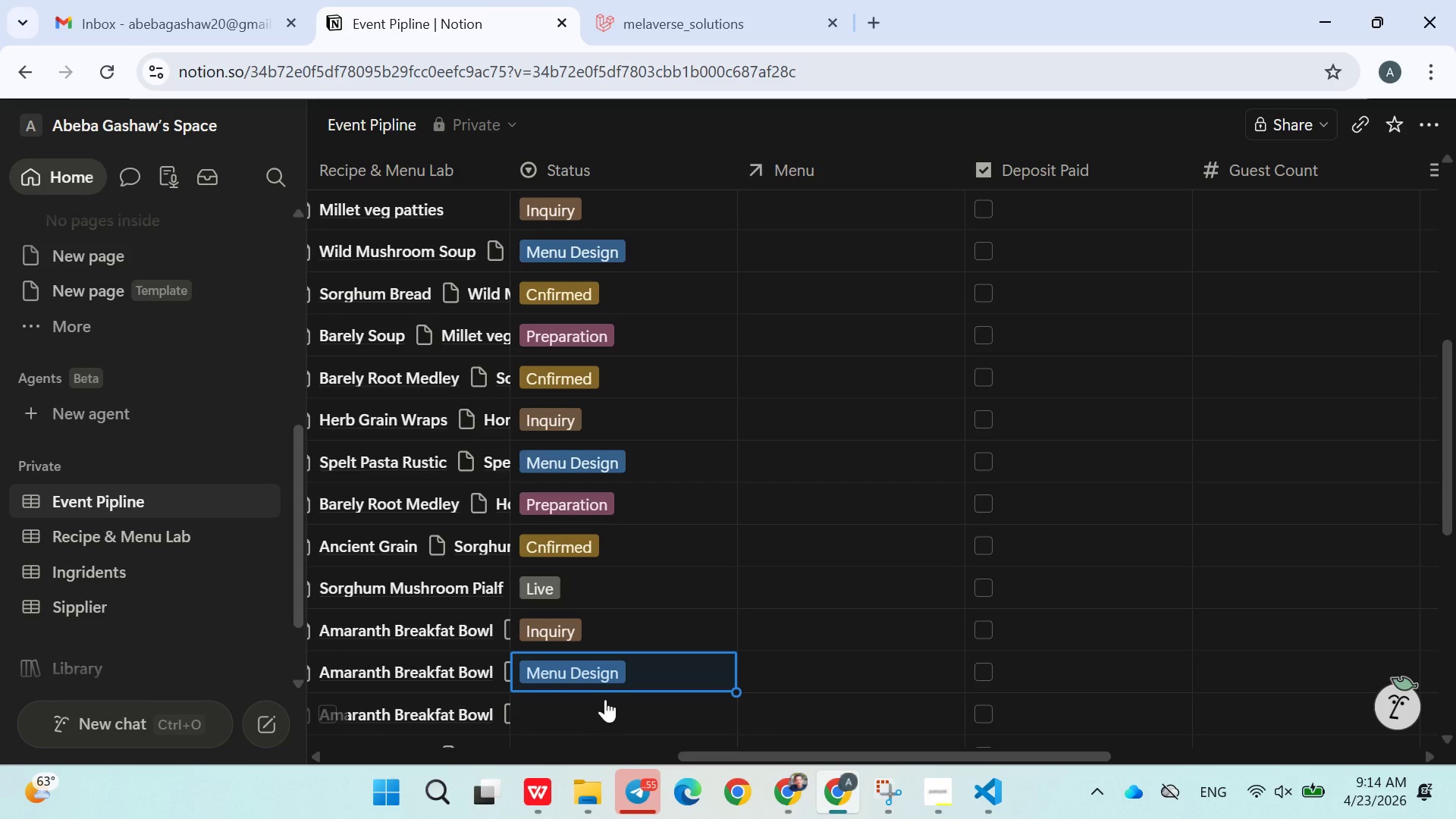 
wait(10.01)
 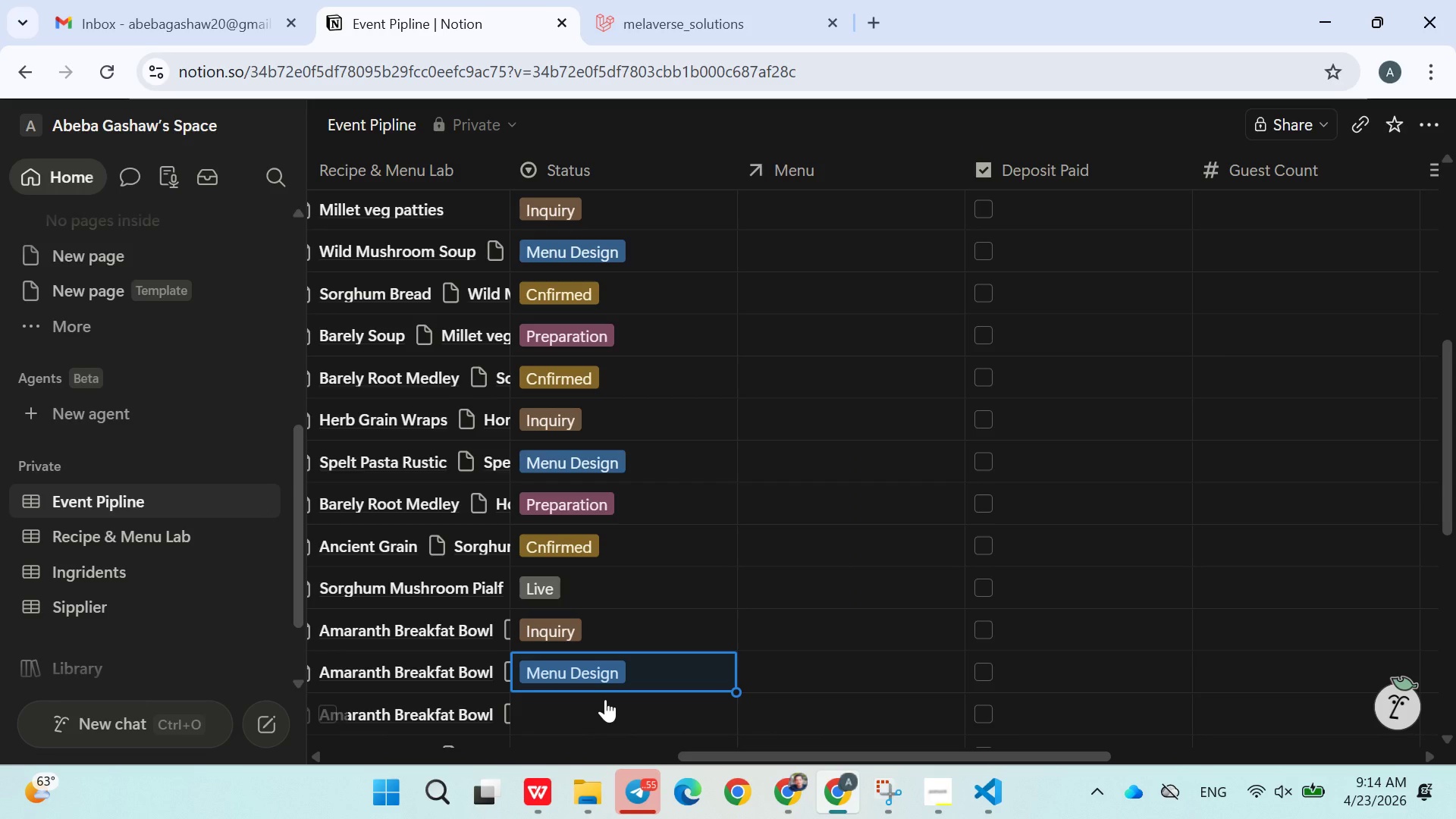 
left_click([630, 538])
 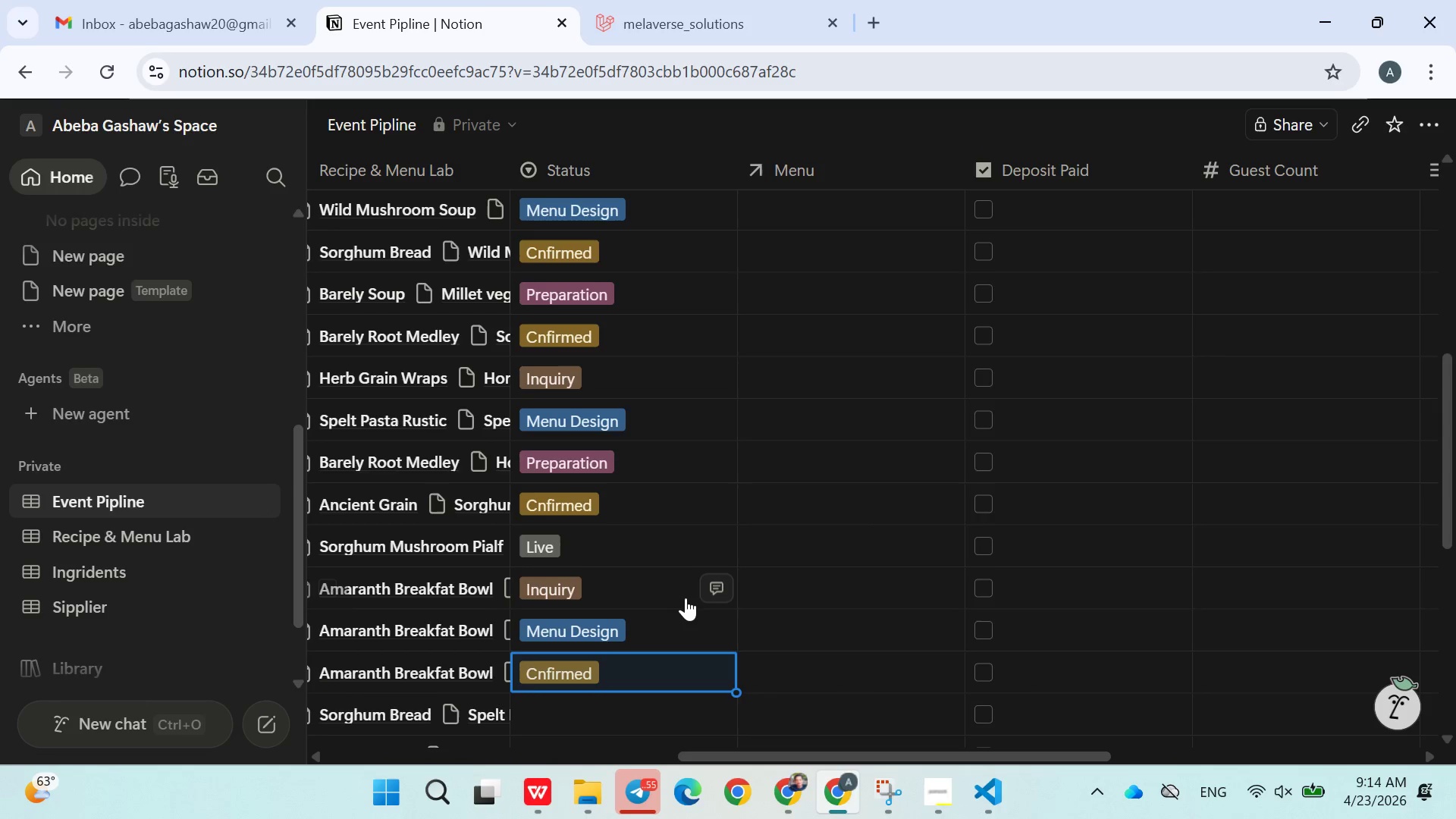 
scroll: coordinate [690, 620], scroll_direction: down, amount: 4.0
 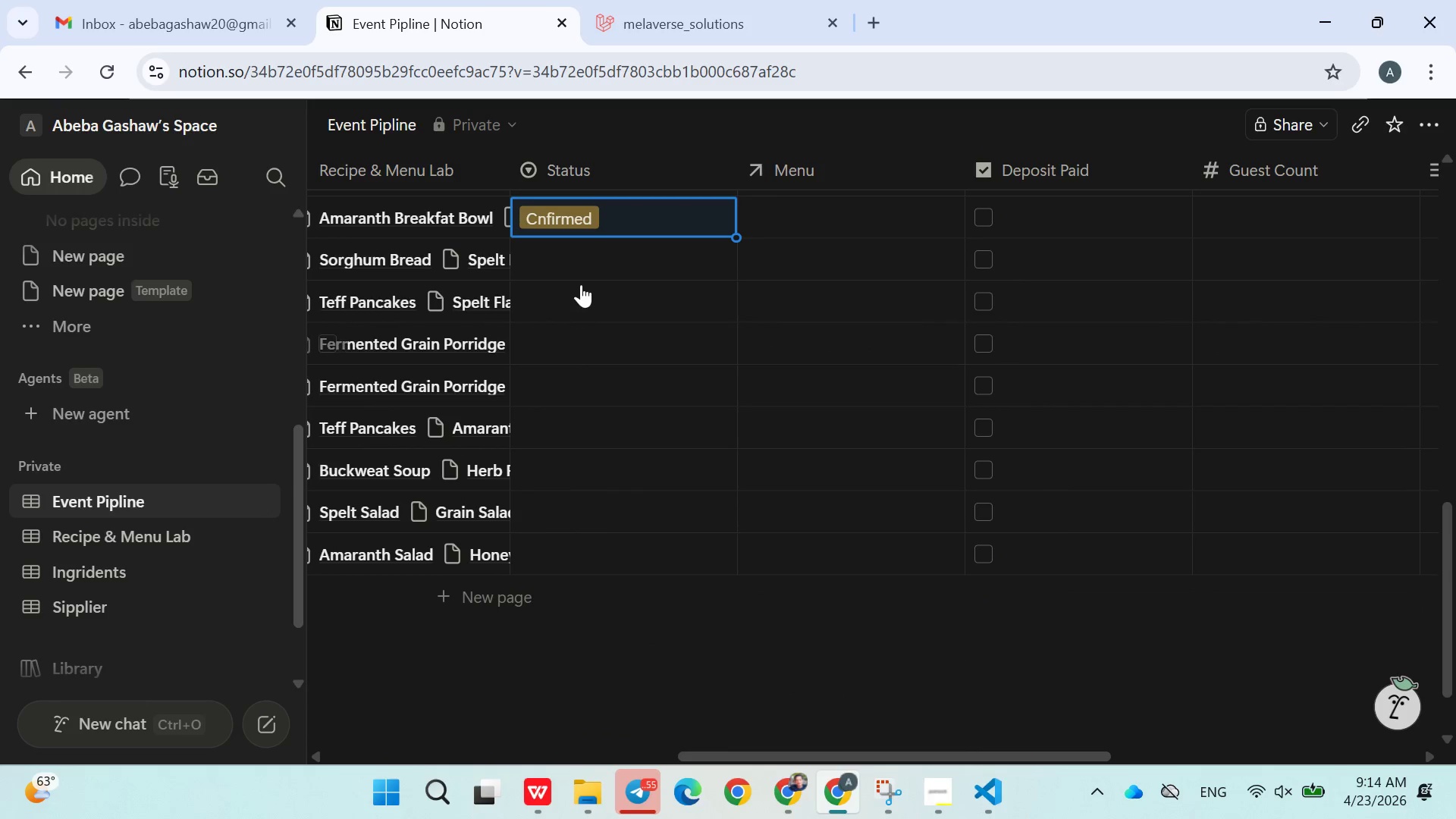 
left_click([583, 275])
 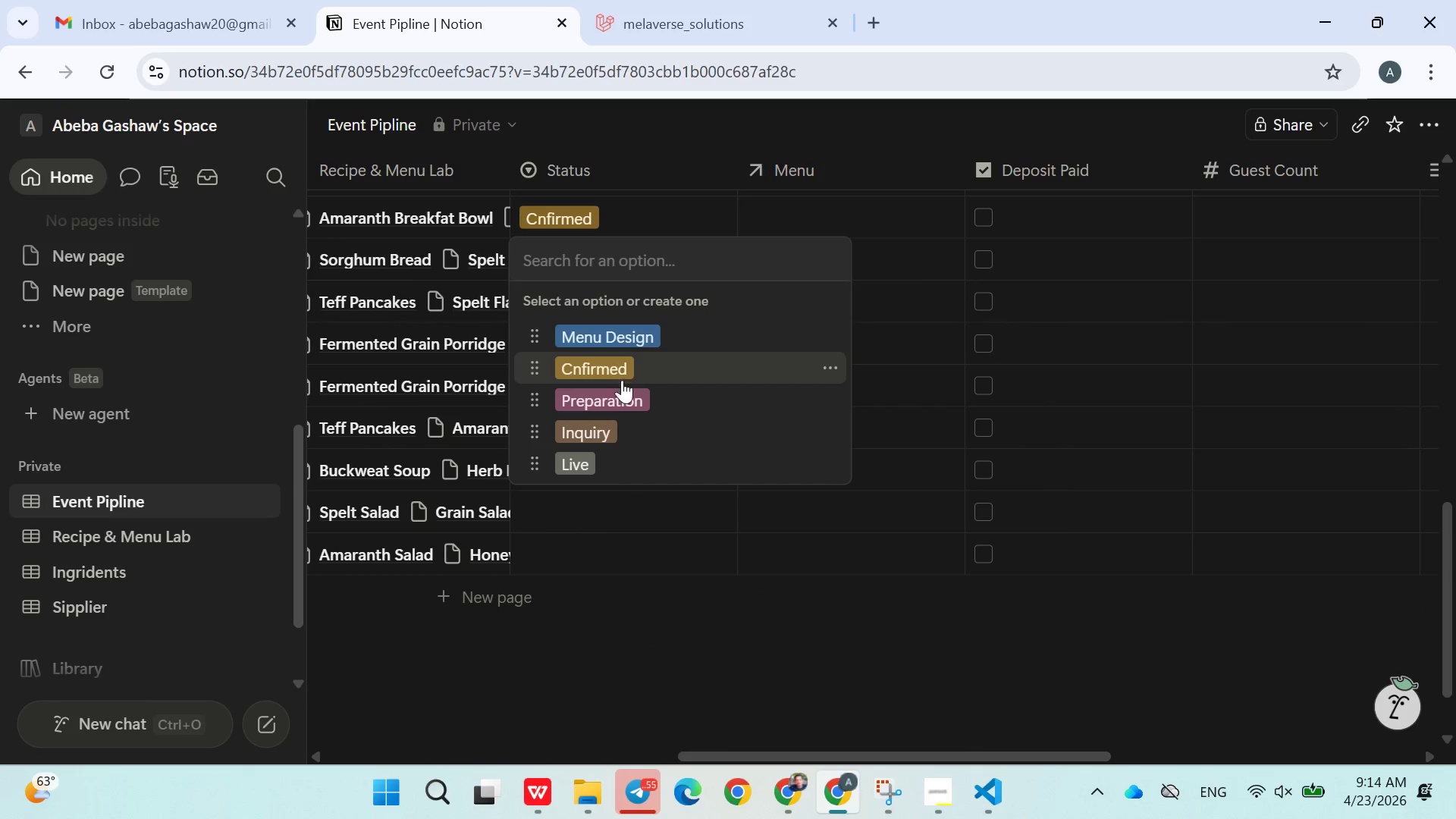 
left_click([622, 393])
 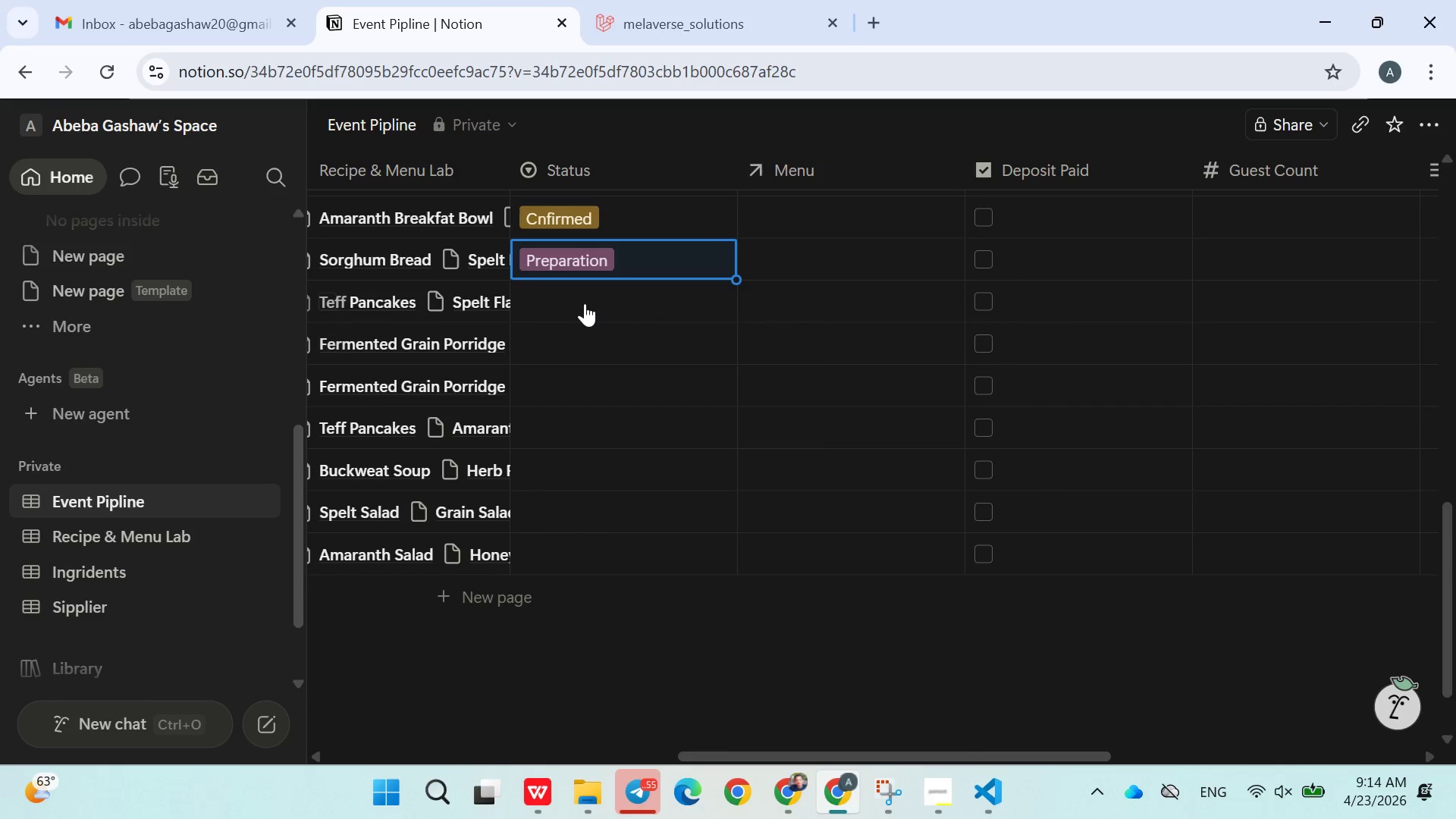 
left_click([585, 303])
 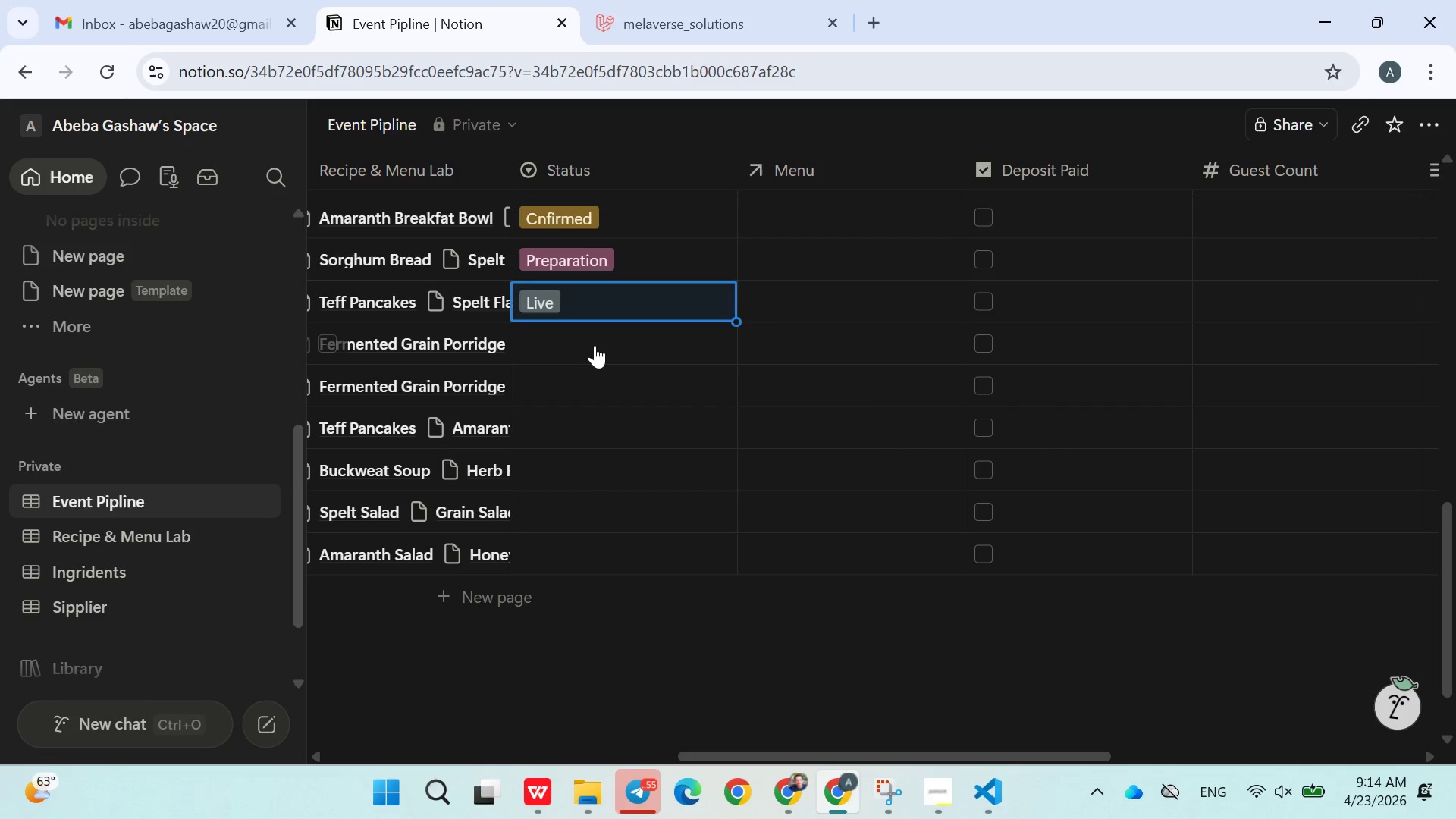 
wait(5.98)
 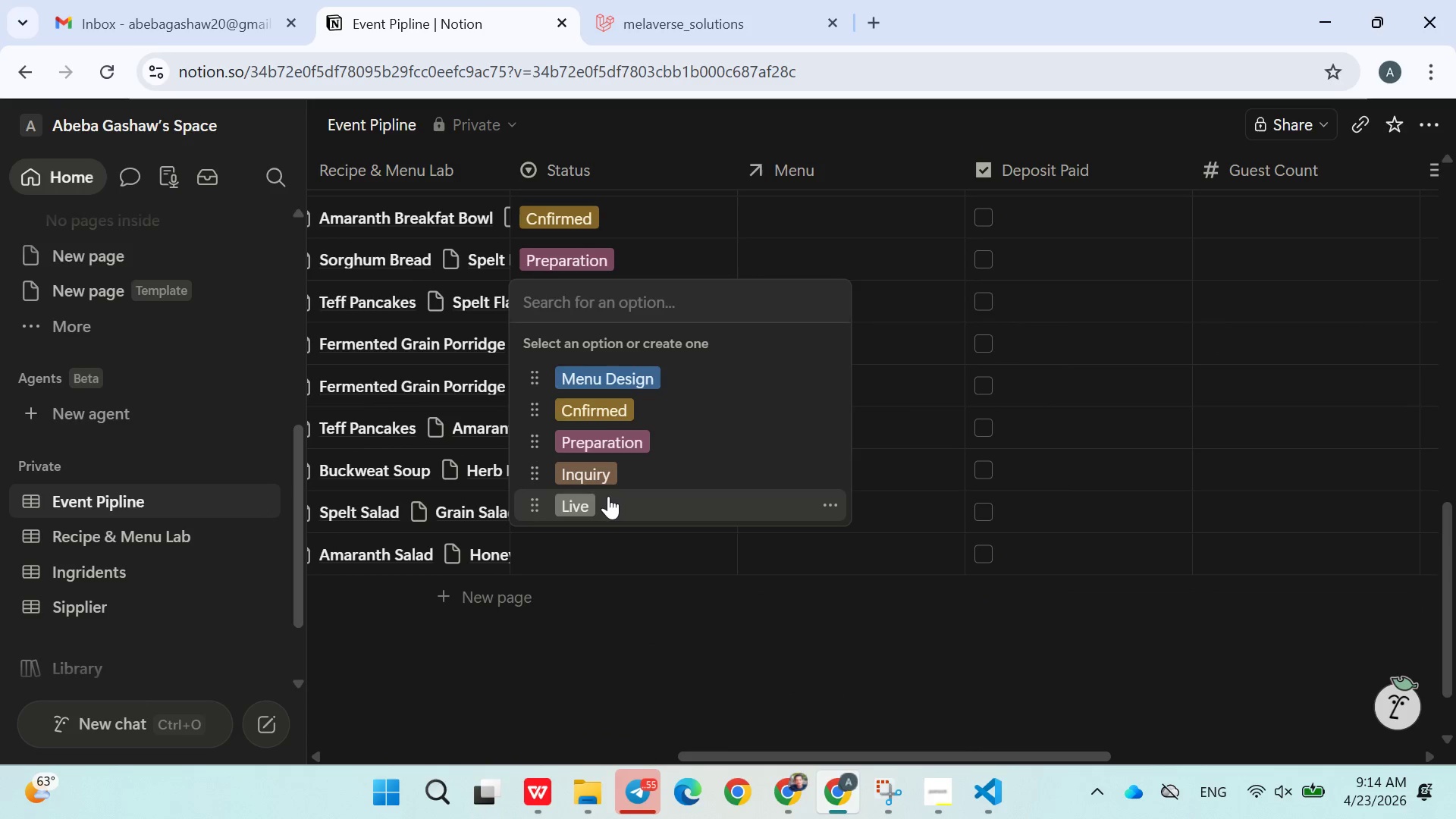 
left_click_drag(start_coordinate=[609, 519], to_coordinate=[605, 519])
 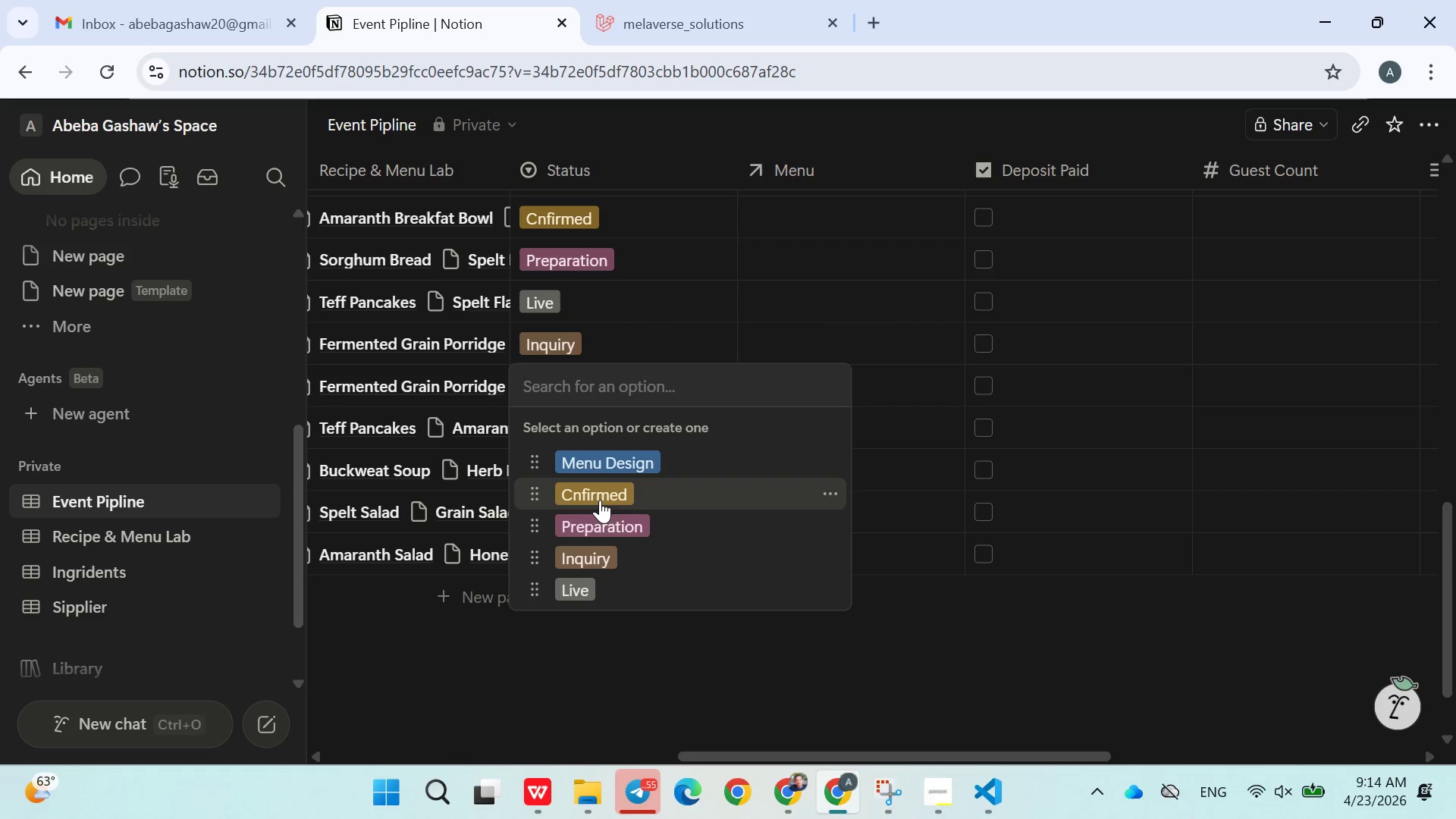 
left_click([604, 463])
 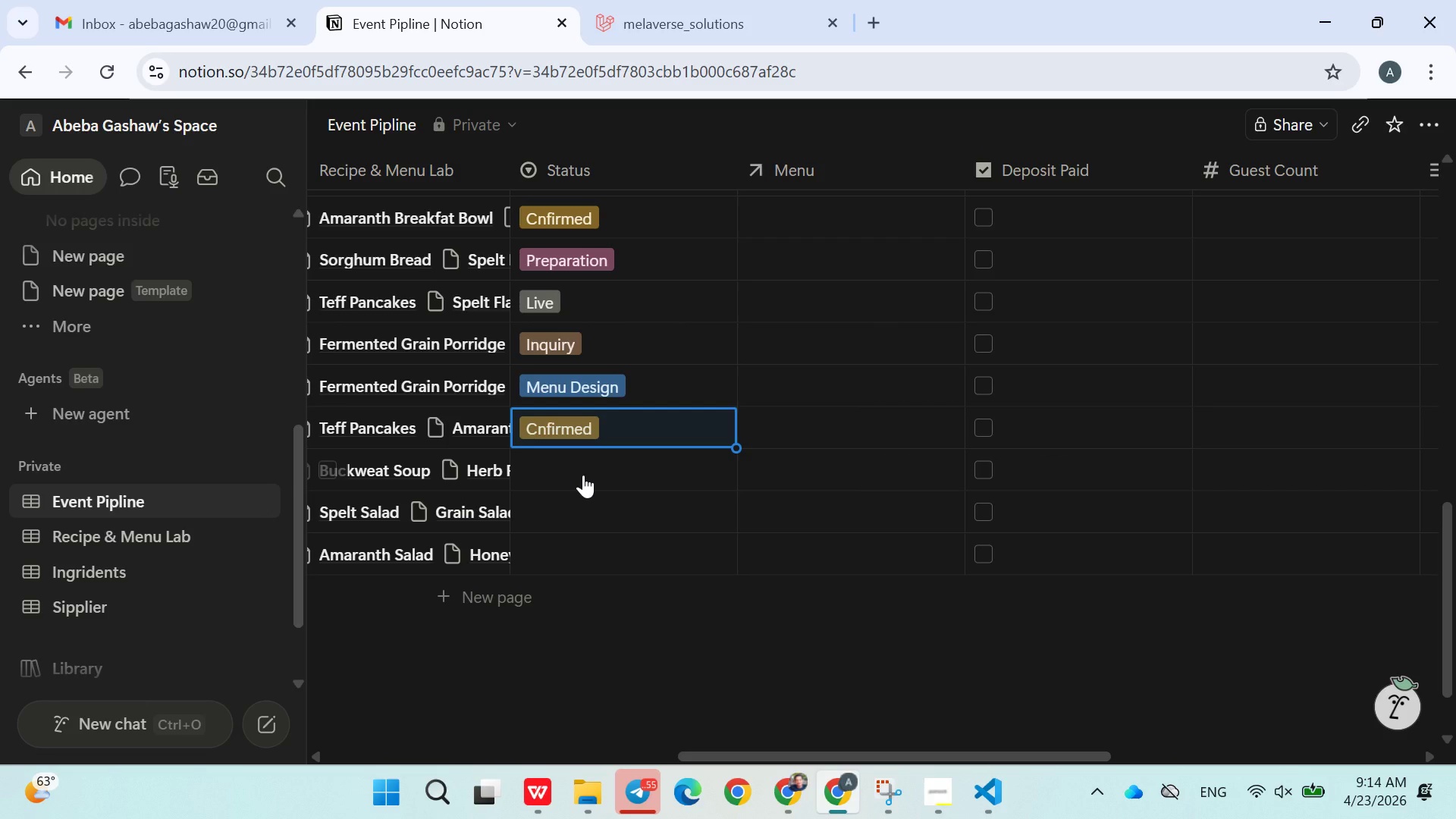 
wait(6.38)
 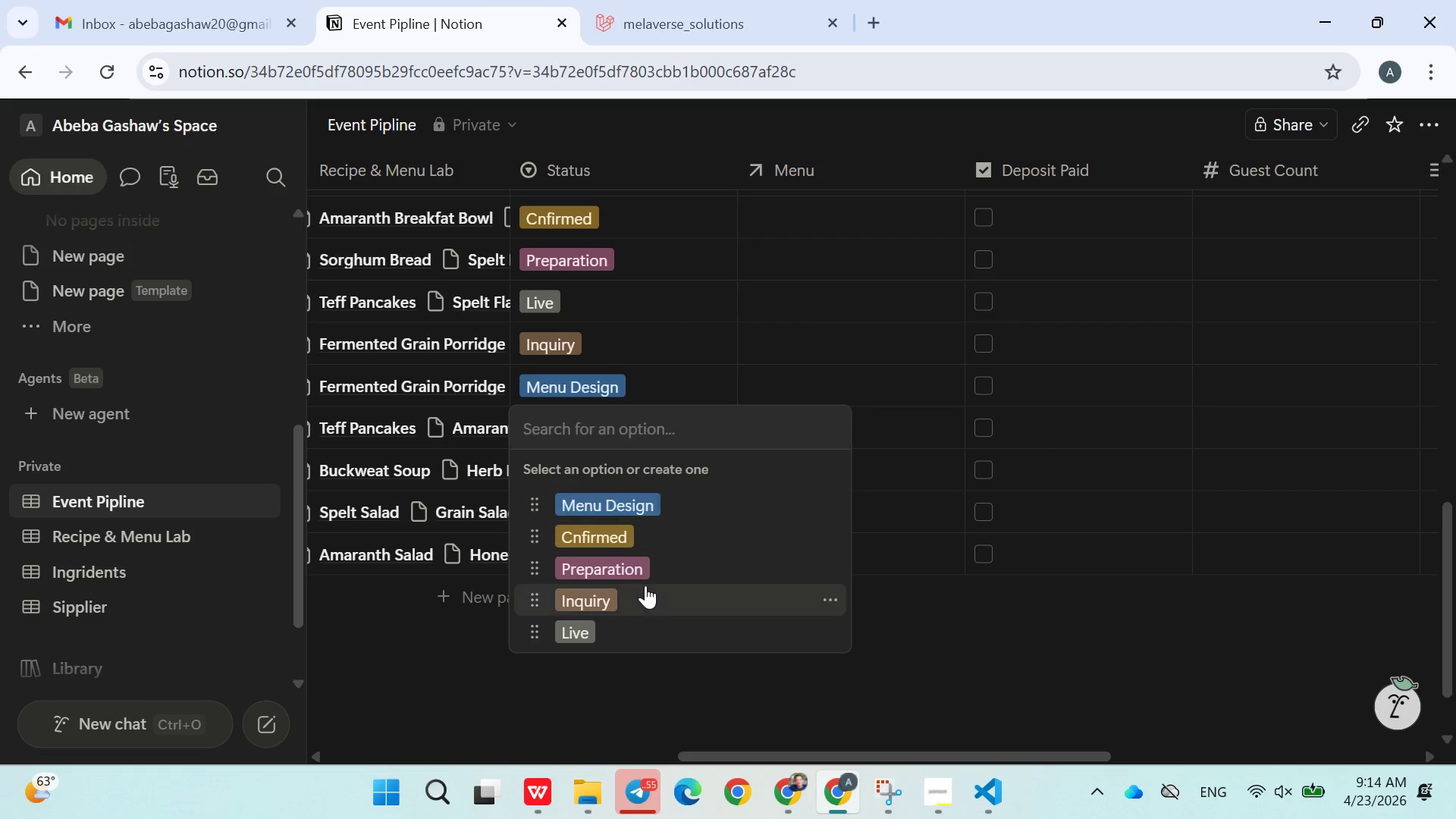 
left_click_drag(start_coordinate=[570, 477], to_coordinate=[570, 469])
 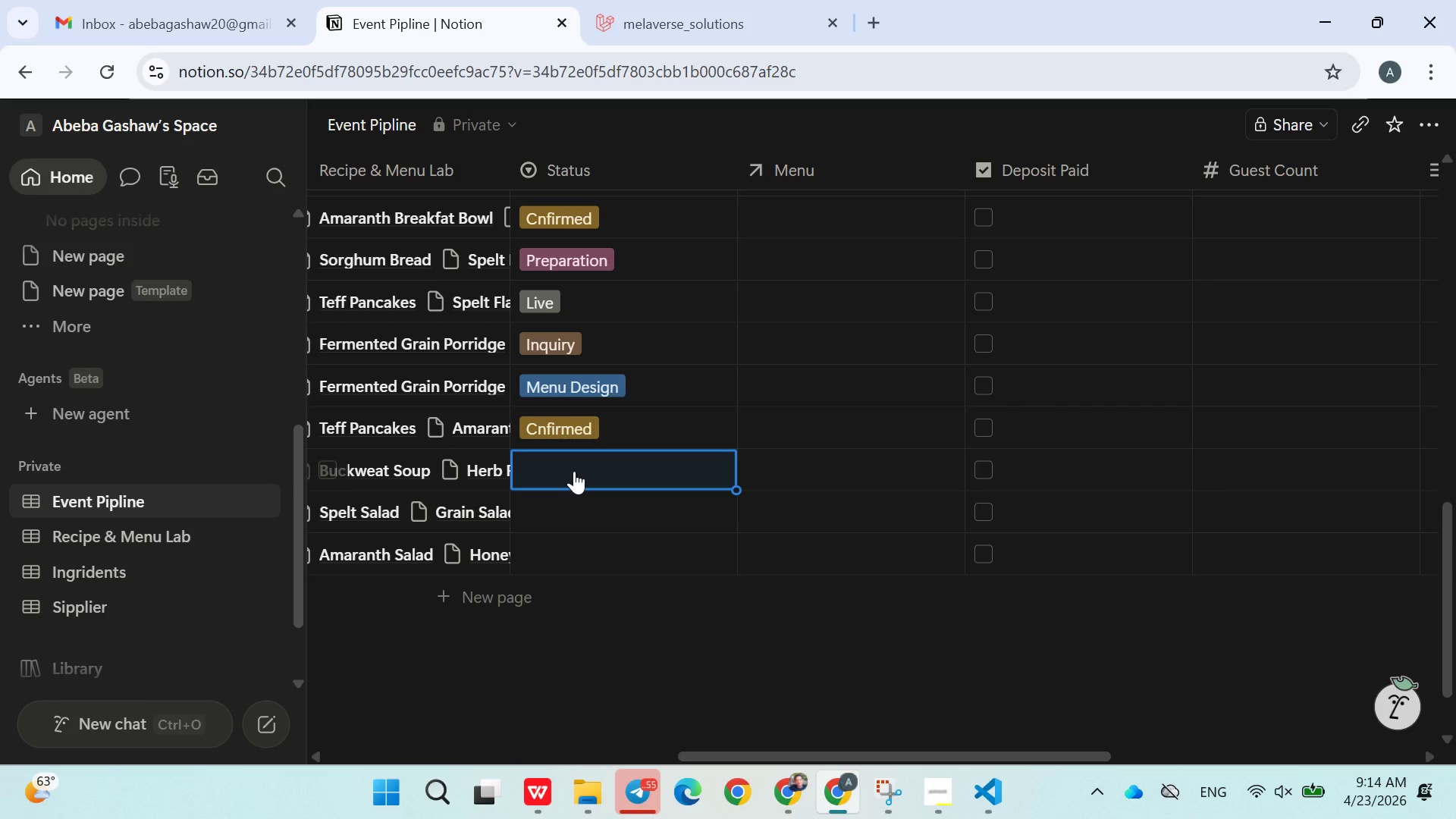 
left_click([574, 471])
 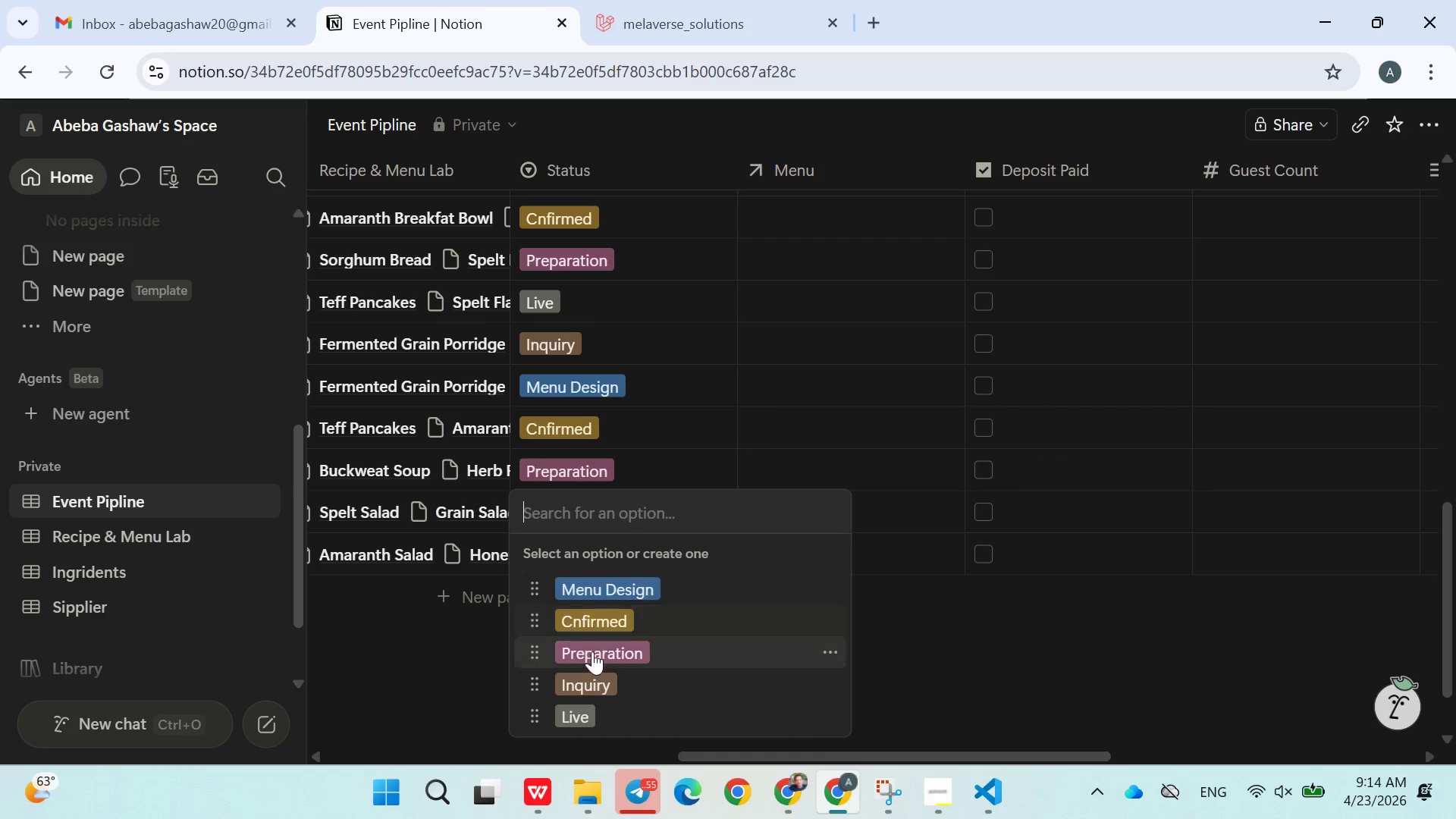 
left_click([599, 703])
 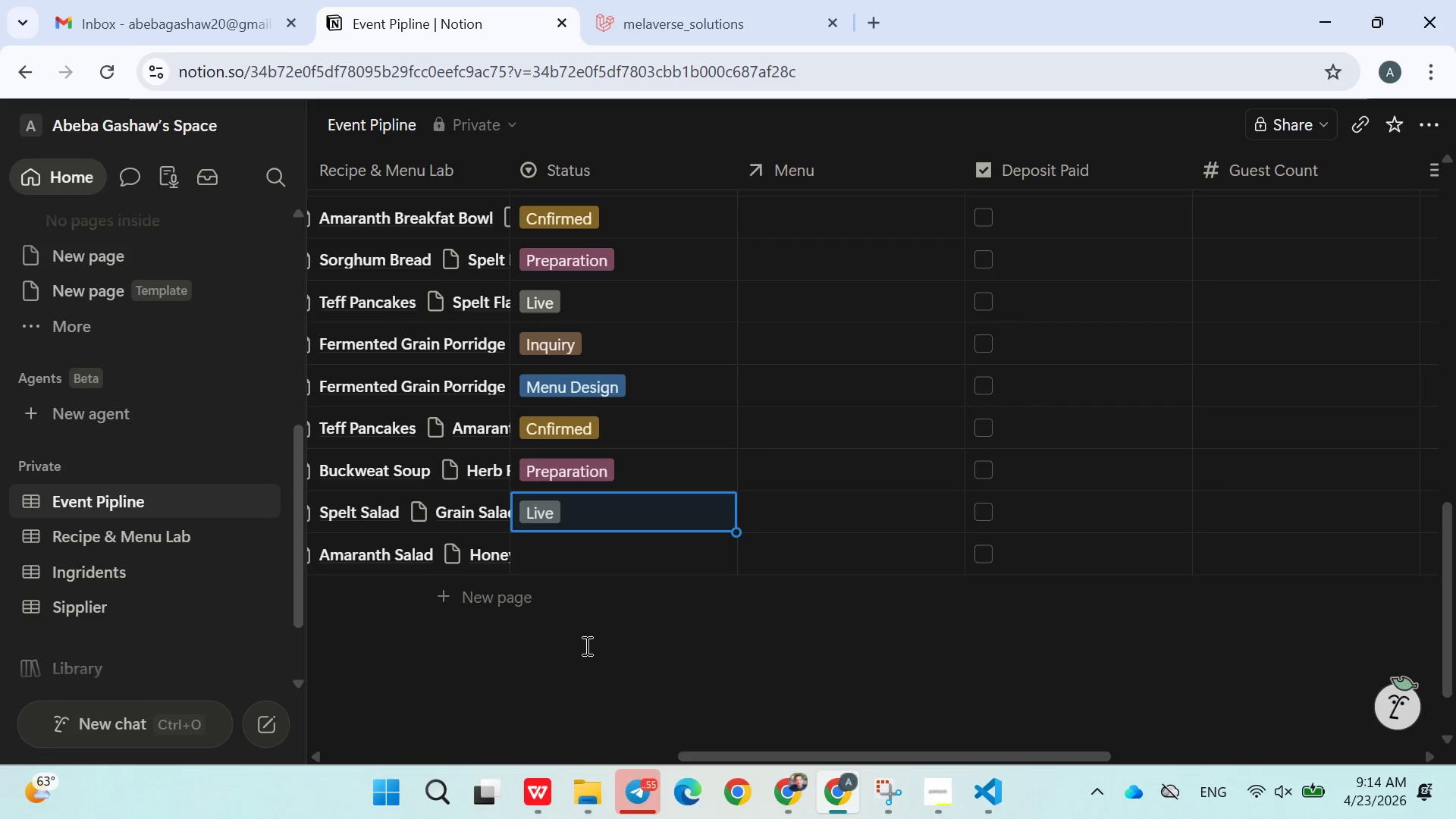 
left_click([572, 543])
 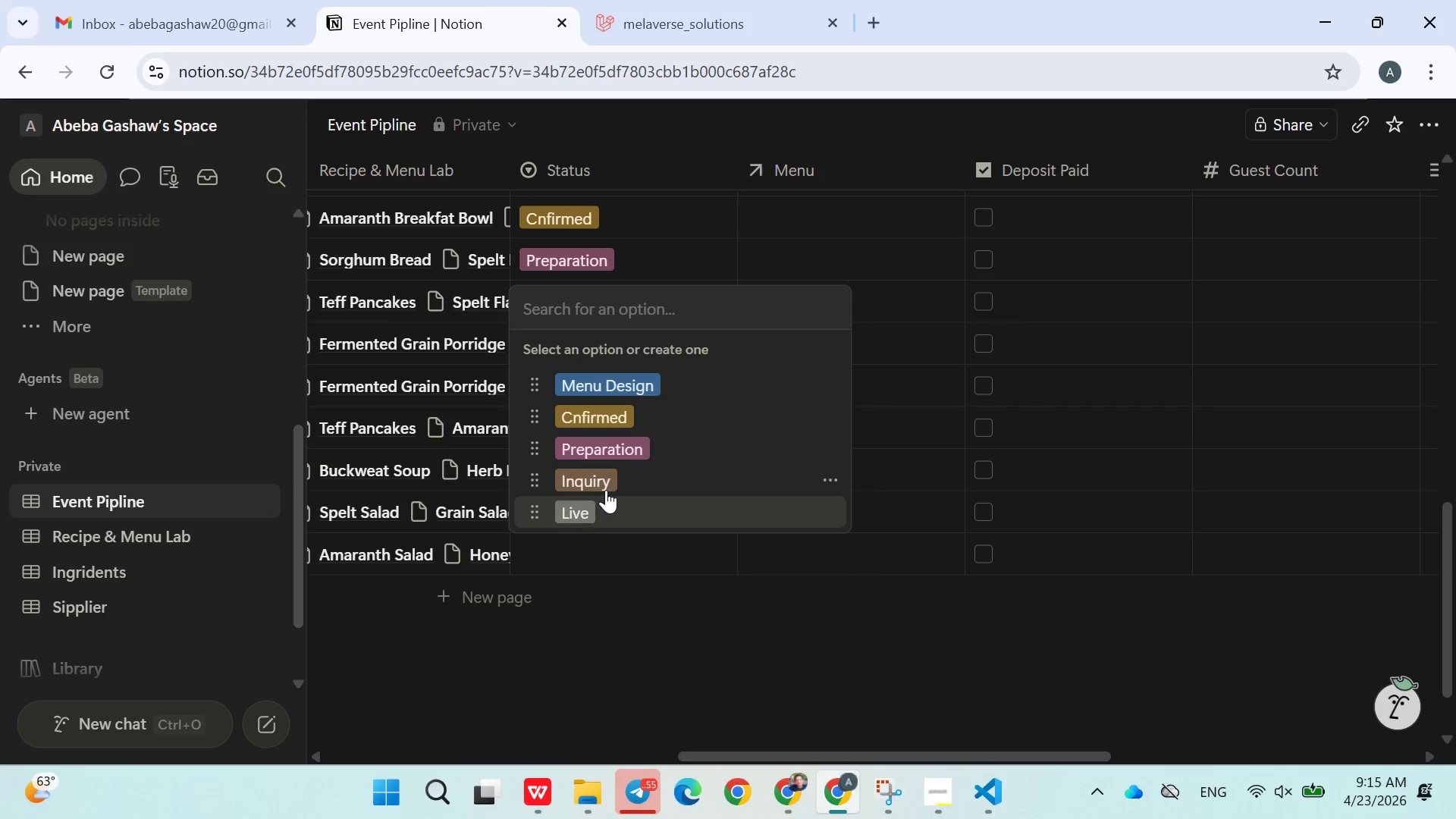 
left_click([607, 487])
 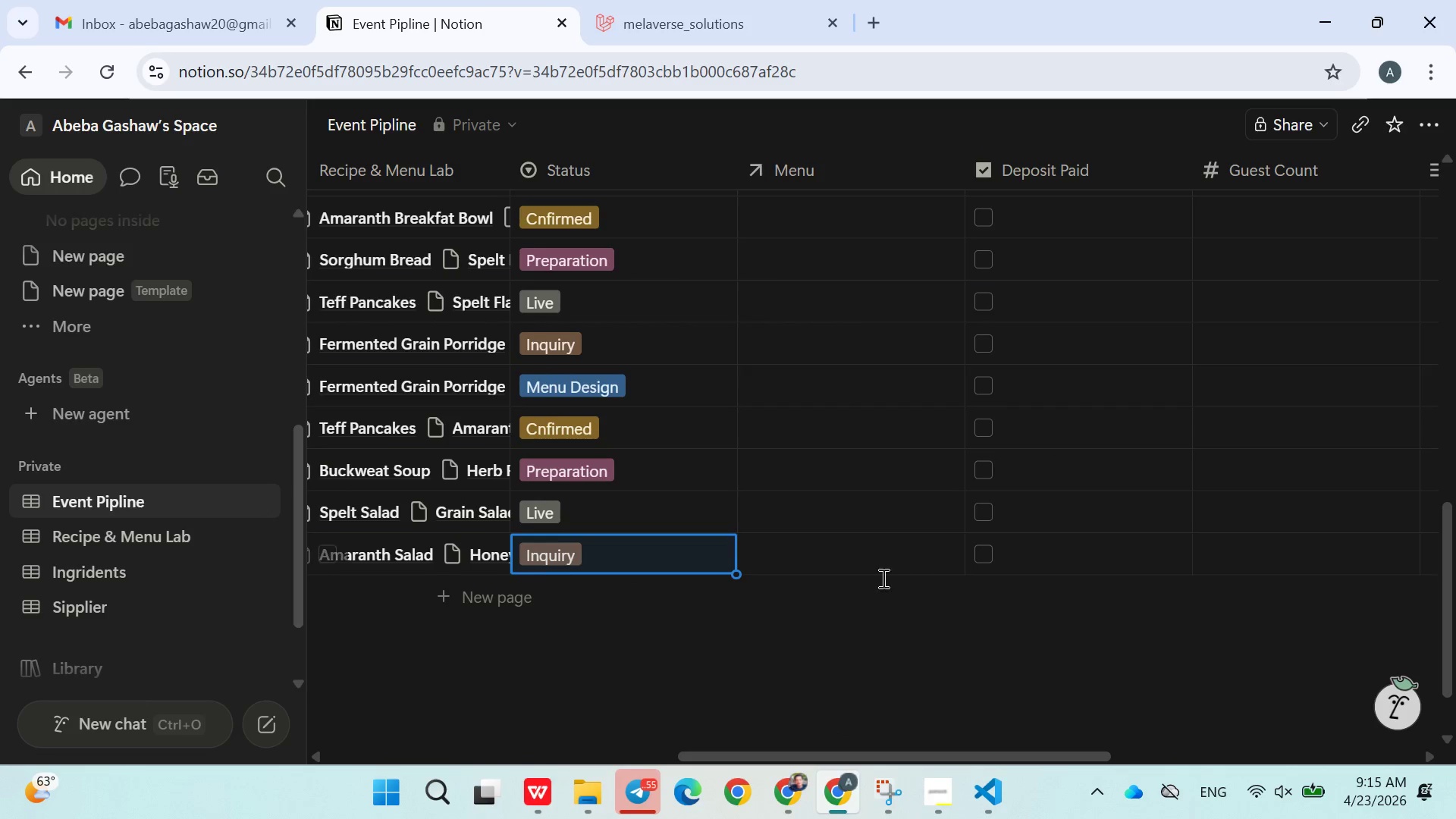 
scroll: coordinate [1028, 600], scroll_direction: up, amount: 14.0
 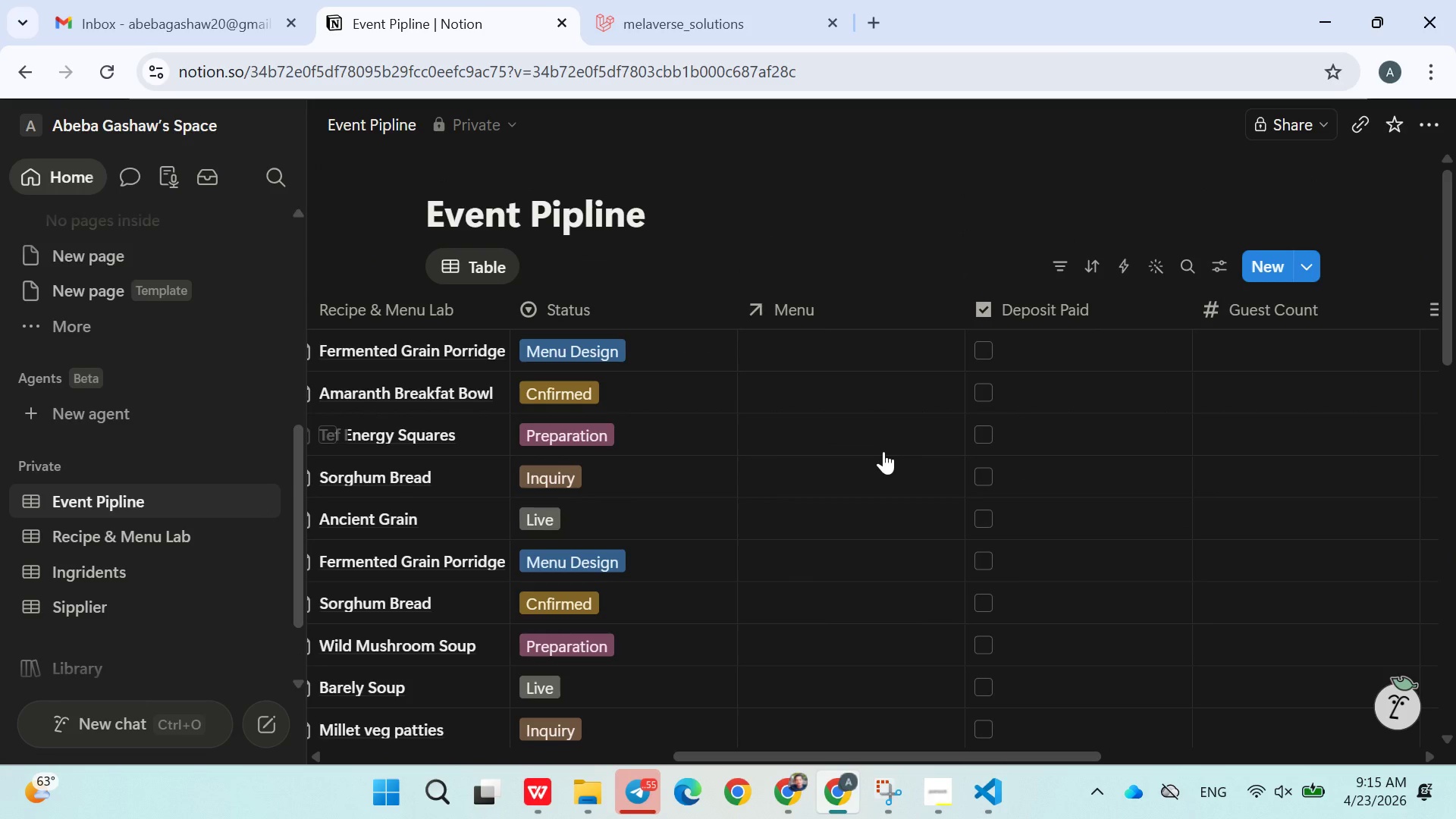 
wait(11.31)
 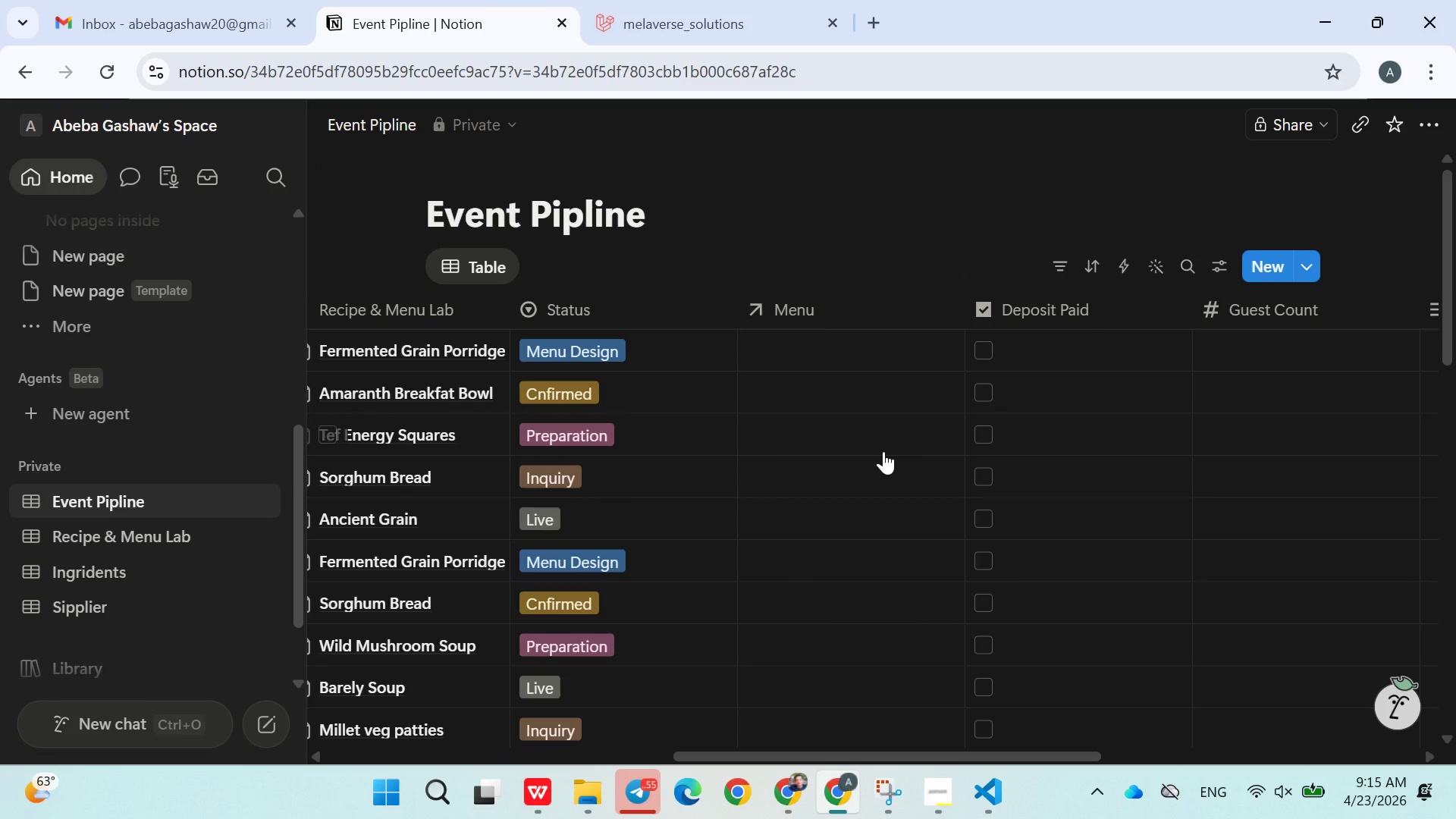 
left_click([842, 355])
 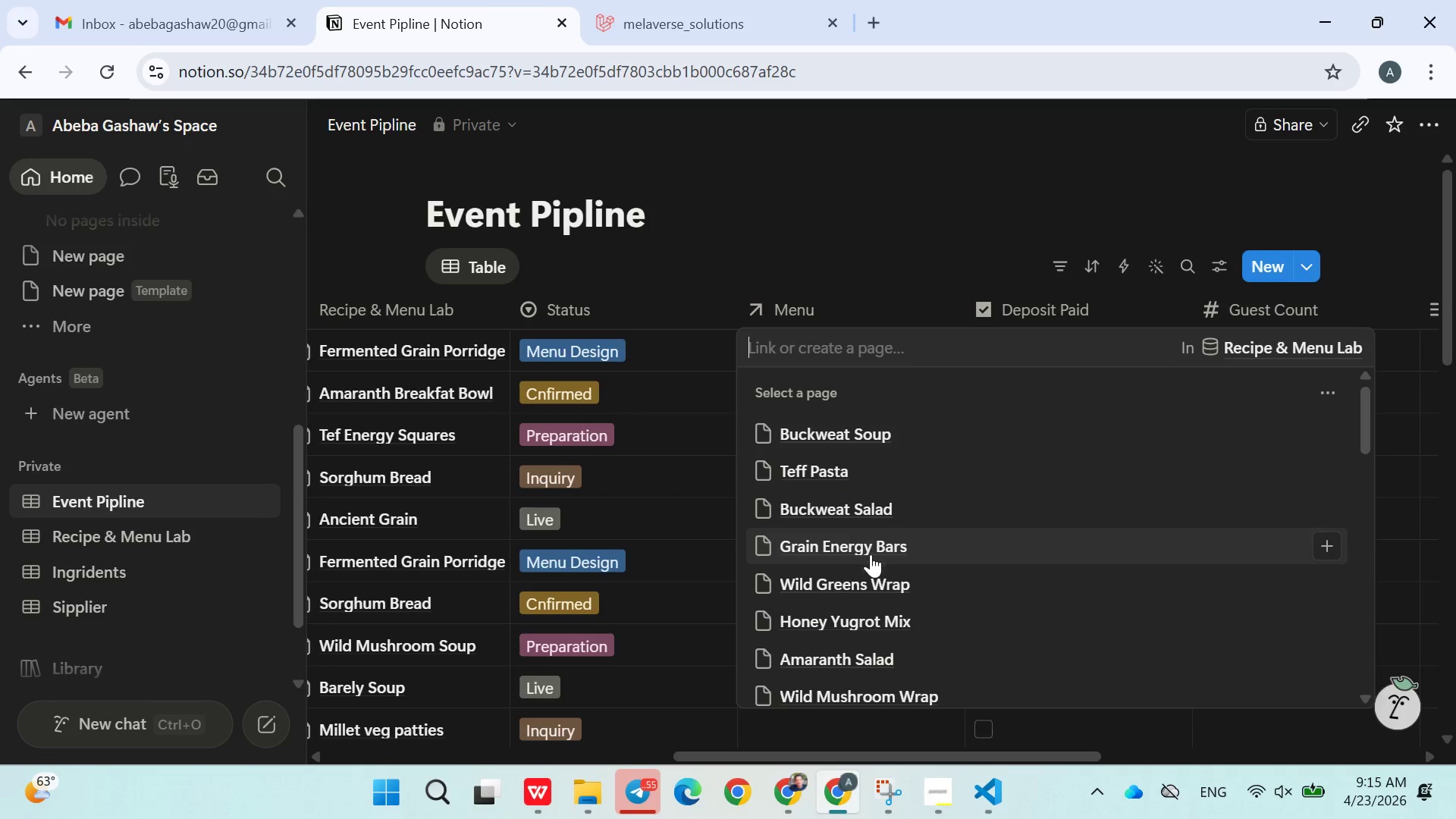 
type(ser)
 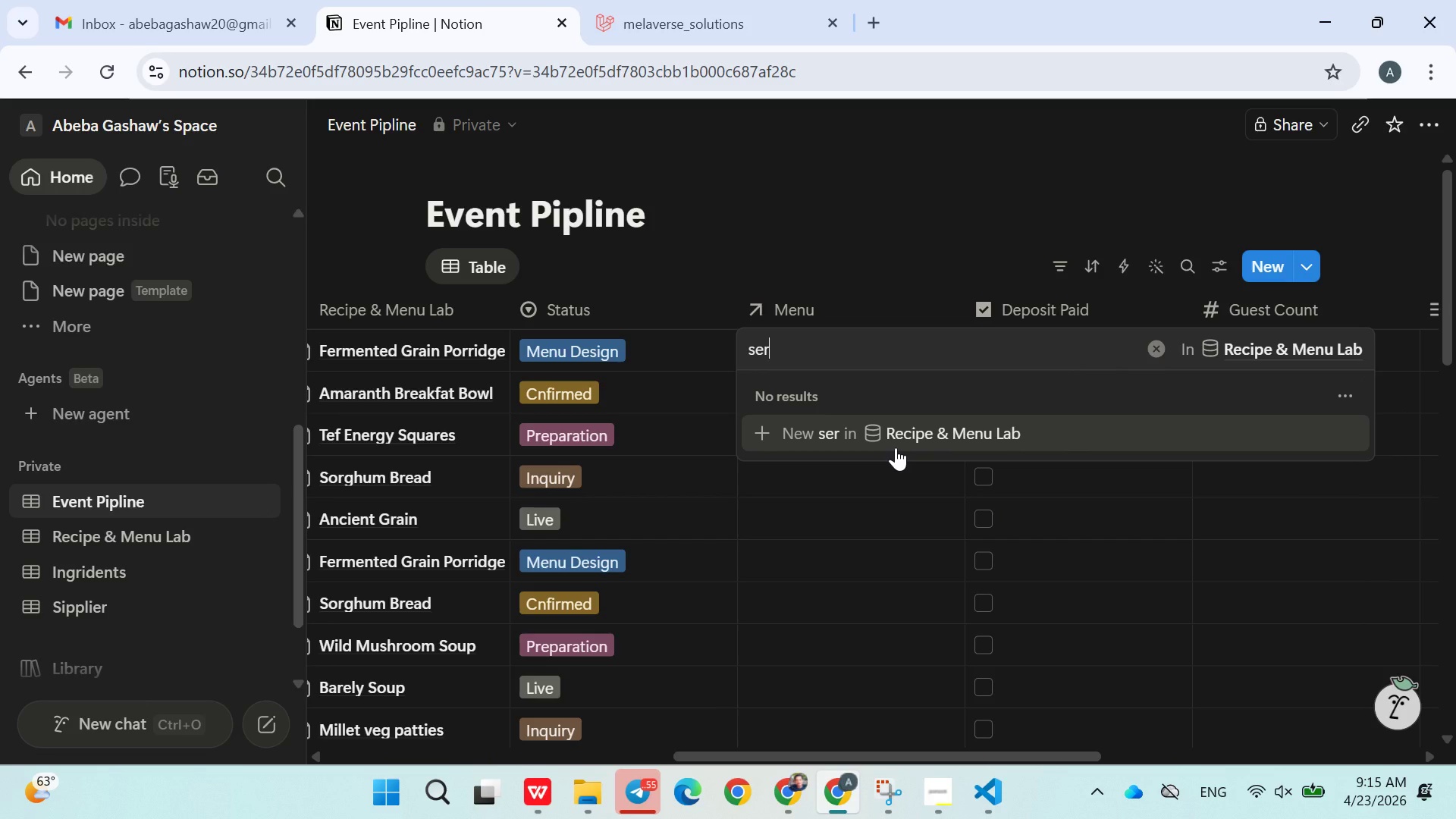 
key(Backspace)
key(Backspace)
type(org)
 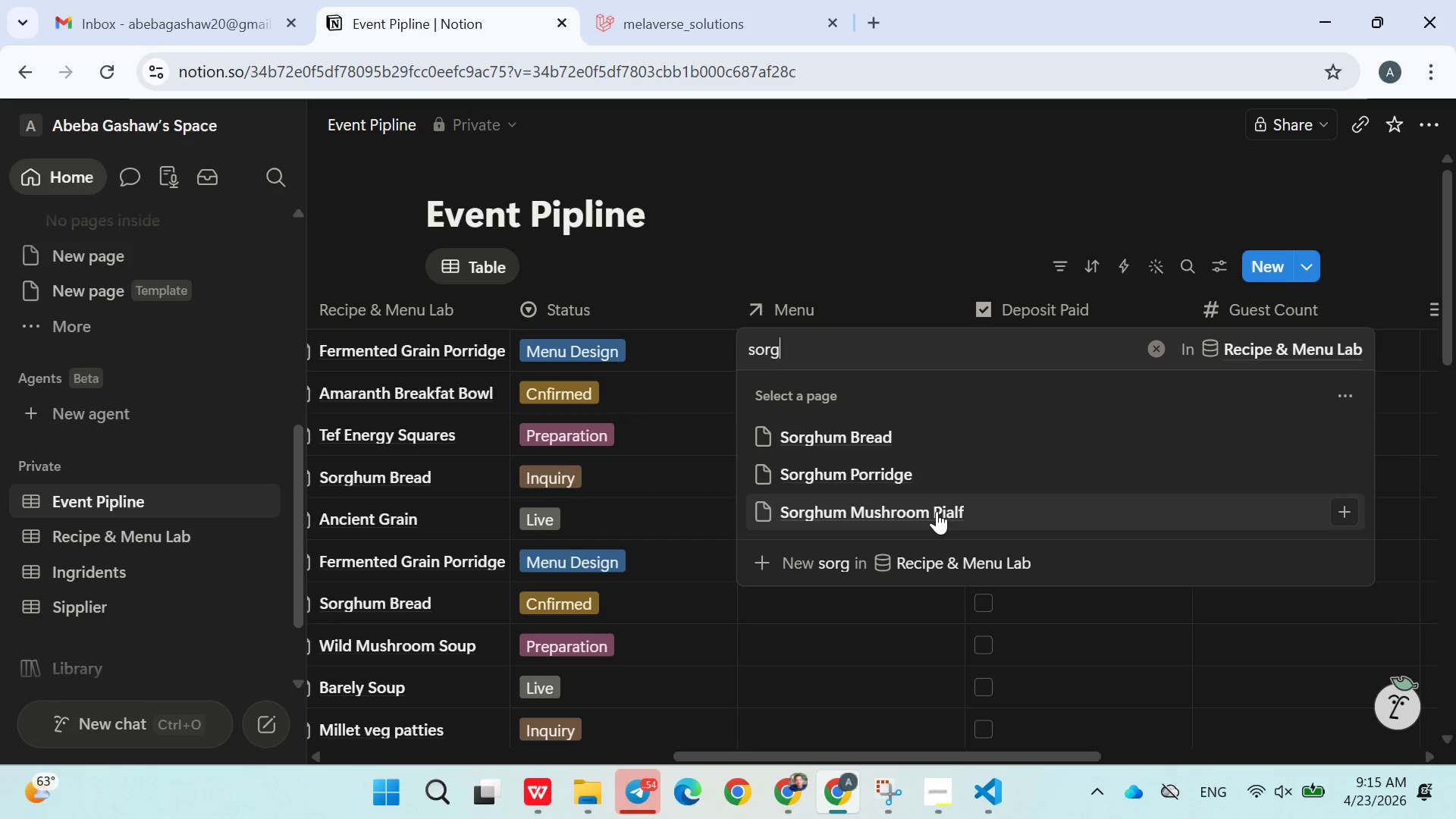 
left_click([937, 512])
 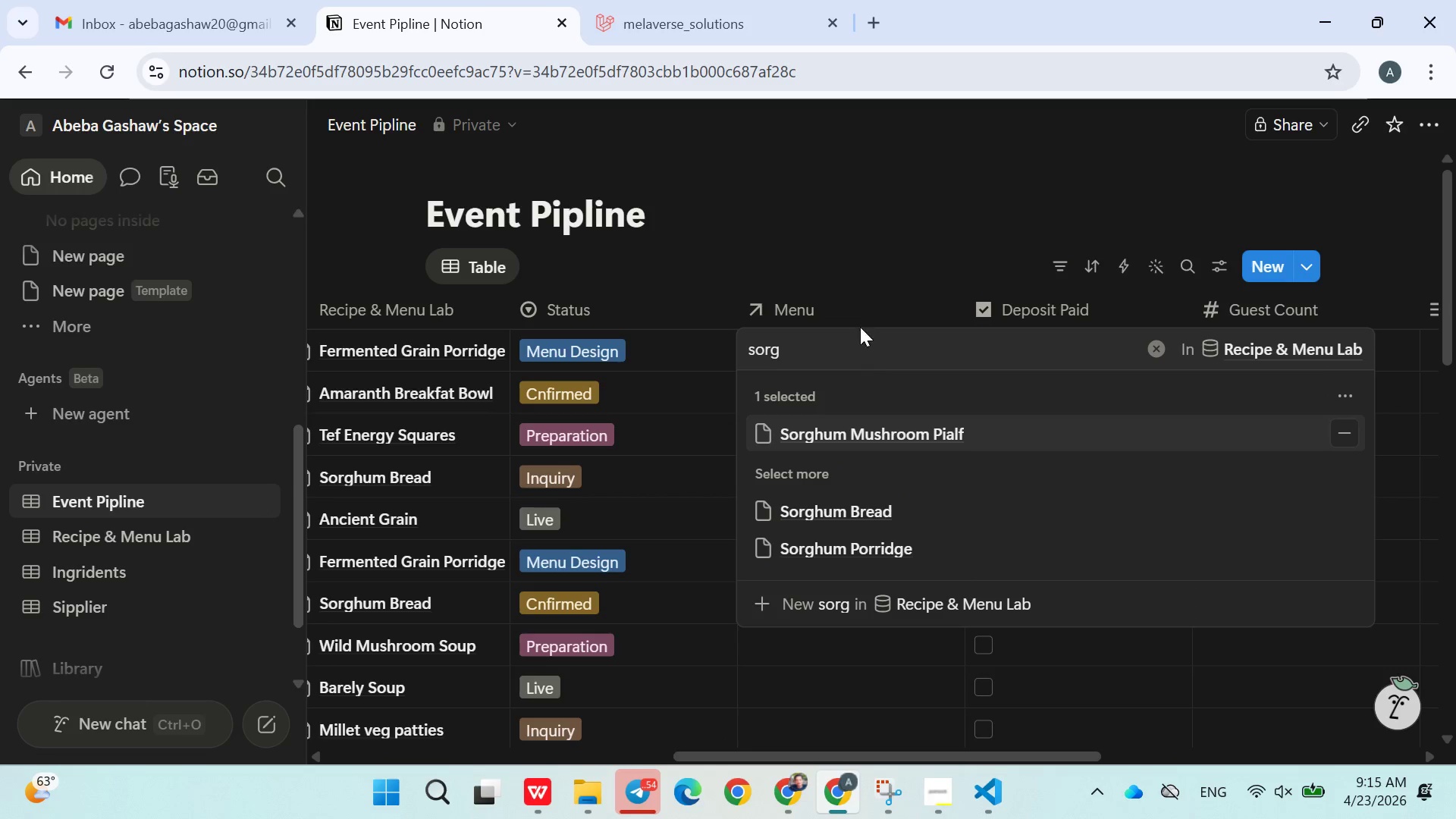 
left_click([864, 267])
 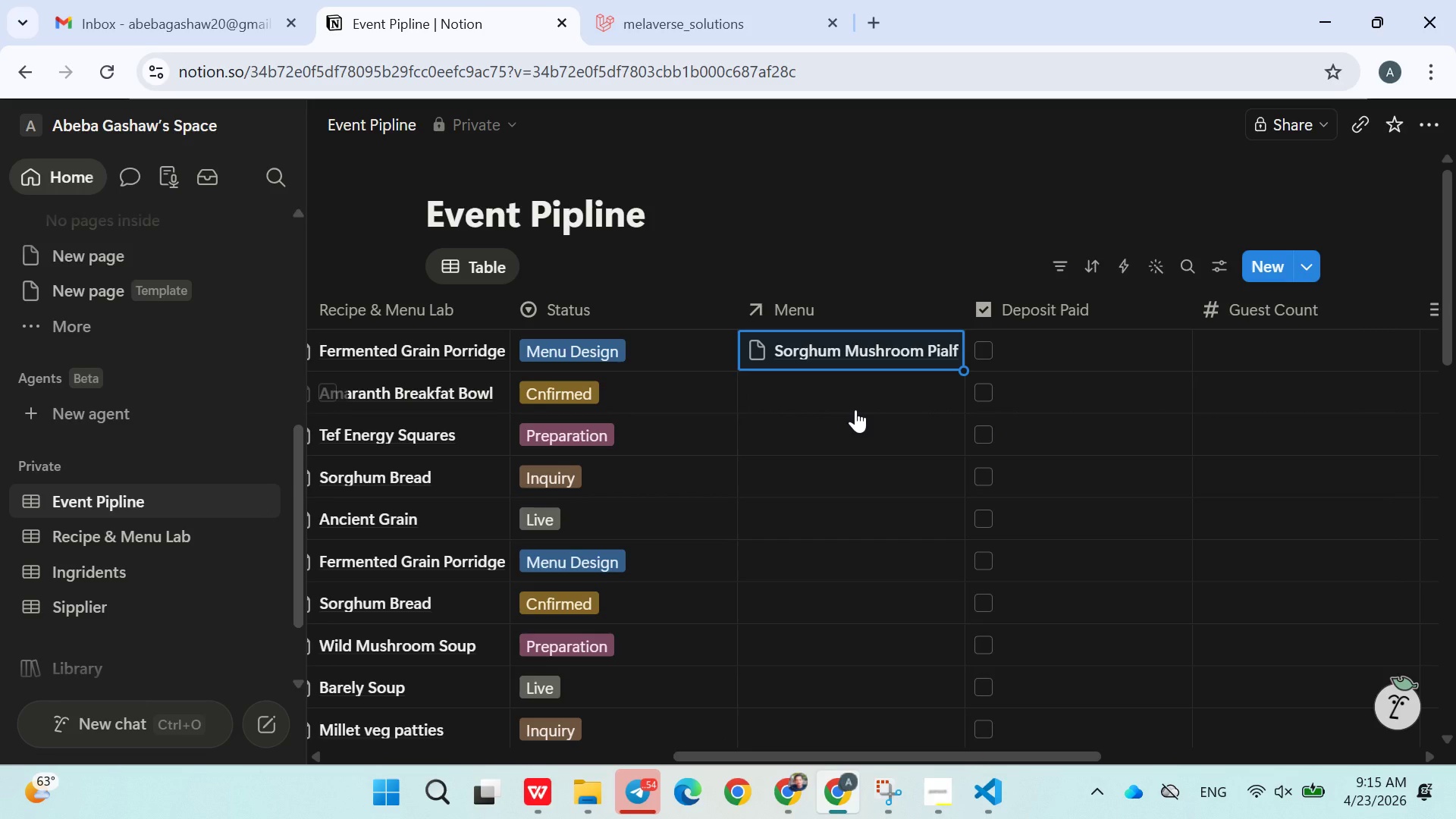 
wait(5.12)
 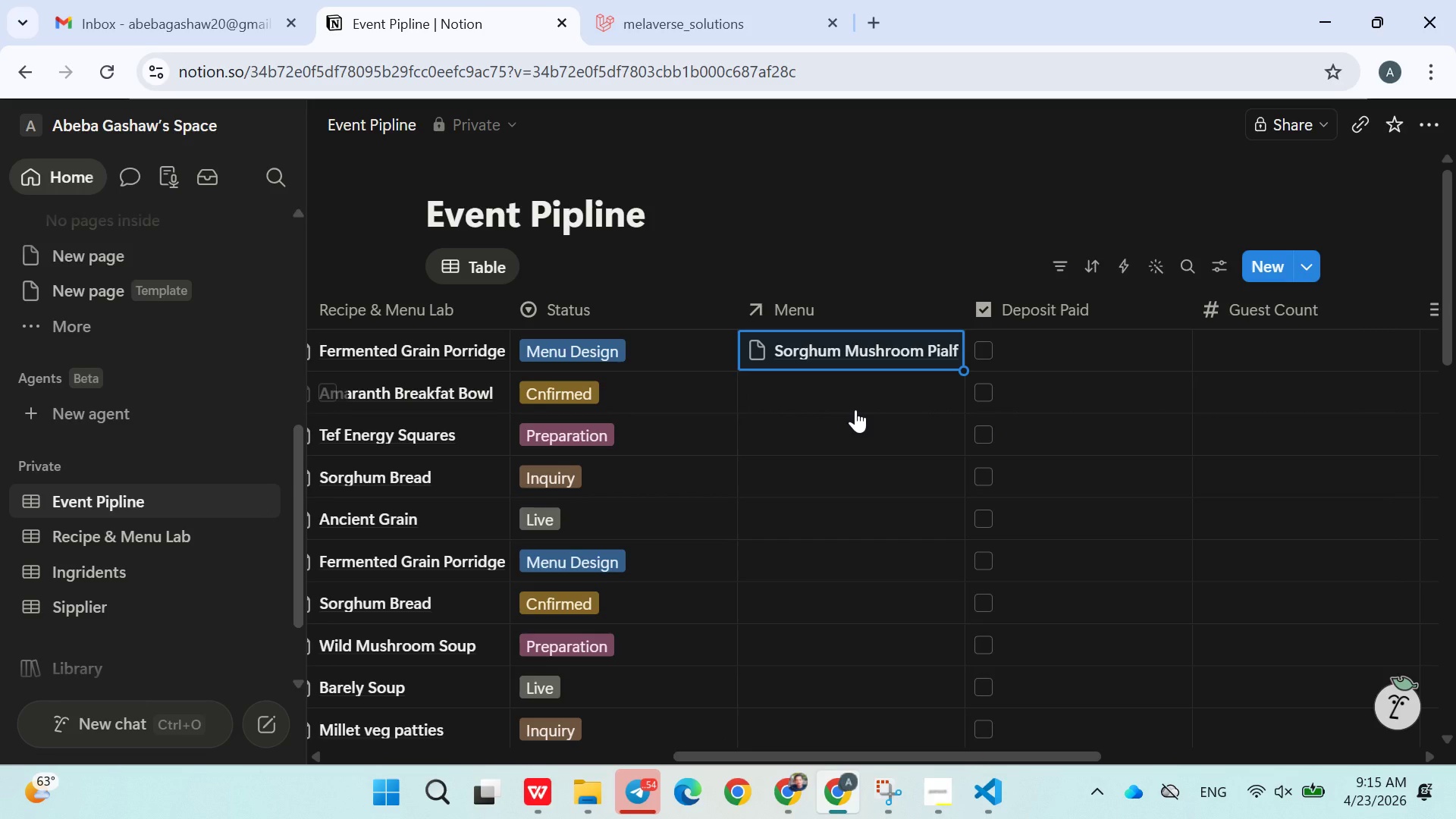 
left_click([816, 391])
 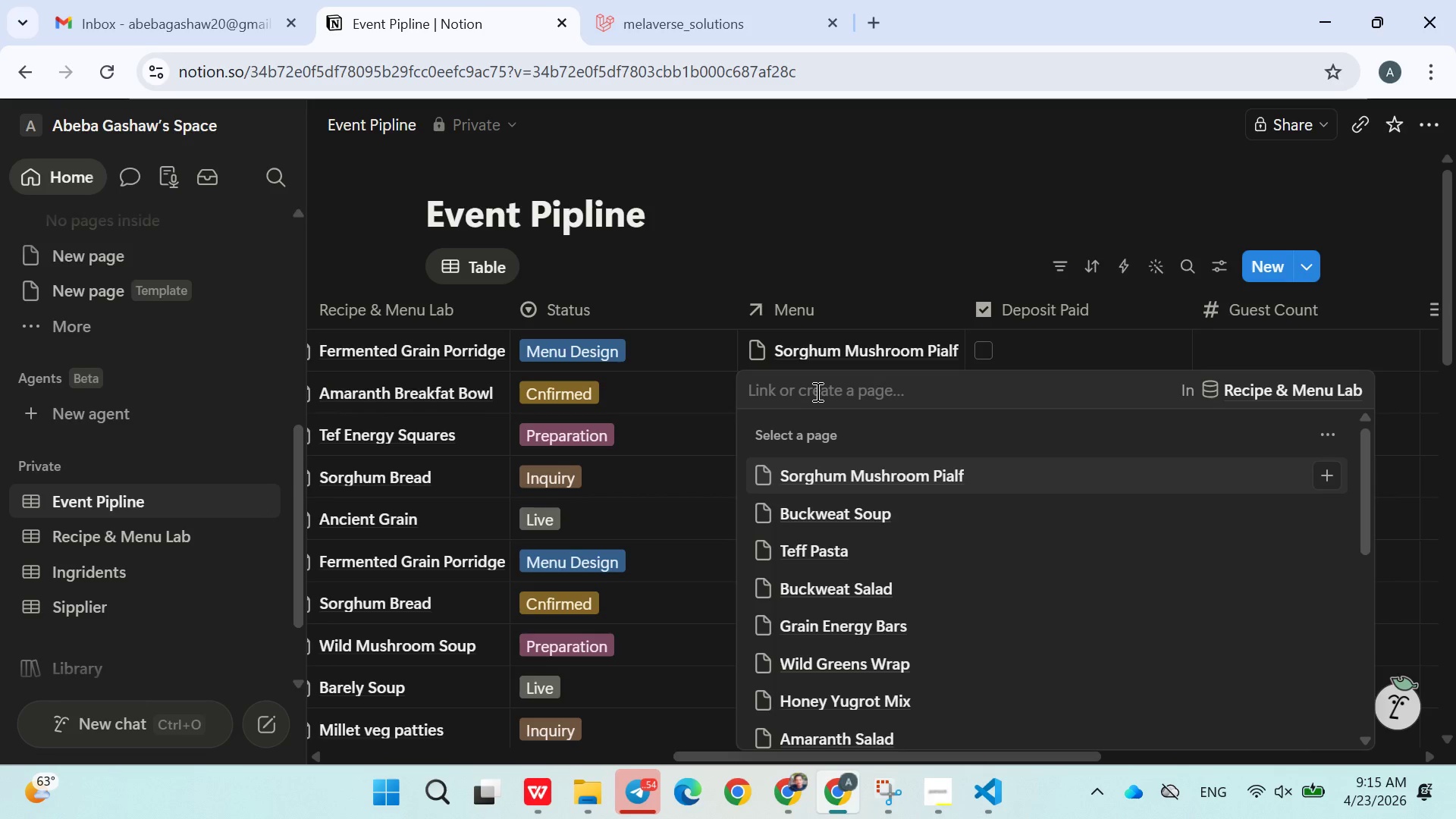 
type(Inhera)
 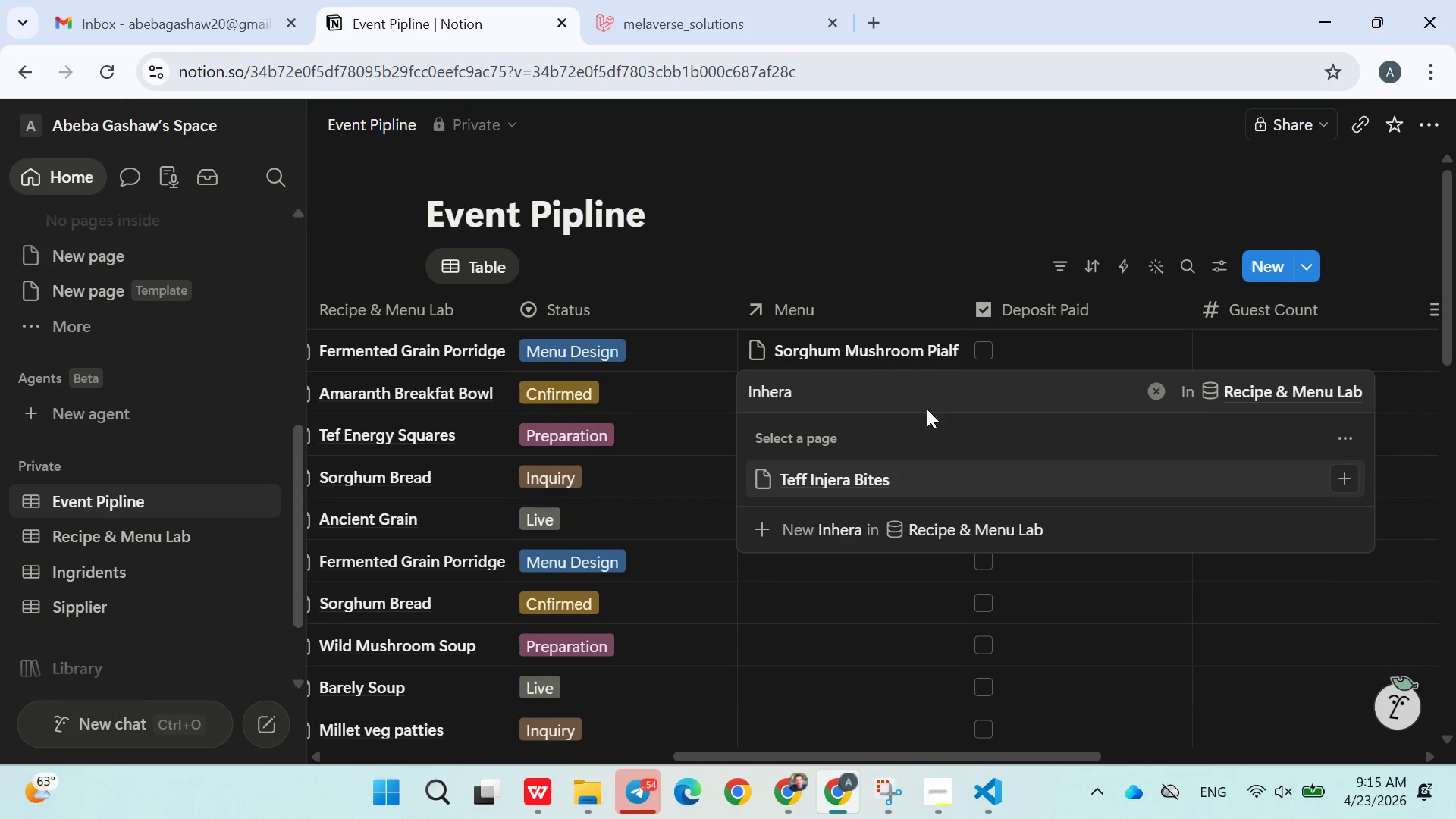 
left_click([878, 479])
 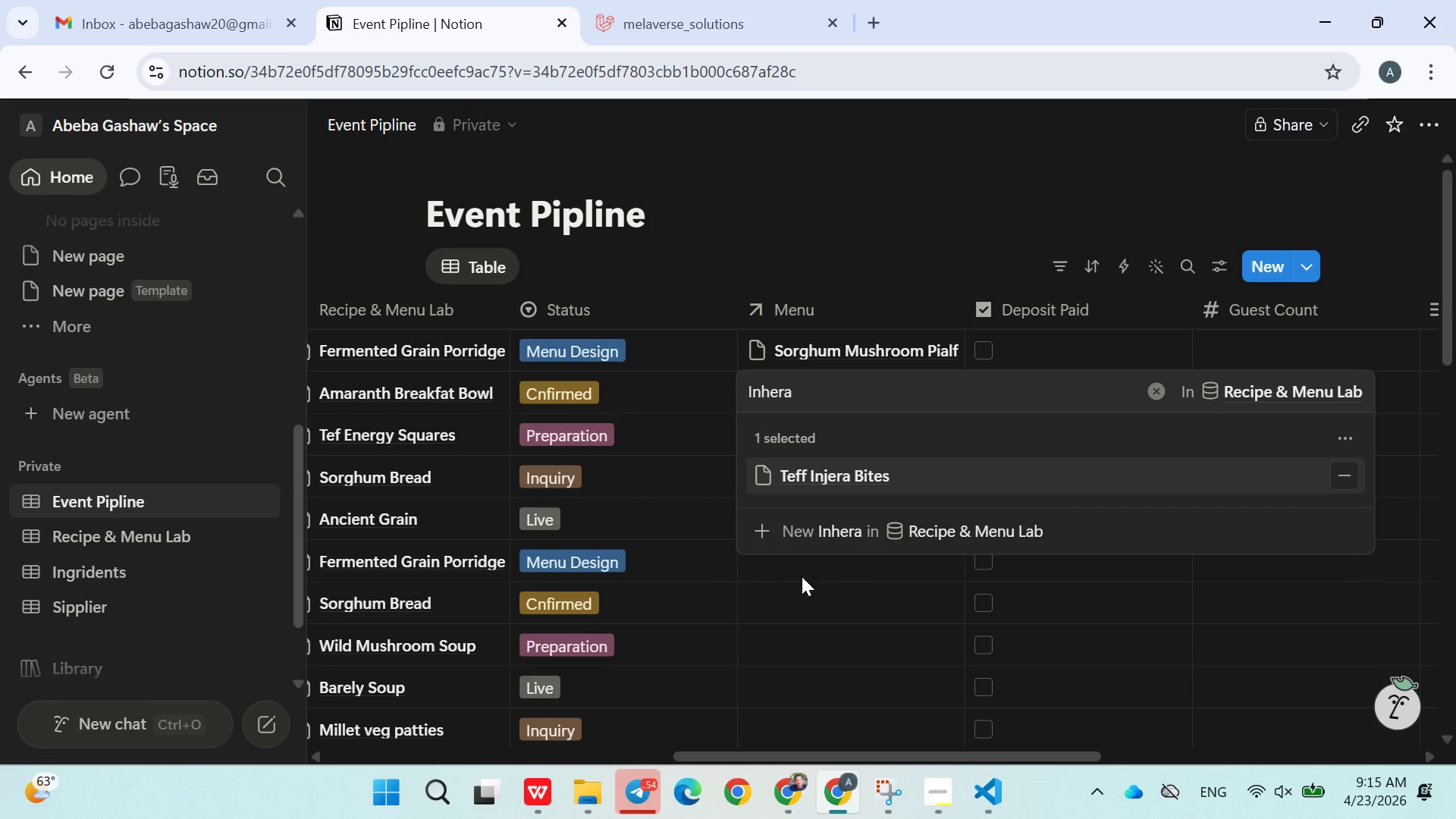 
left_click([792, 588])
 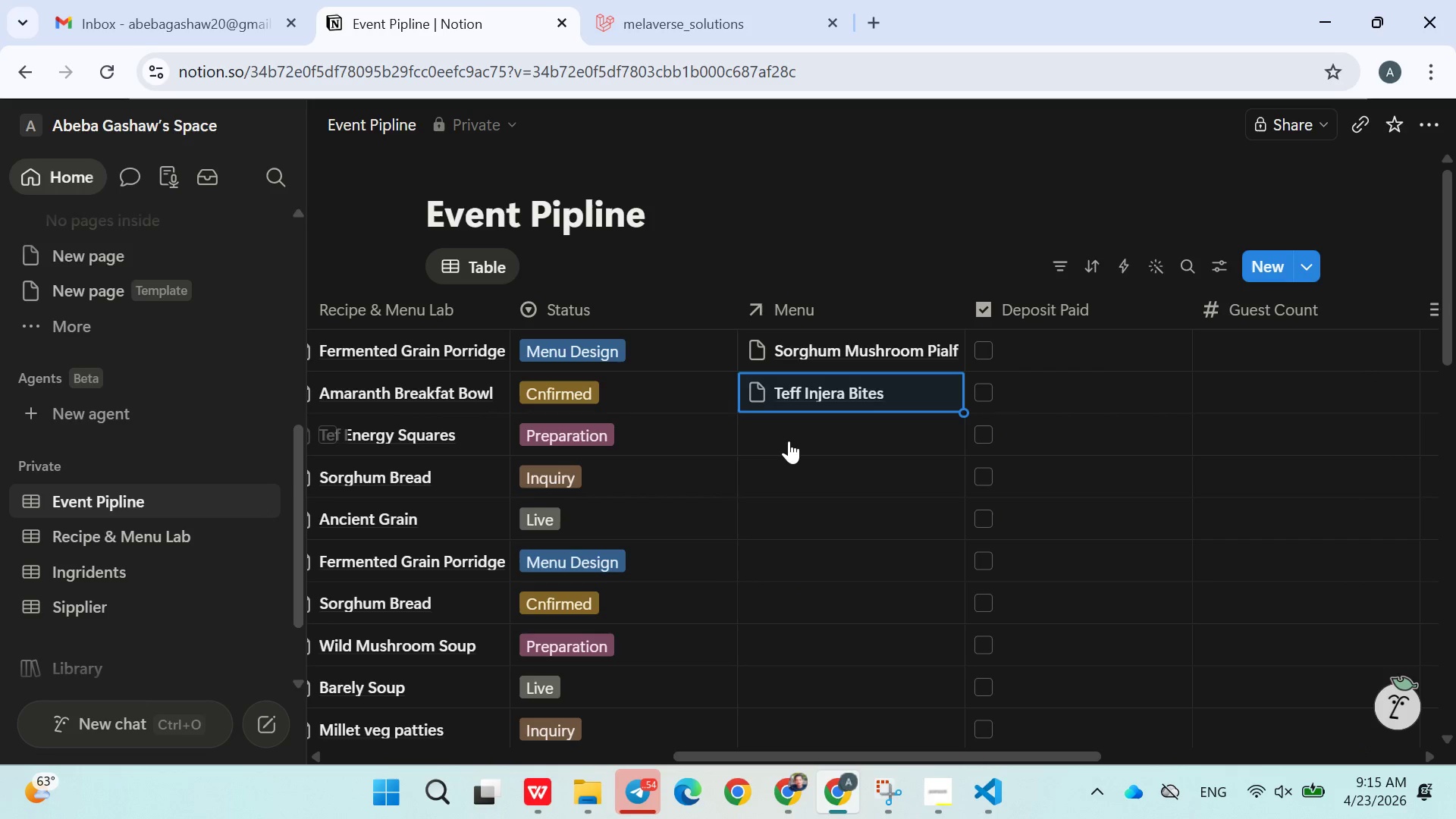 
left_click([789, 441])
 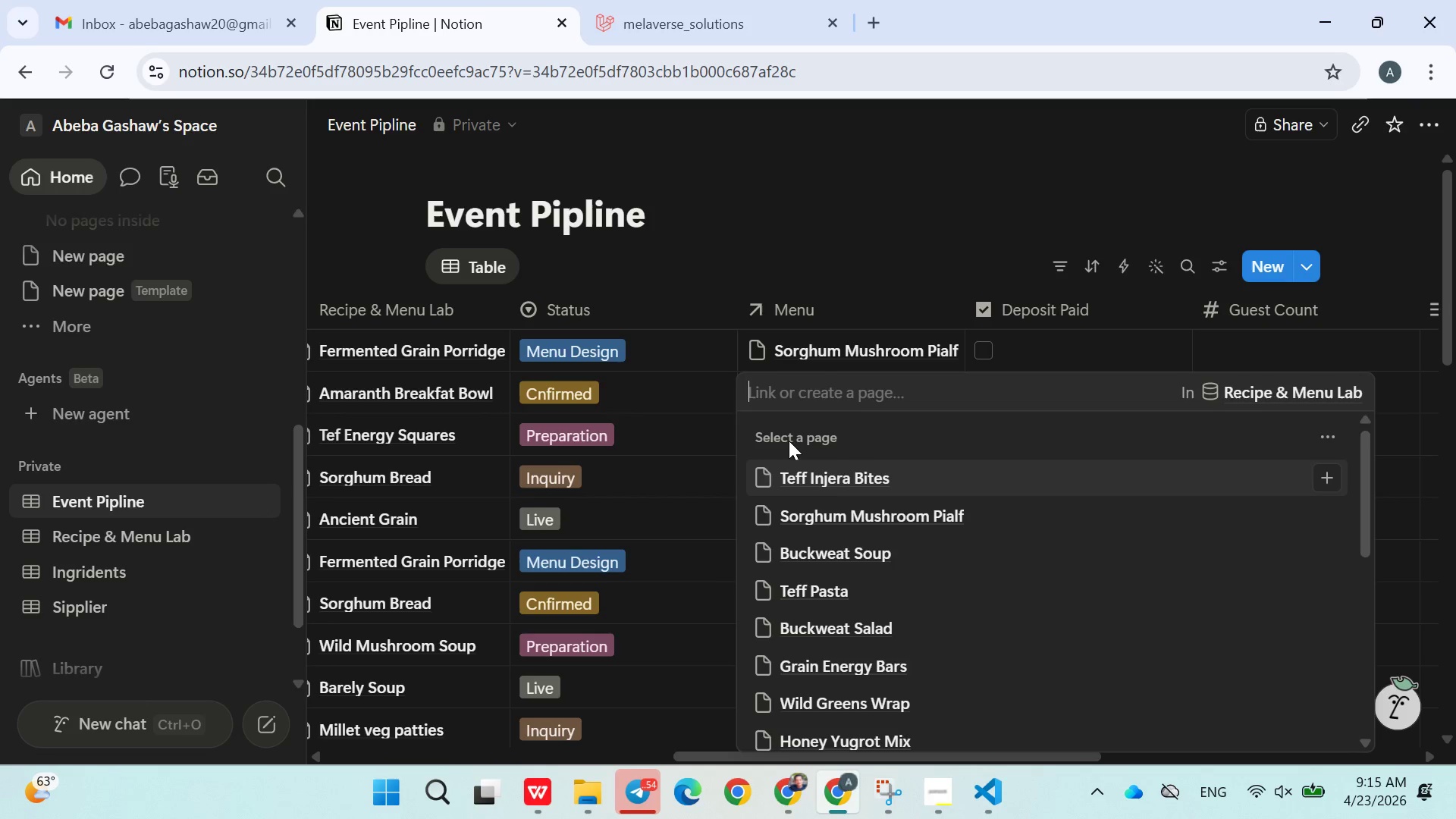 
type(Mille)
 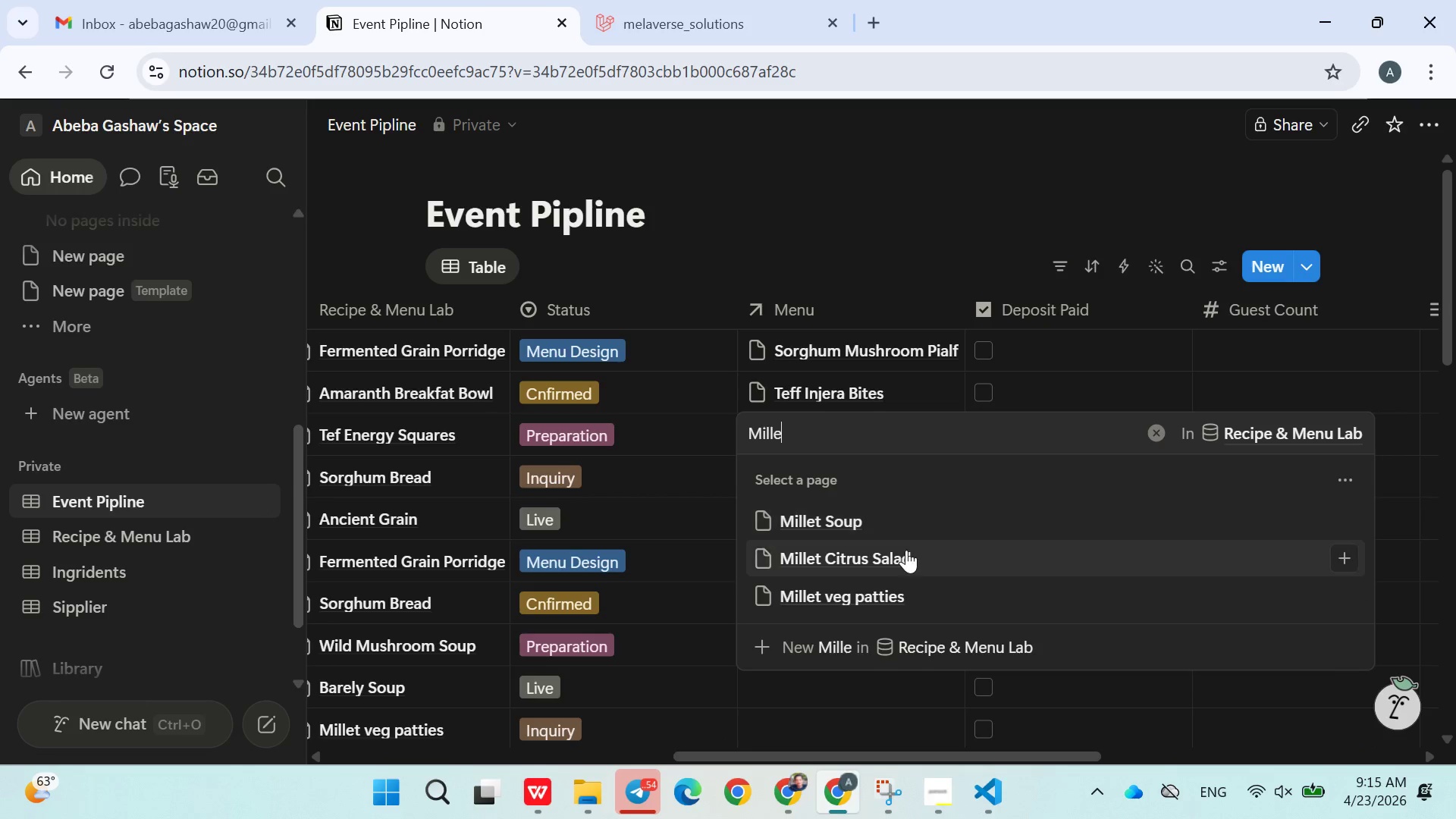 
left_click([904, 559])
 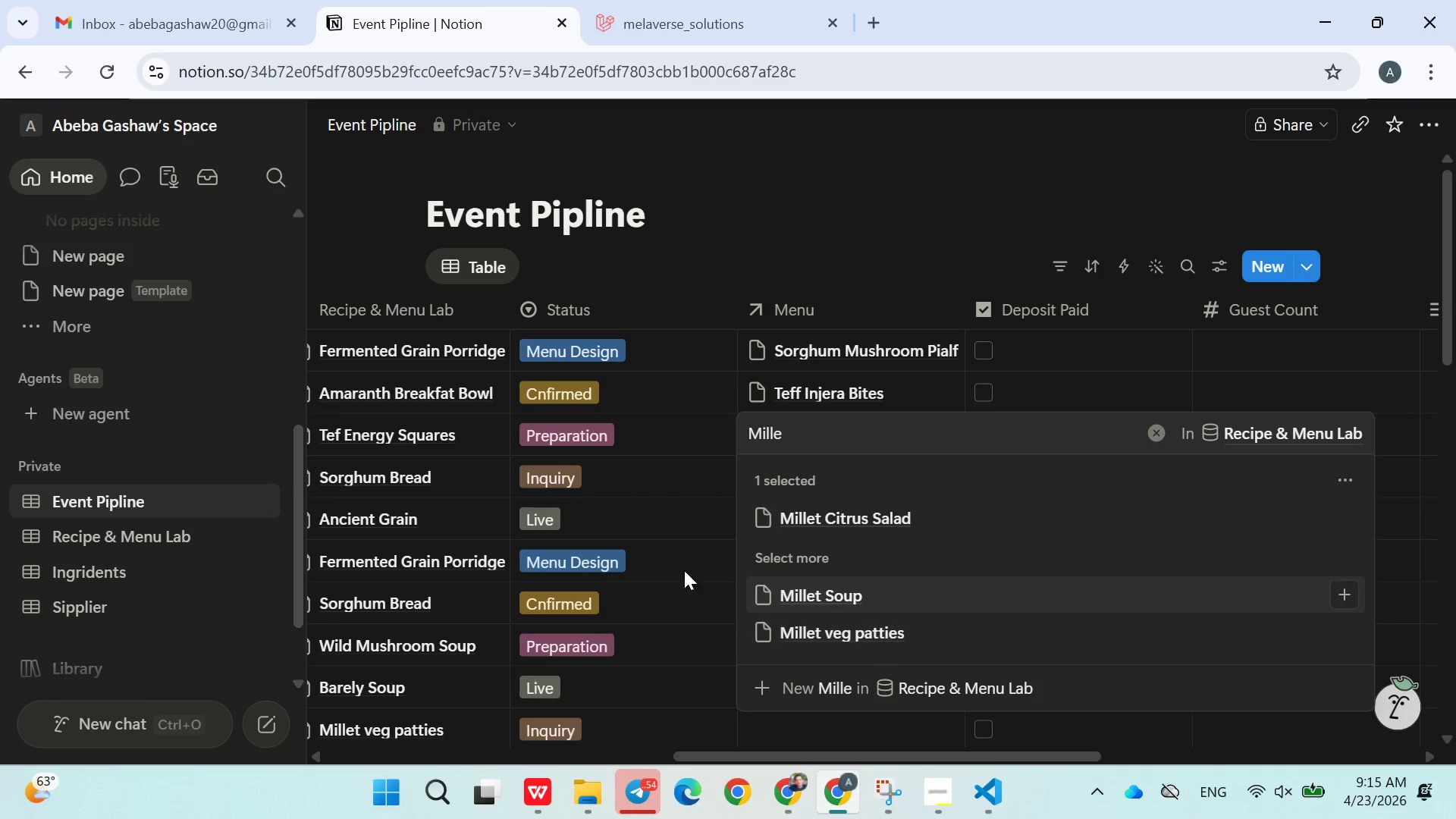 
left_click([673, 562])
 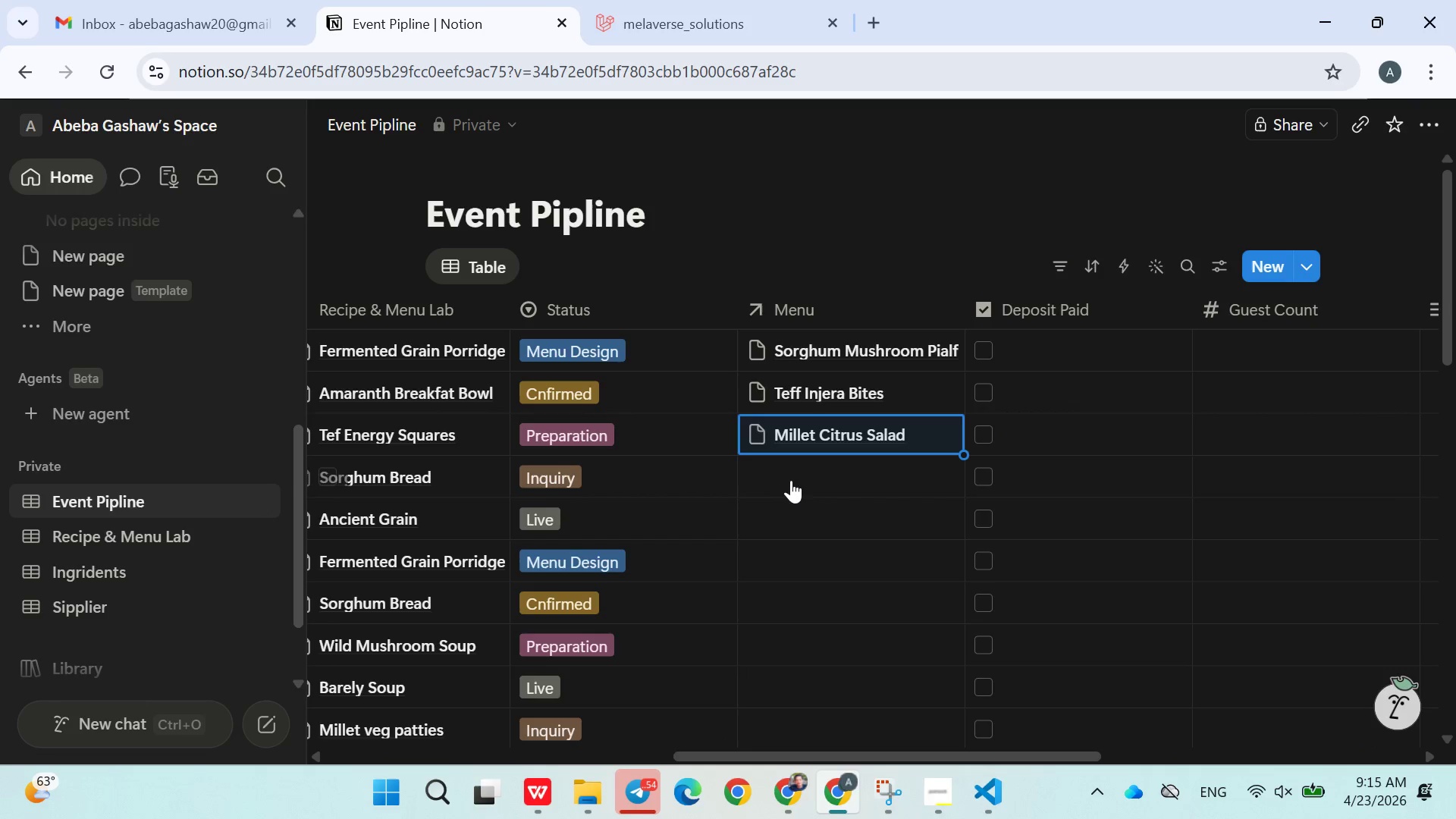 
left_click([797, 480])
 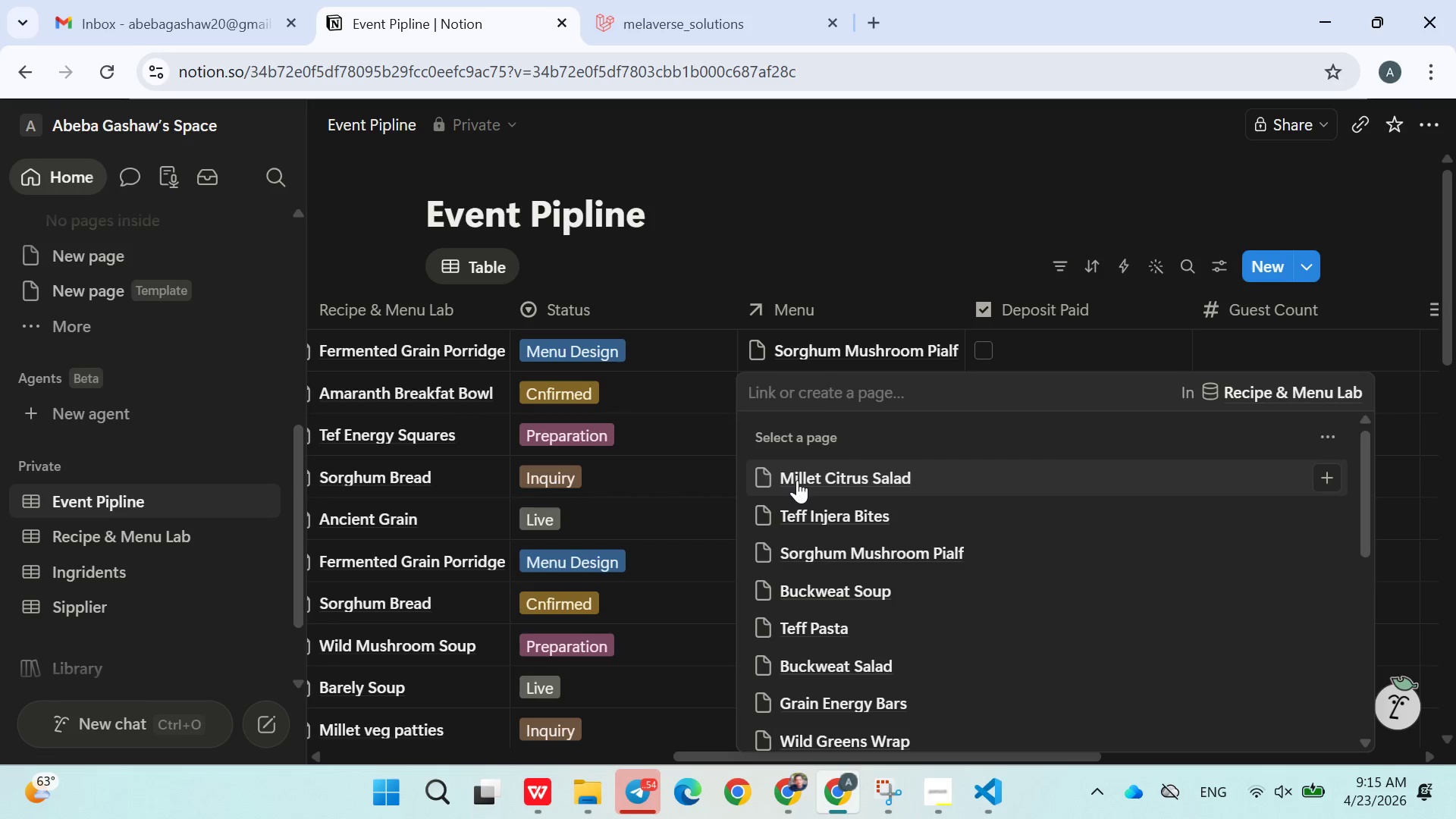 
type(TB)
 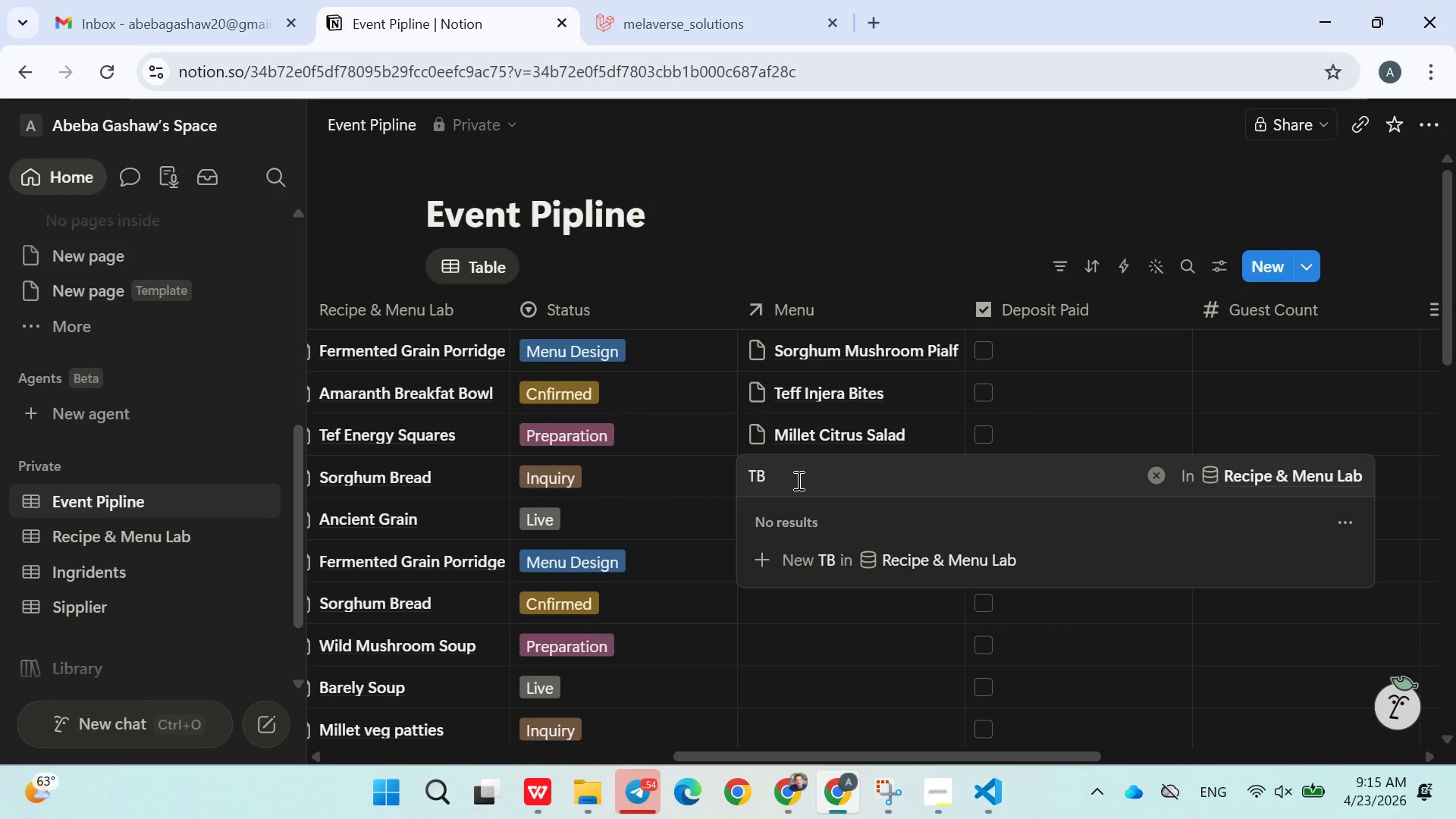 
key(Shift+D)
 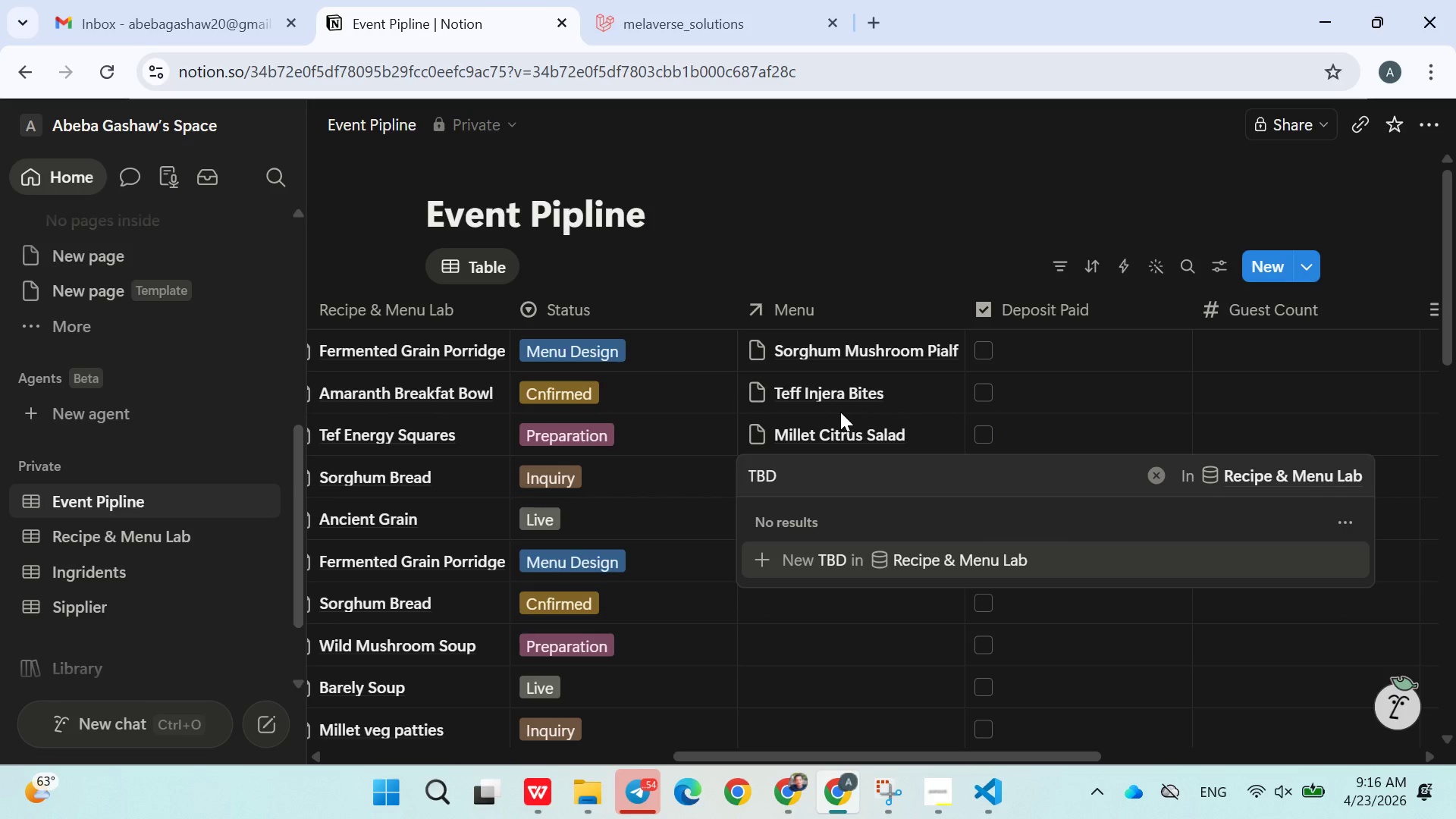 
wait(11.78)
 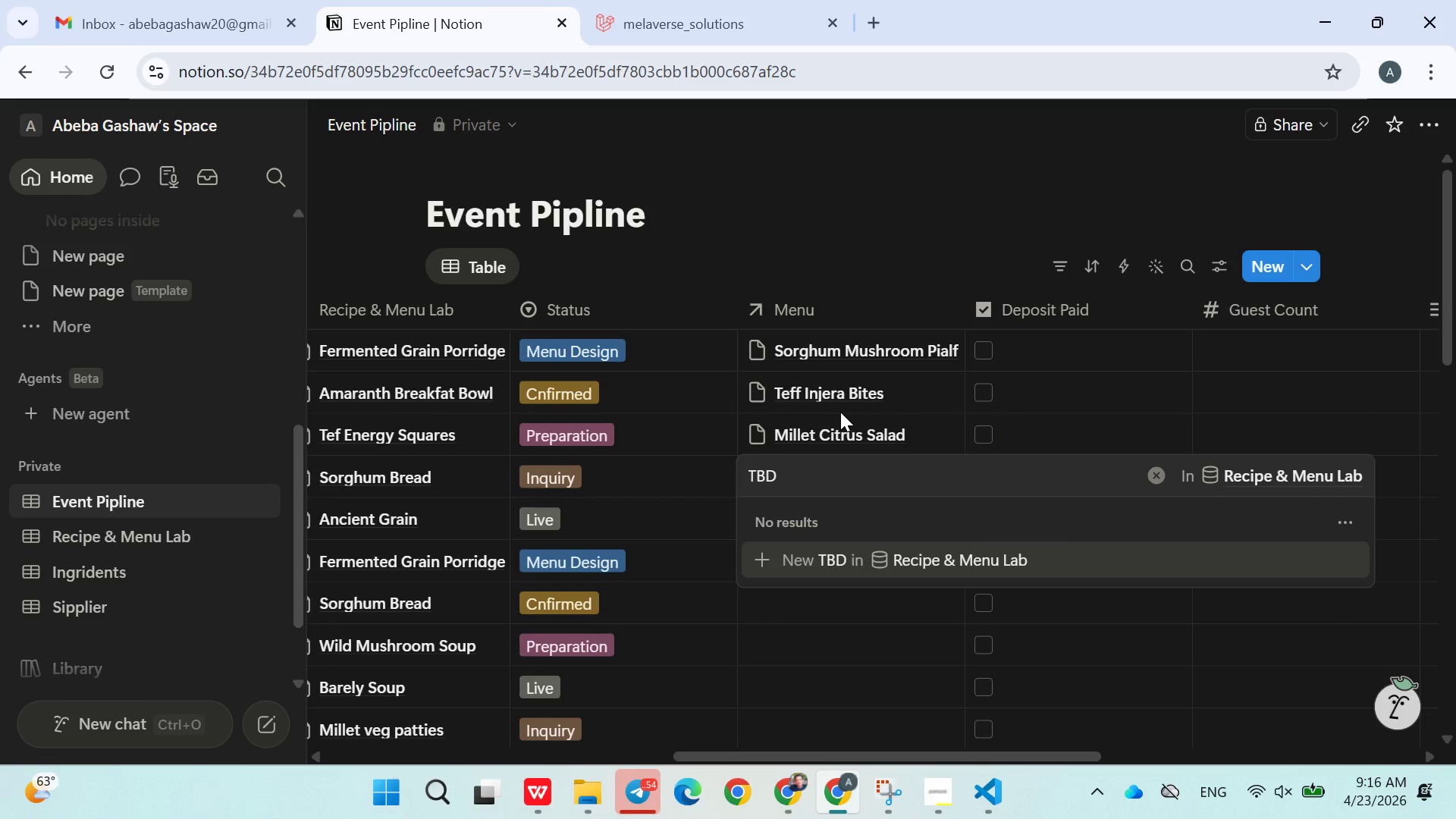 
left_click([918, 556])
 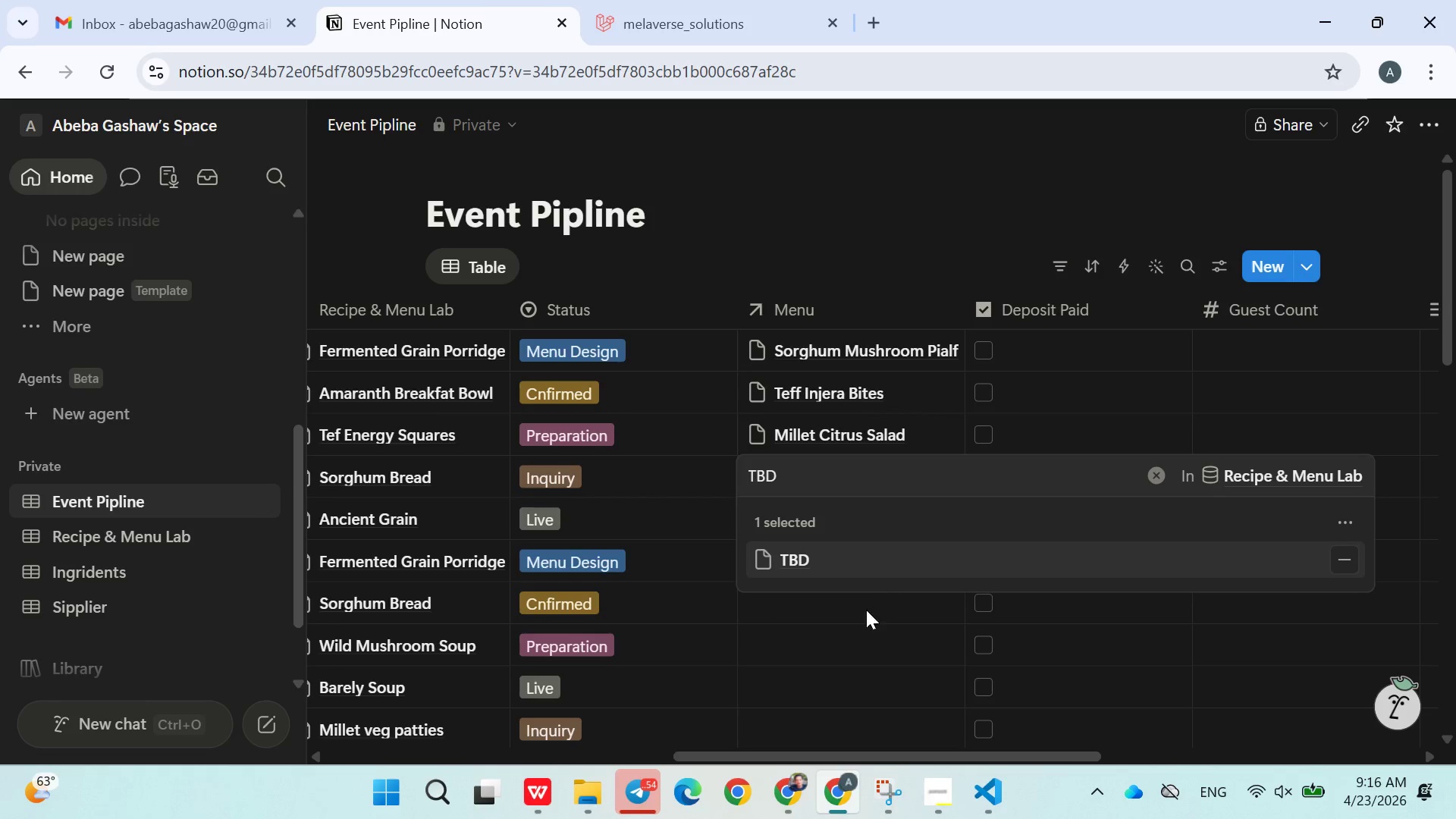 
left_click([859, 620])
 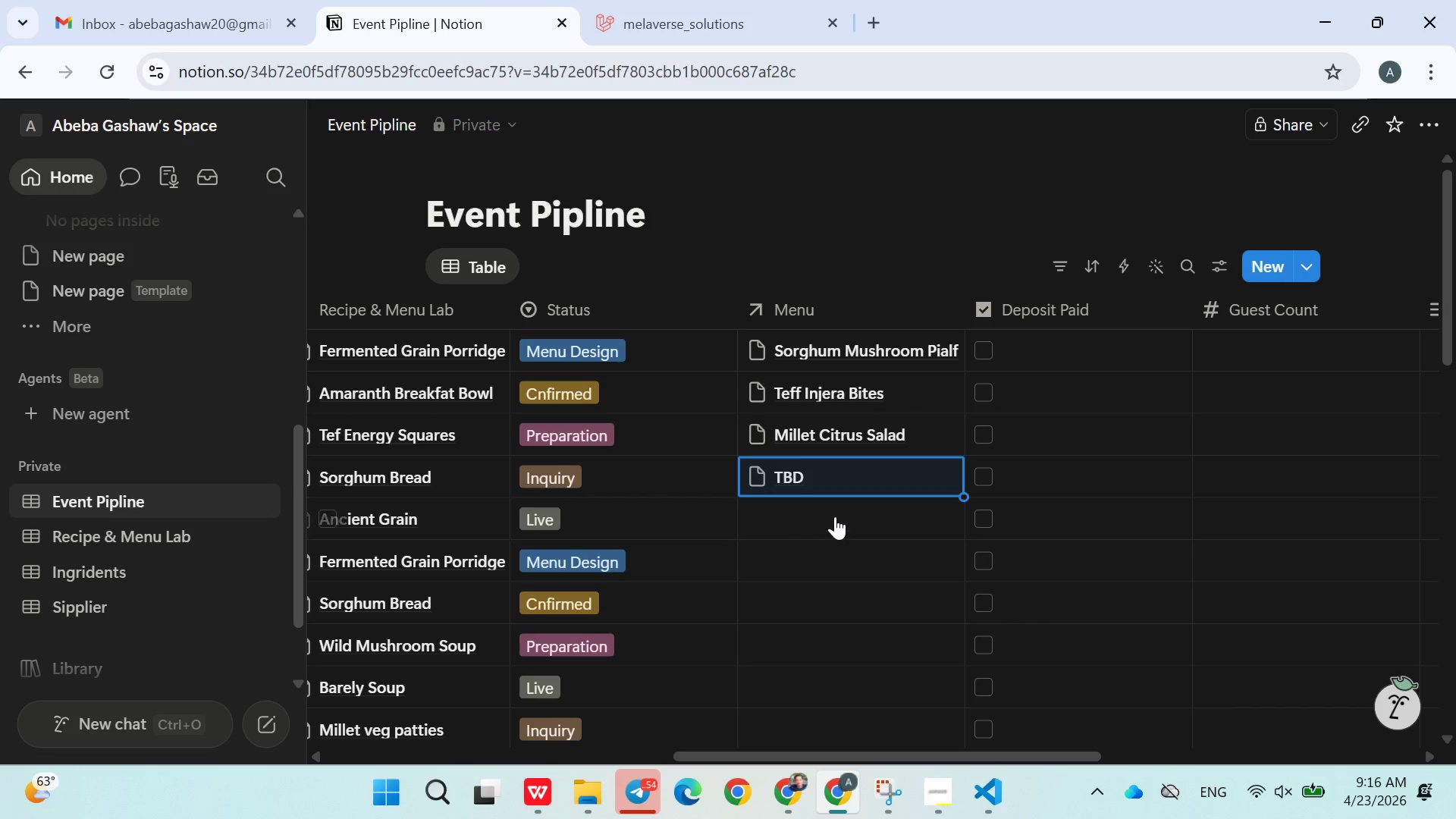 
left_click([834, 514])
 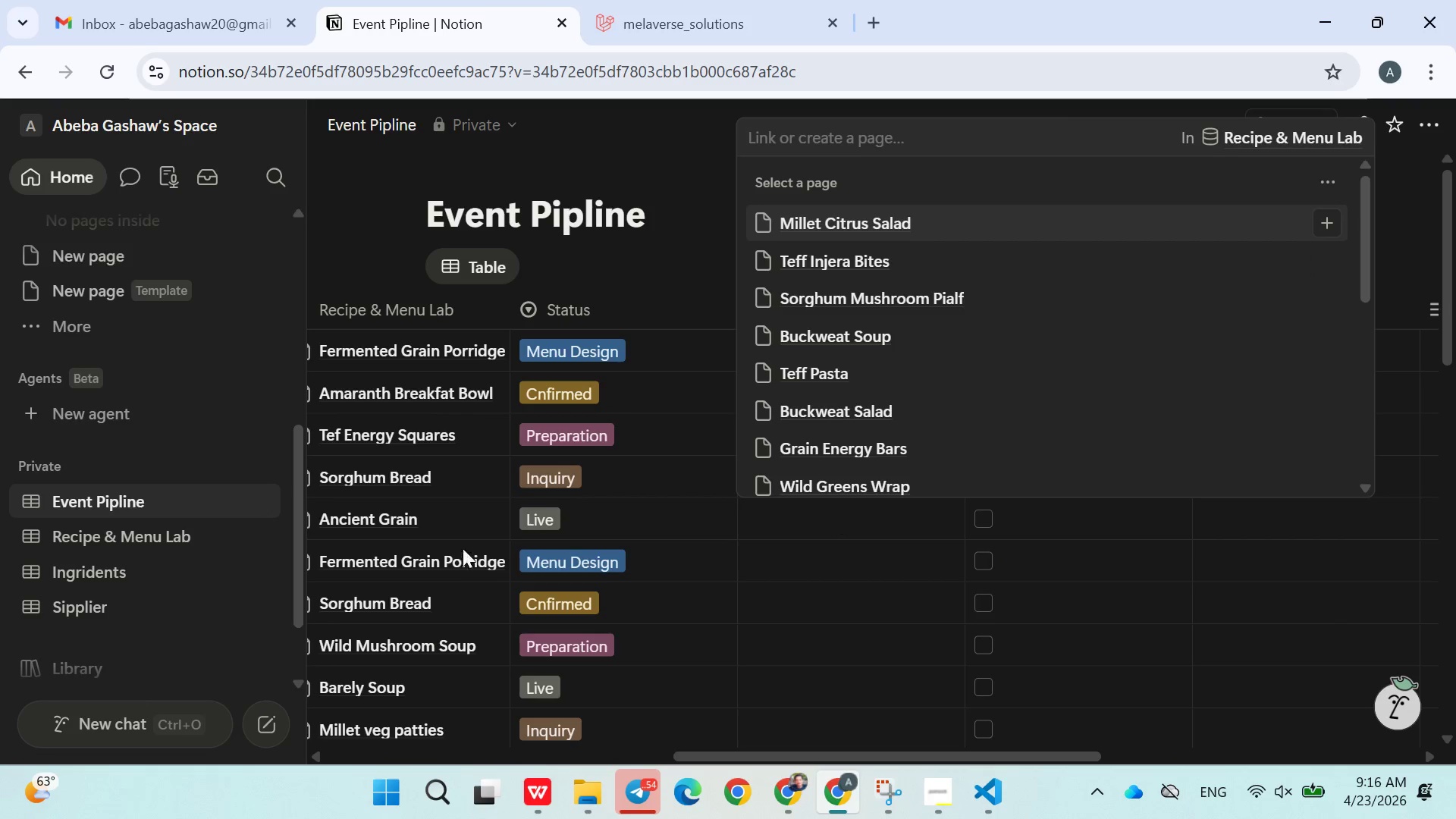 
left_click([147, 519])
 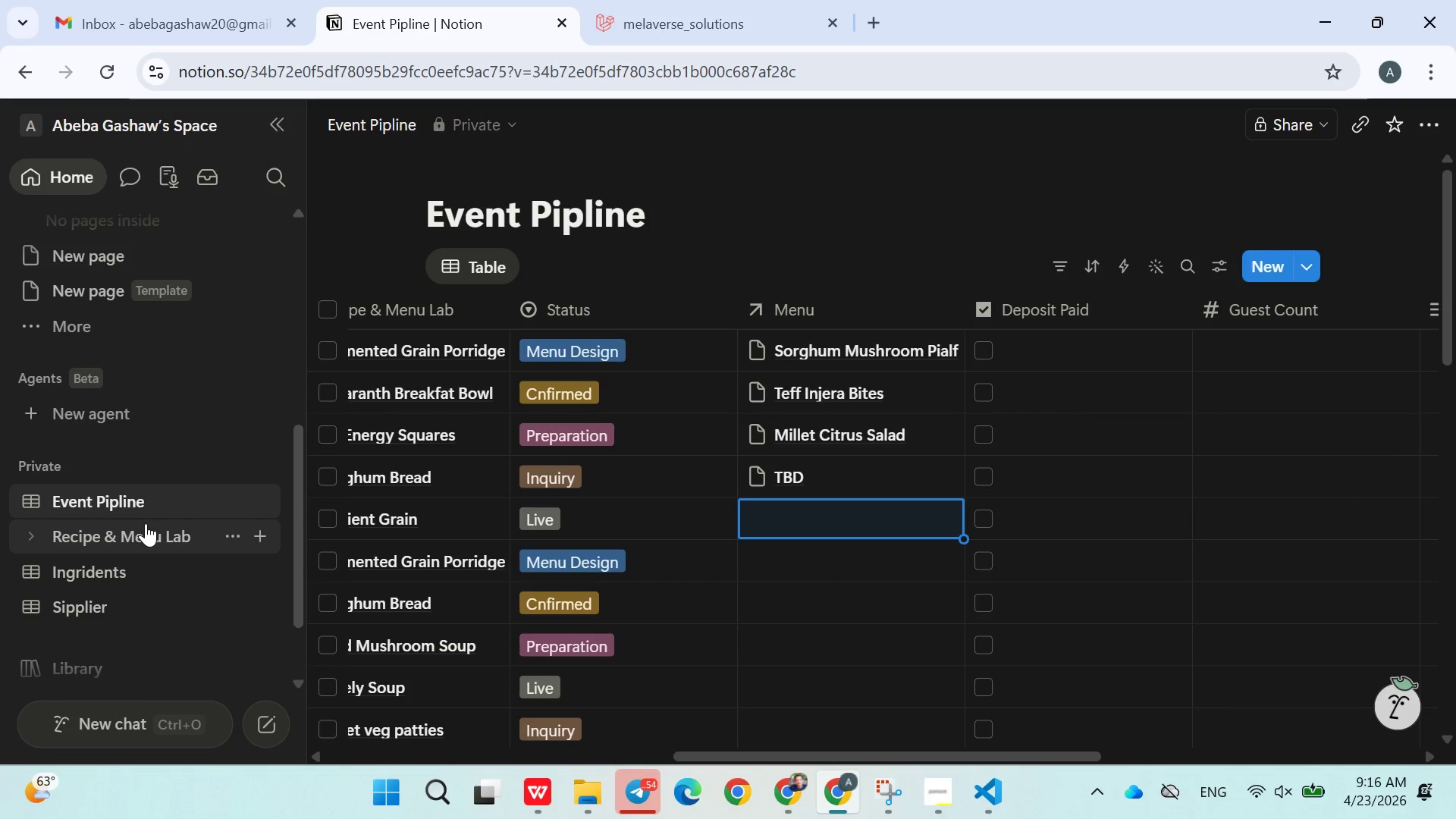 
left_click([146, 526])
 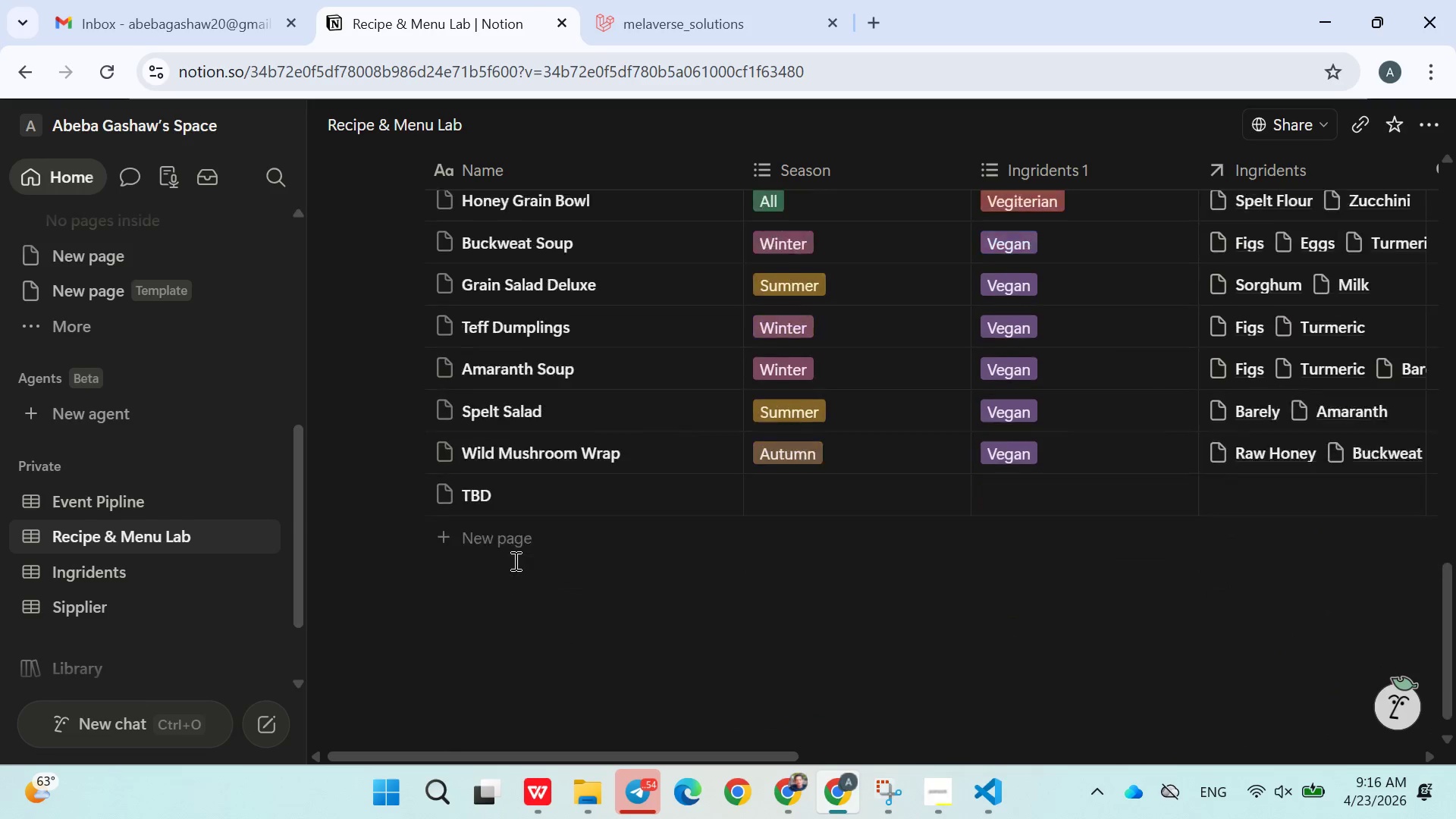 
wait(5.45)
 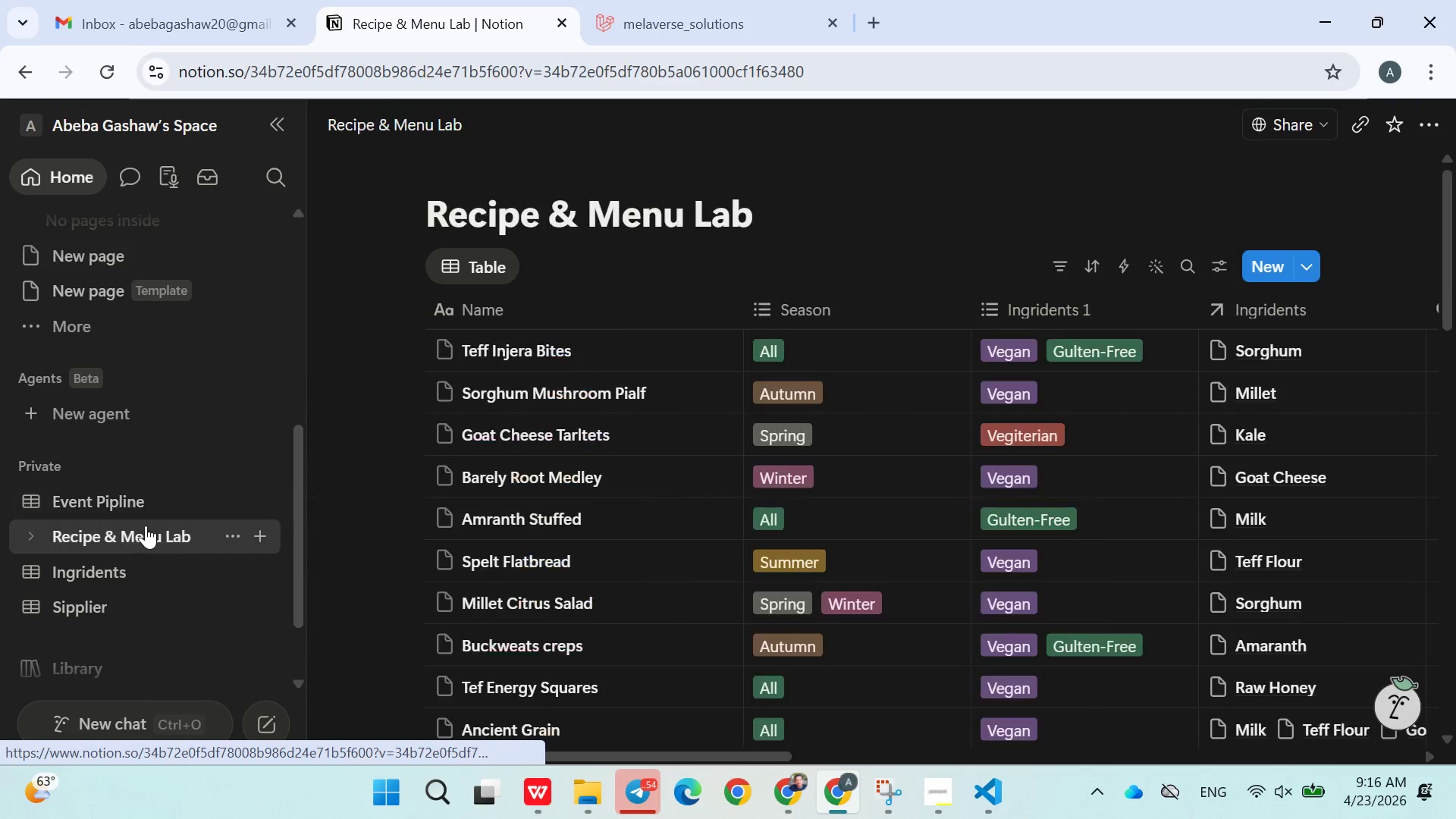 
left_click([778, 471])
 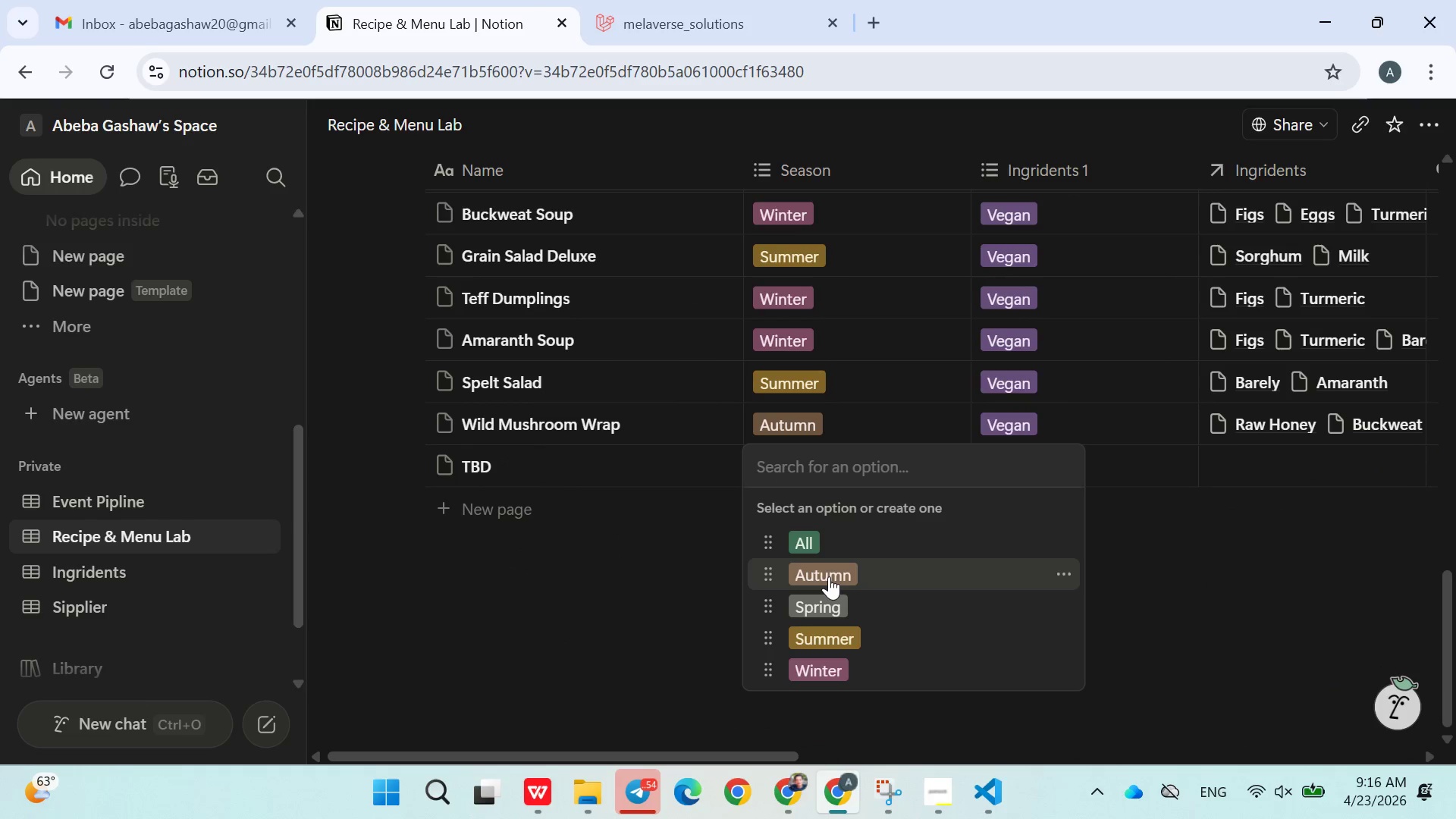 
left_click([829, 576])
 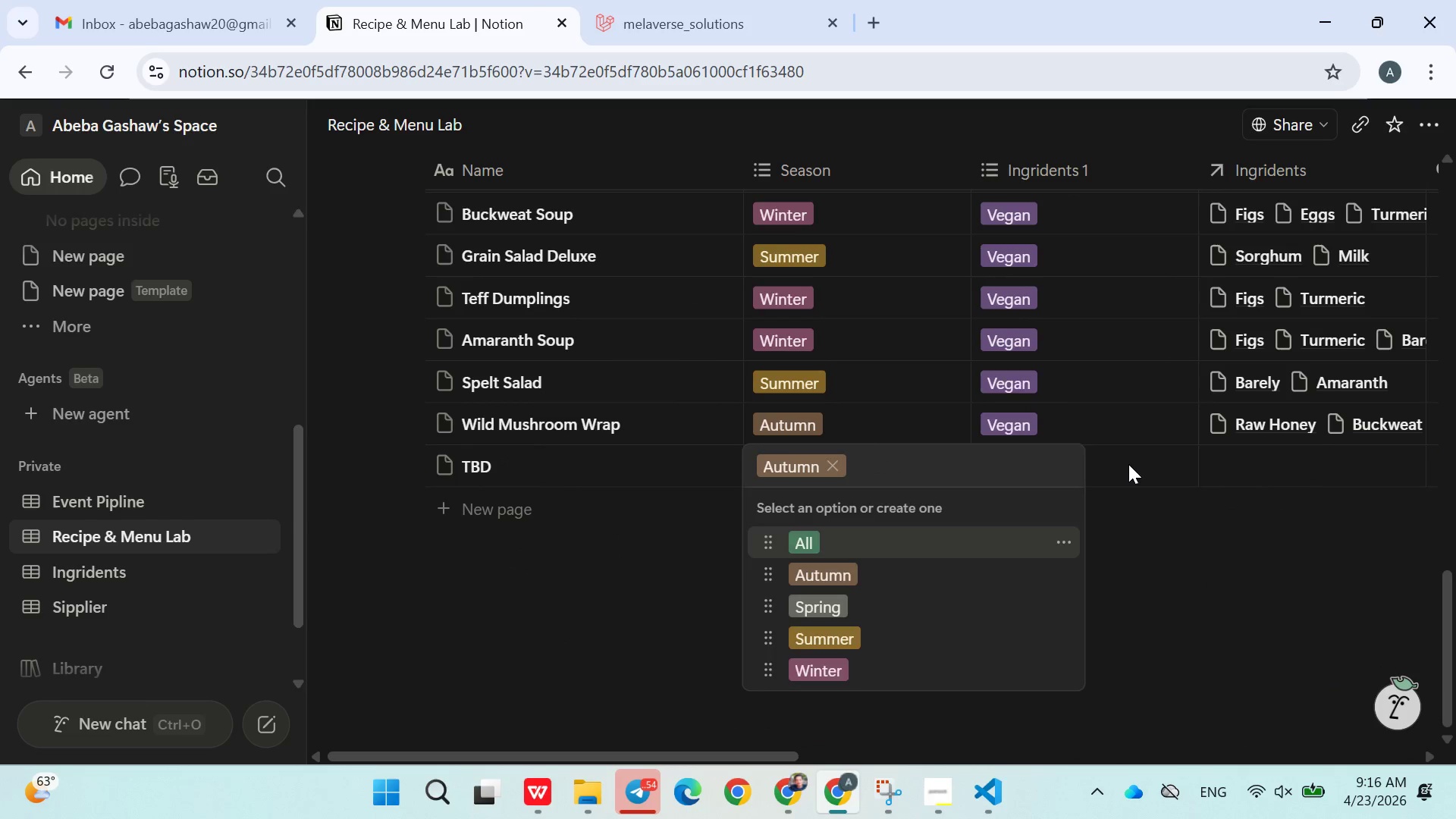 
double_click([1103, 466])
 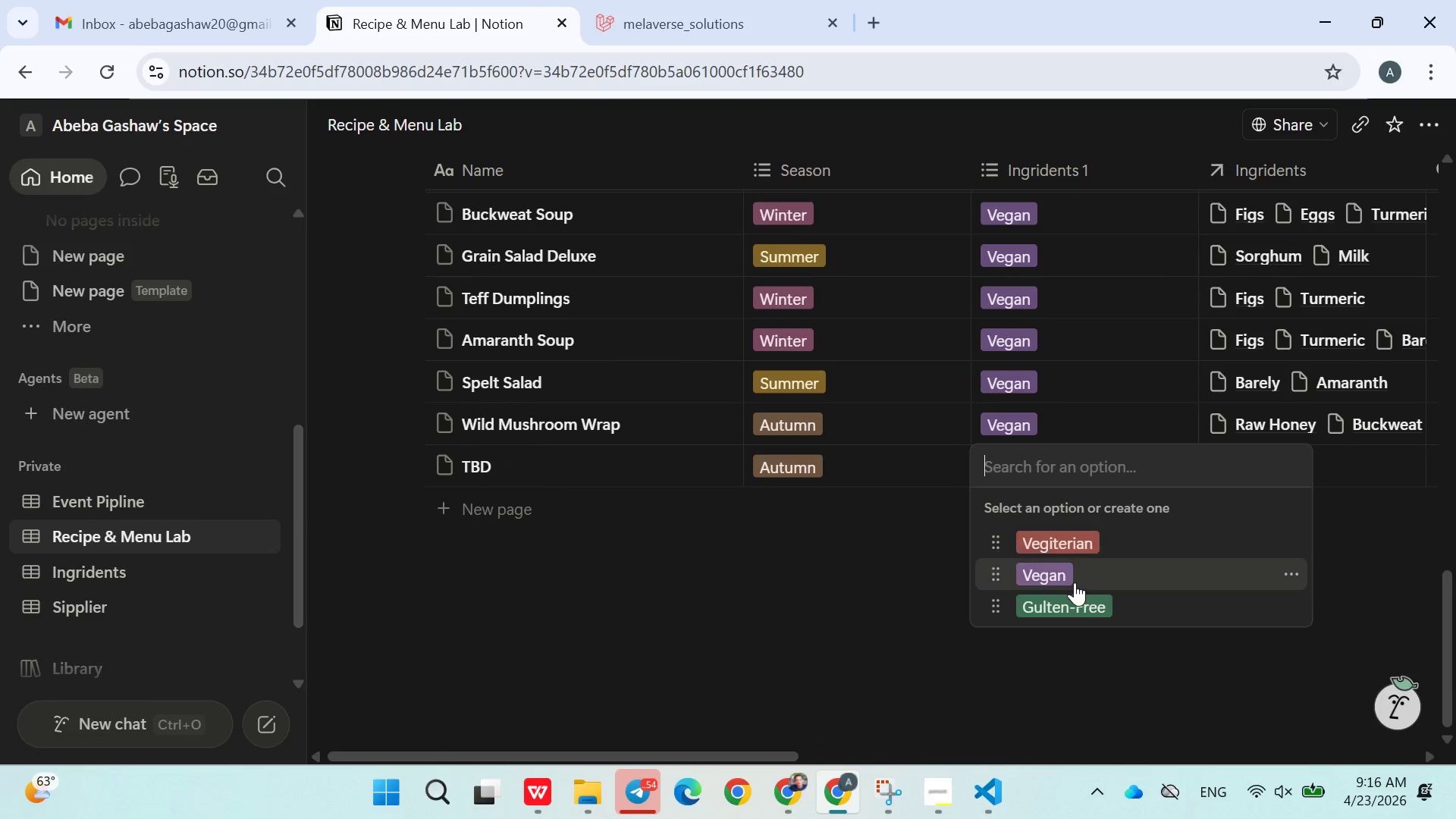 
left_click([1074, 586])
 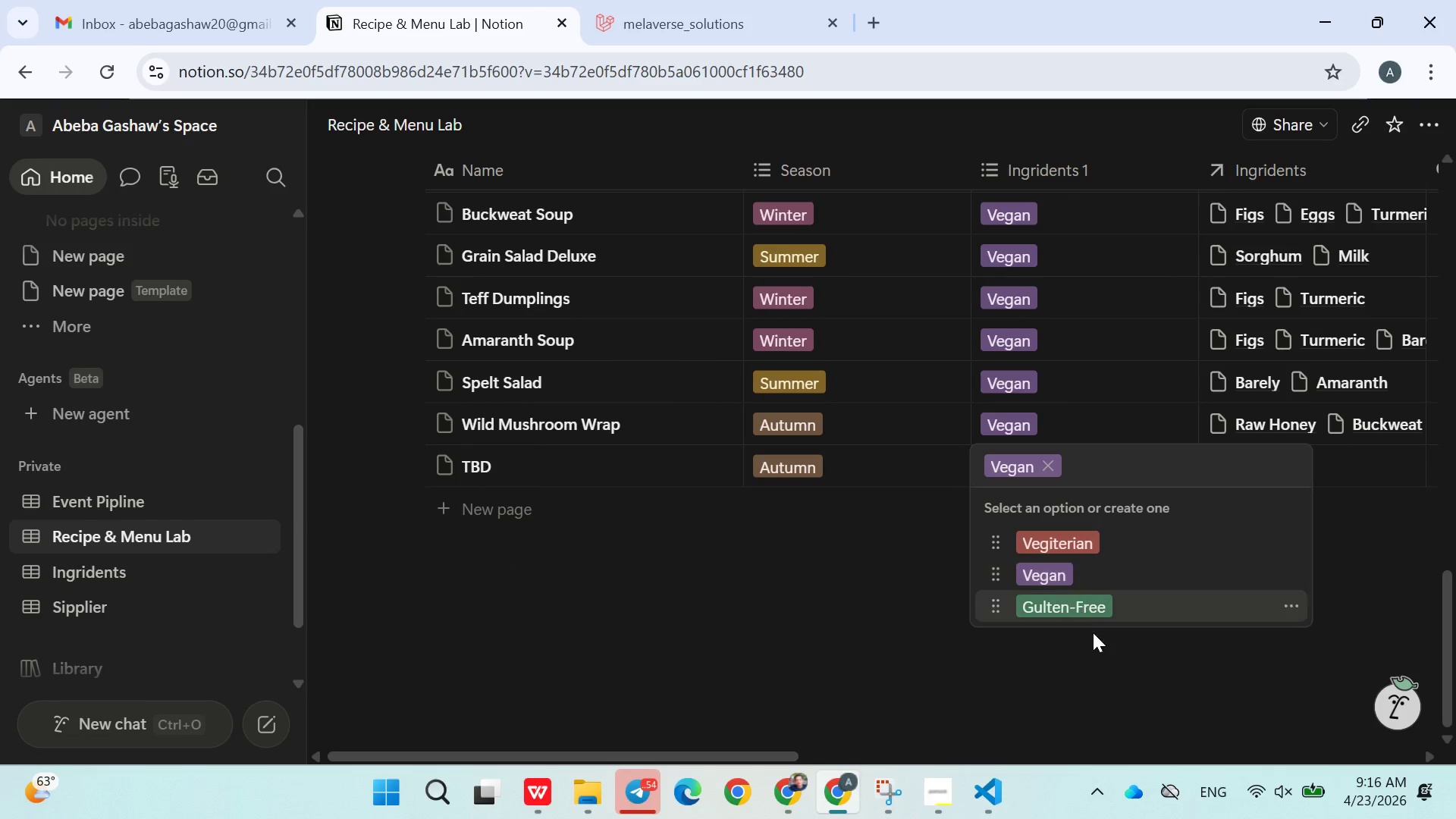 
left_click([1093, 638])
 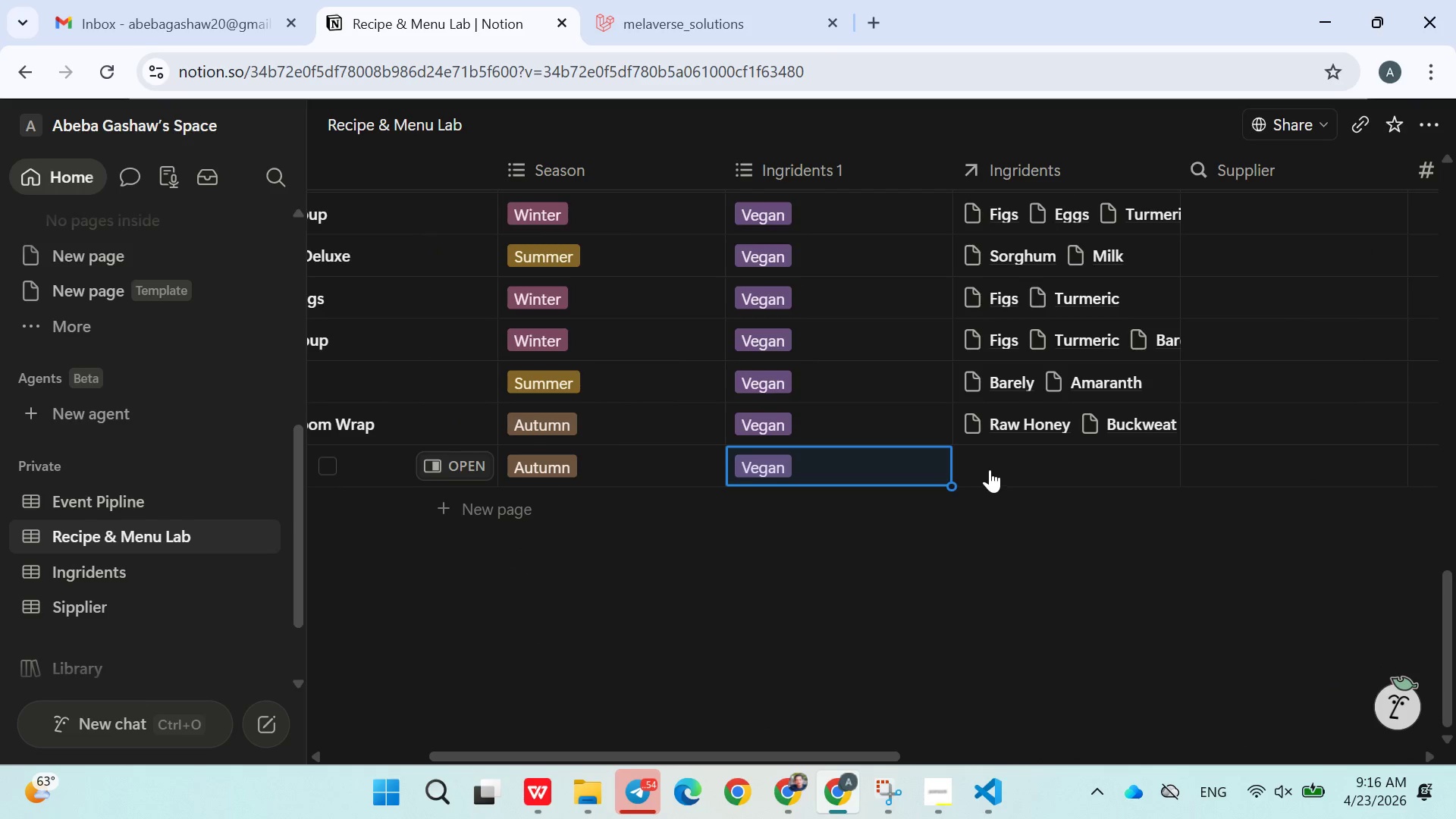 
left_click([1004, 449])
 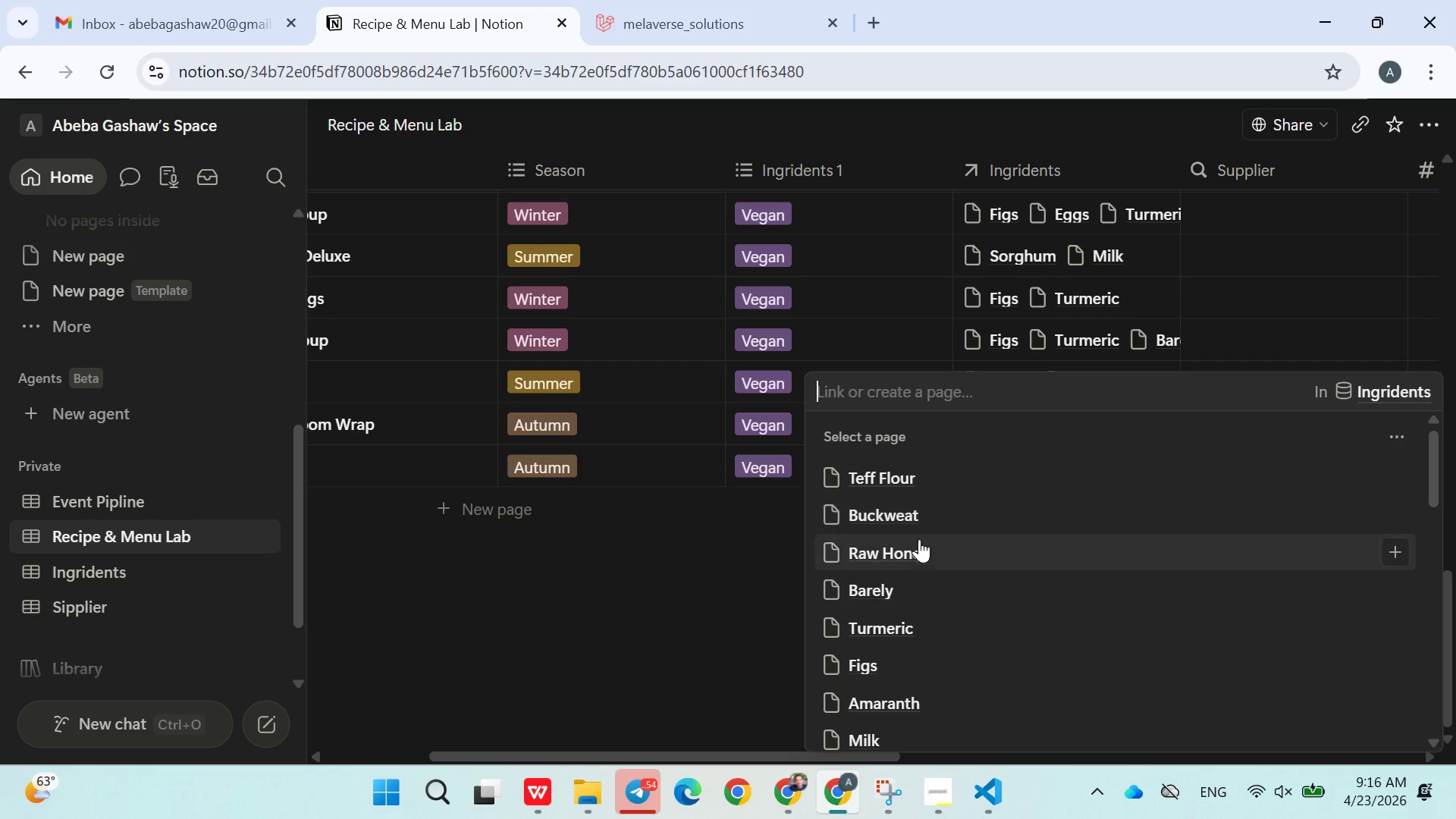 
key(T)
 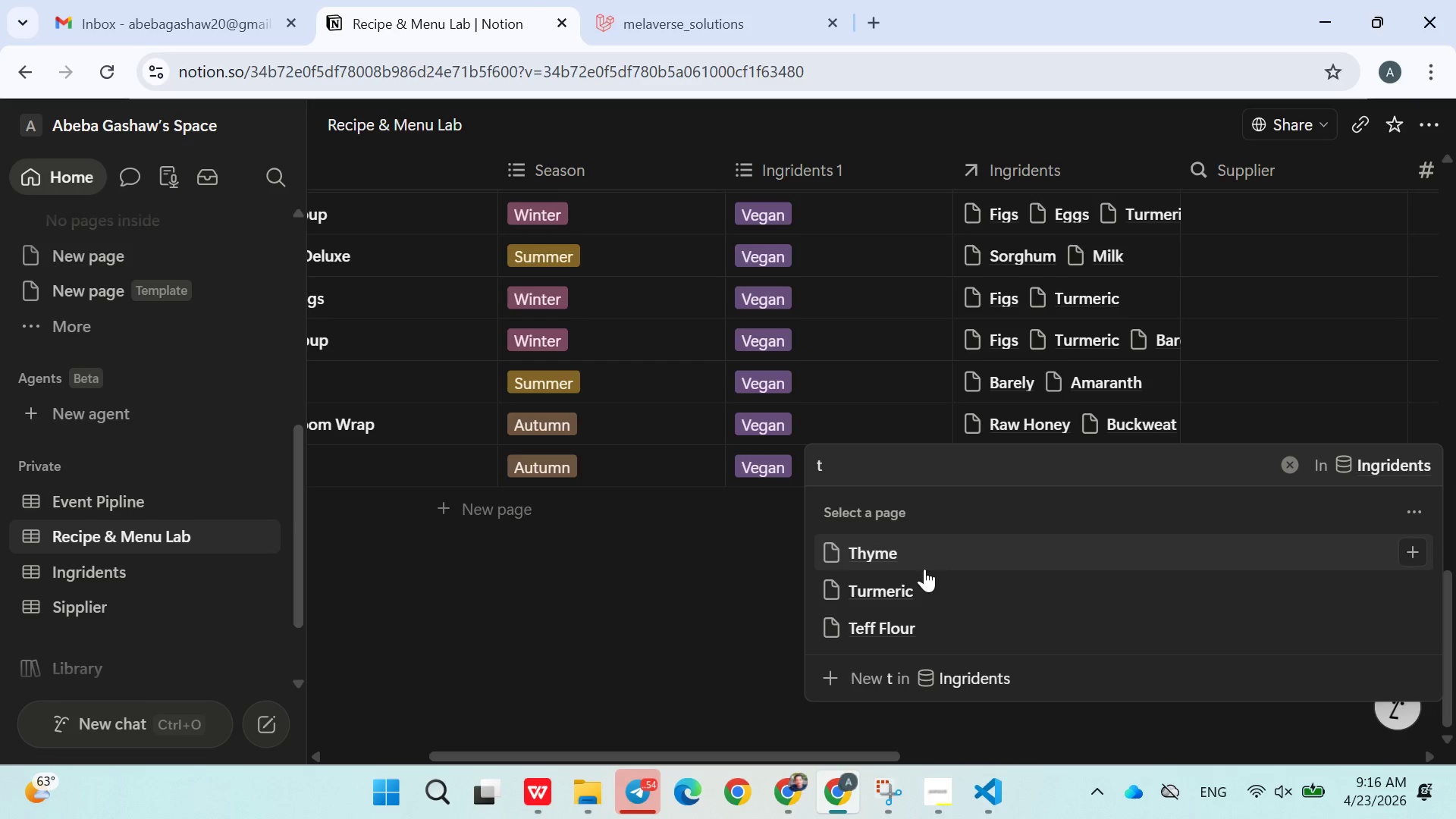 
left_click([902, 588])
 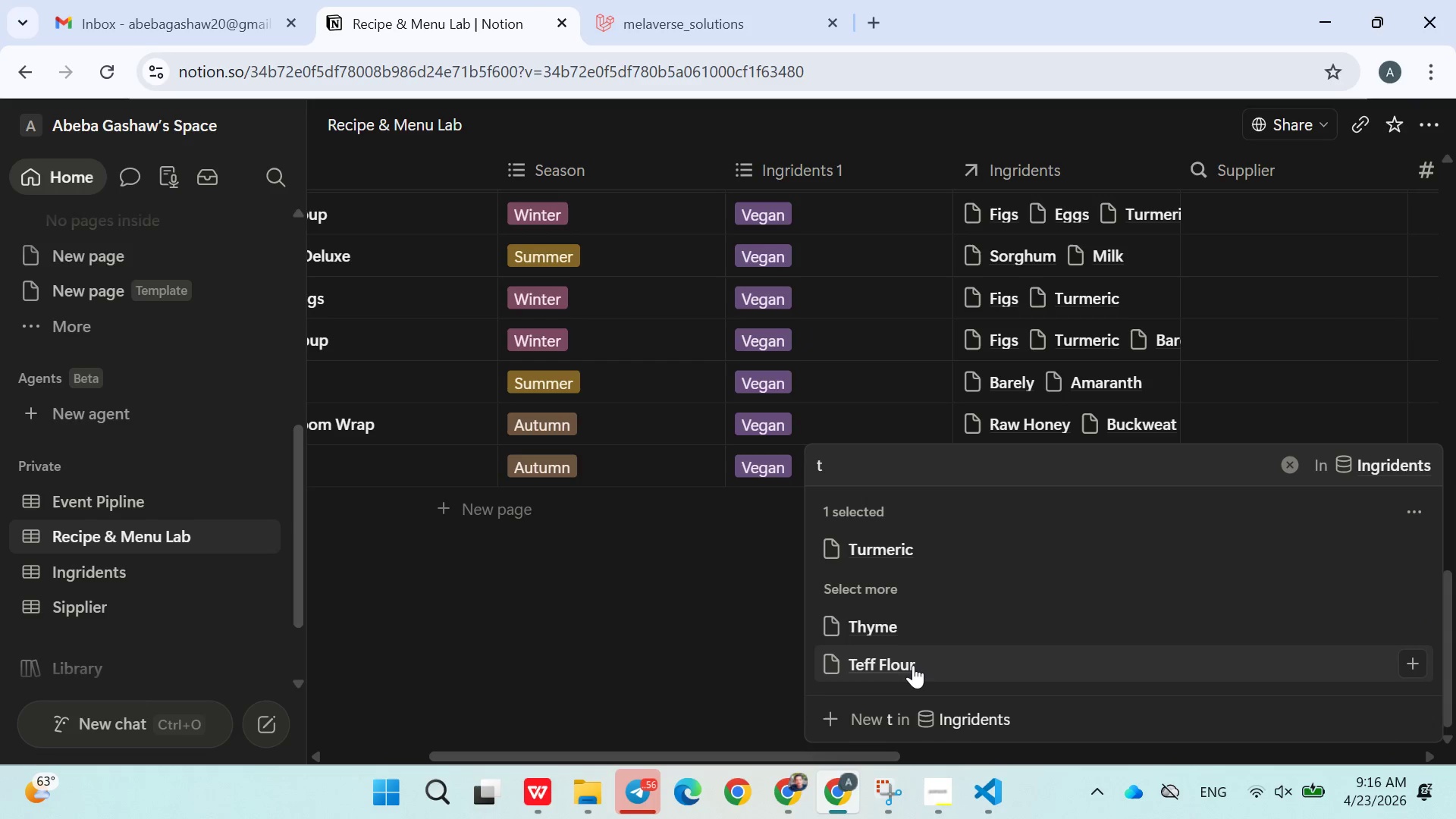 
left_click([899, 667])
 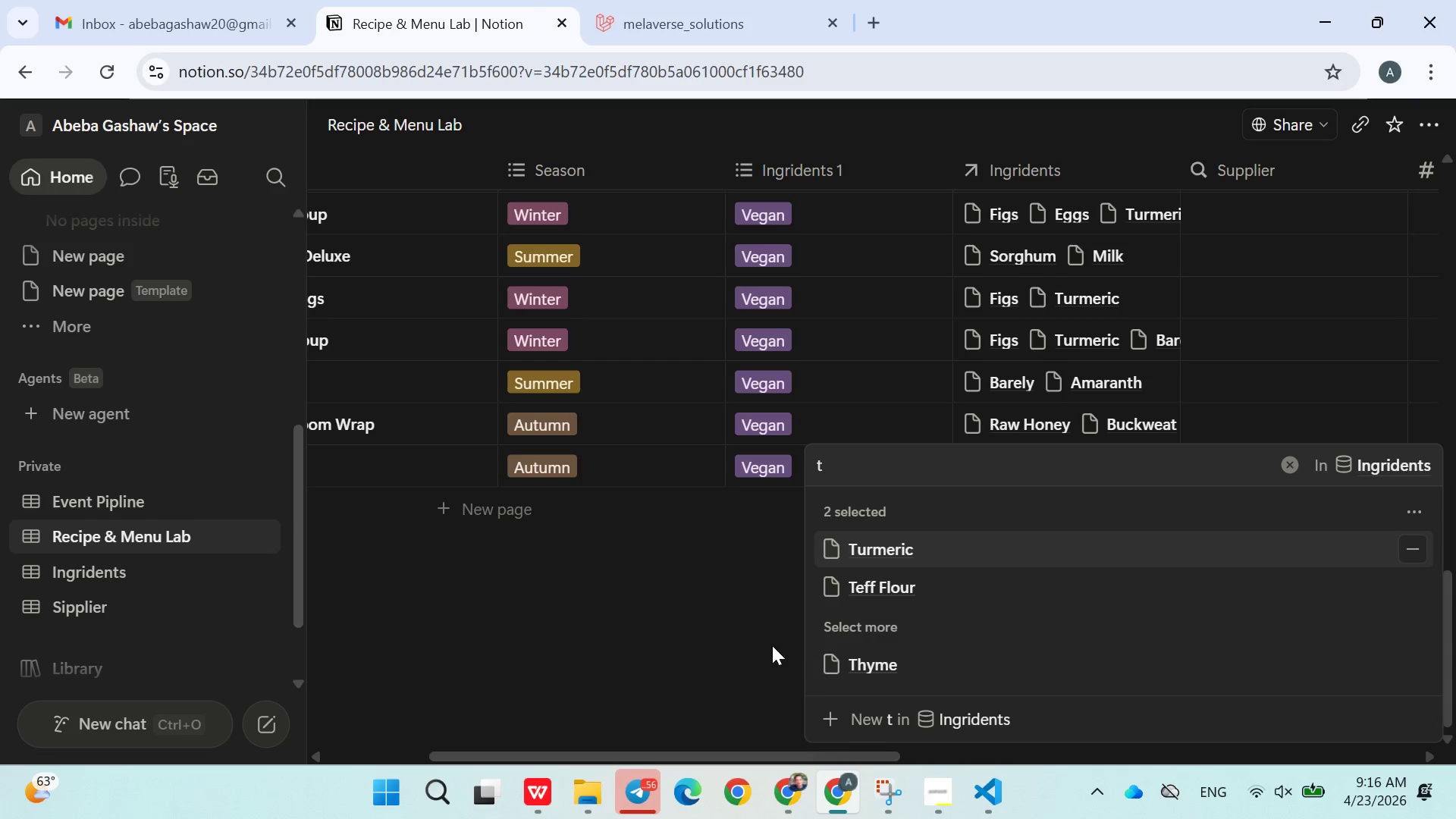 
left_click([767, 644])
 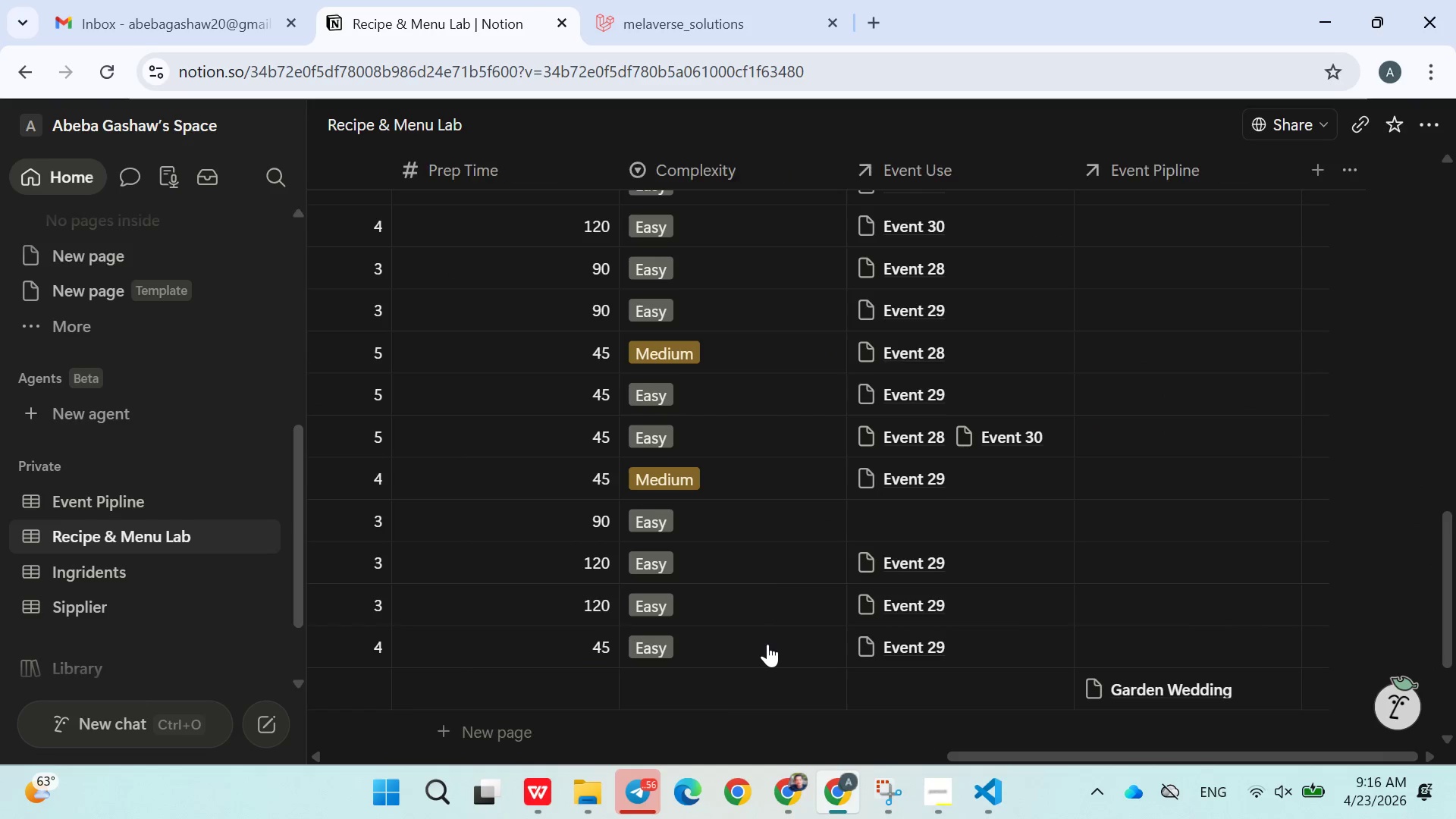 
wait(10.0)
 